 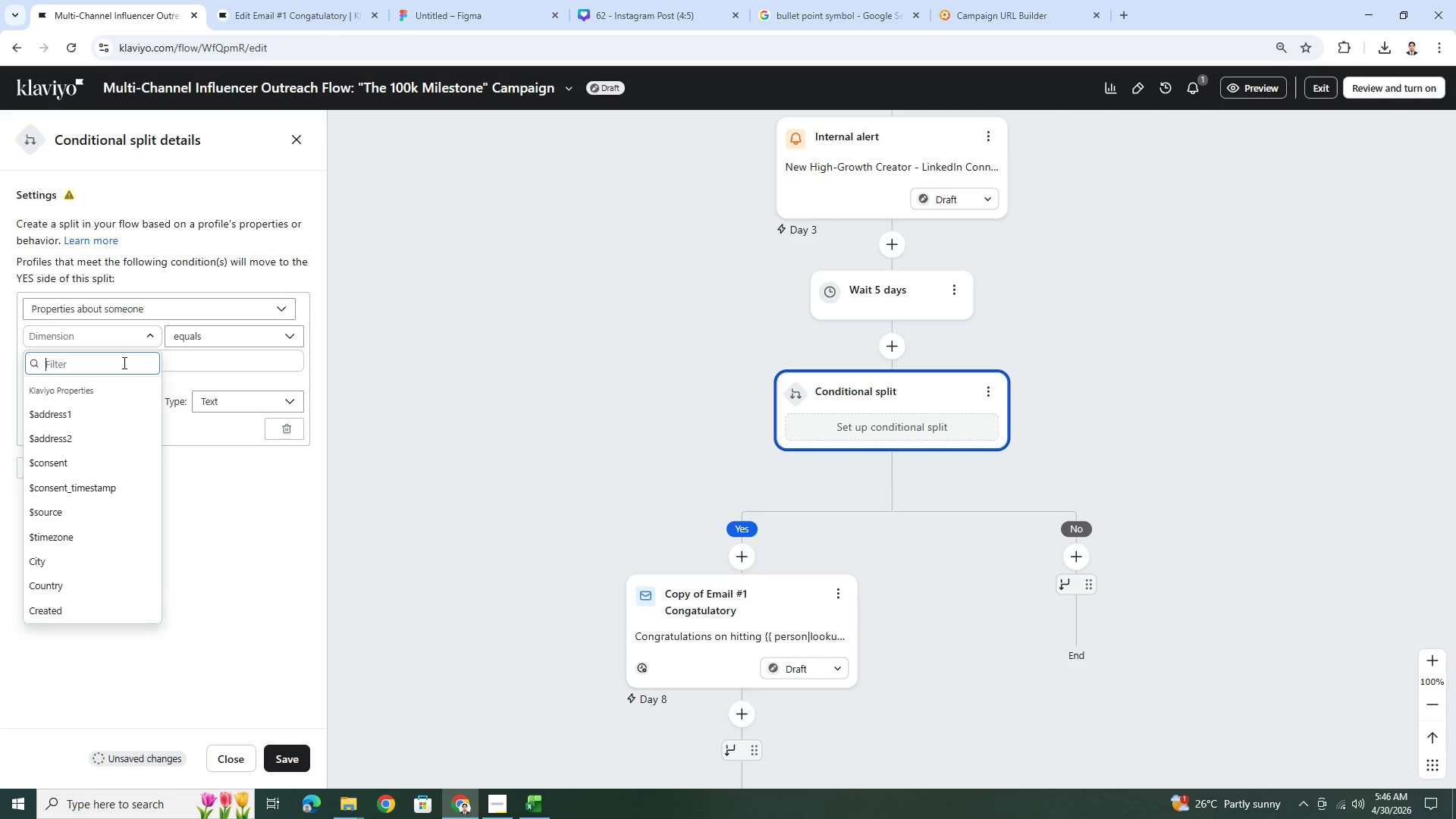 
type(nic)
 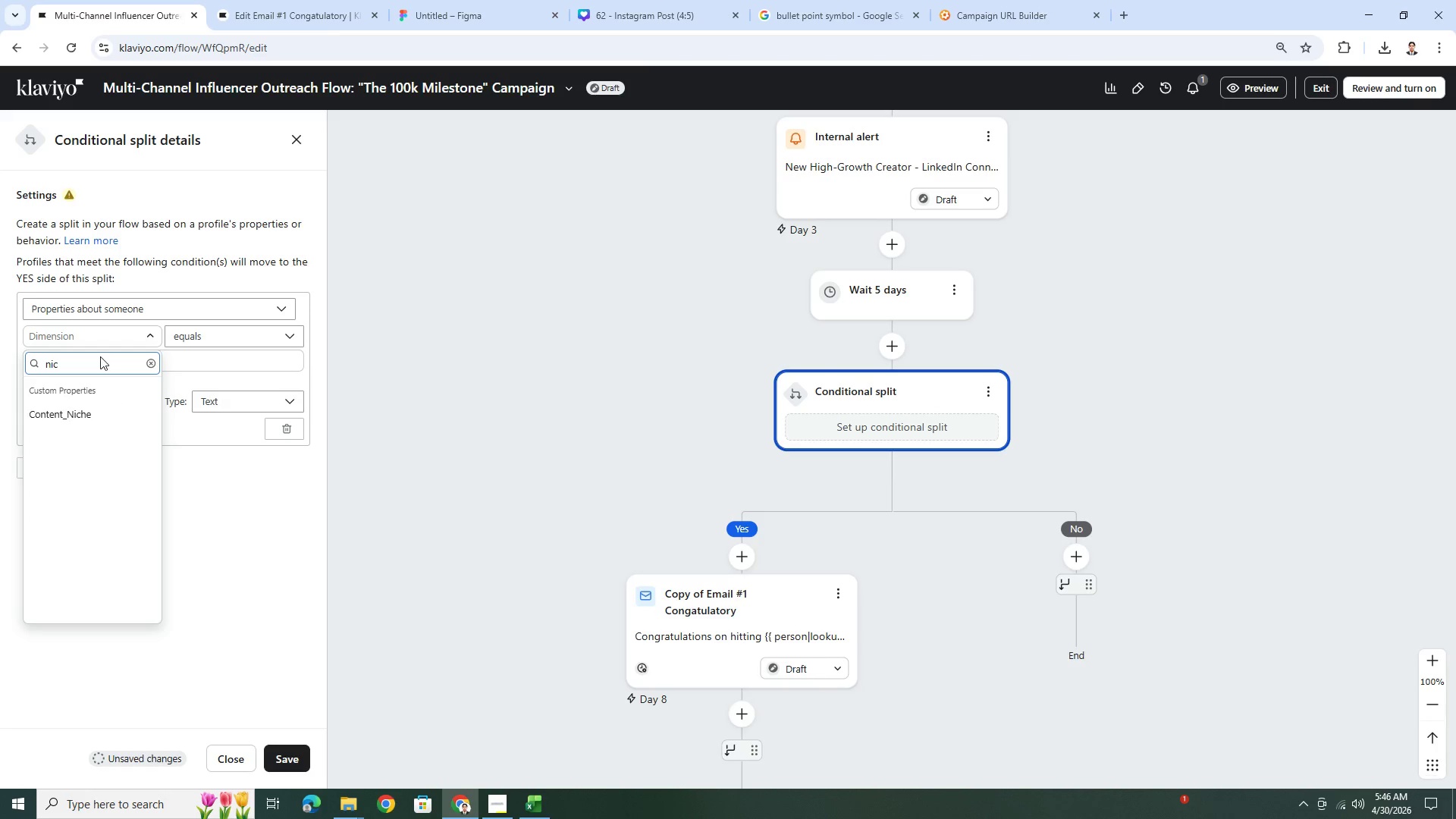 
left_click([97, 414])
 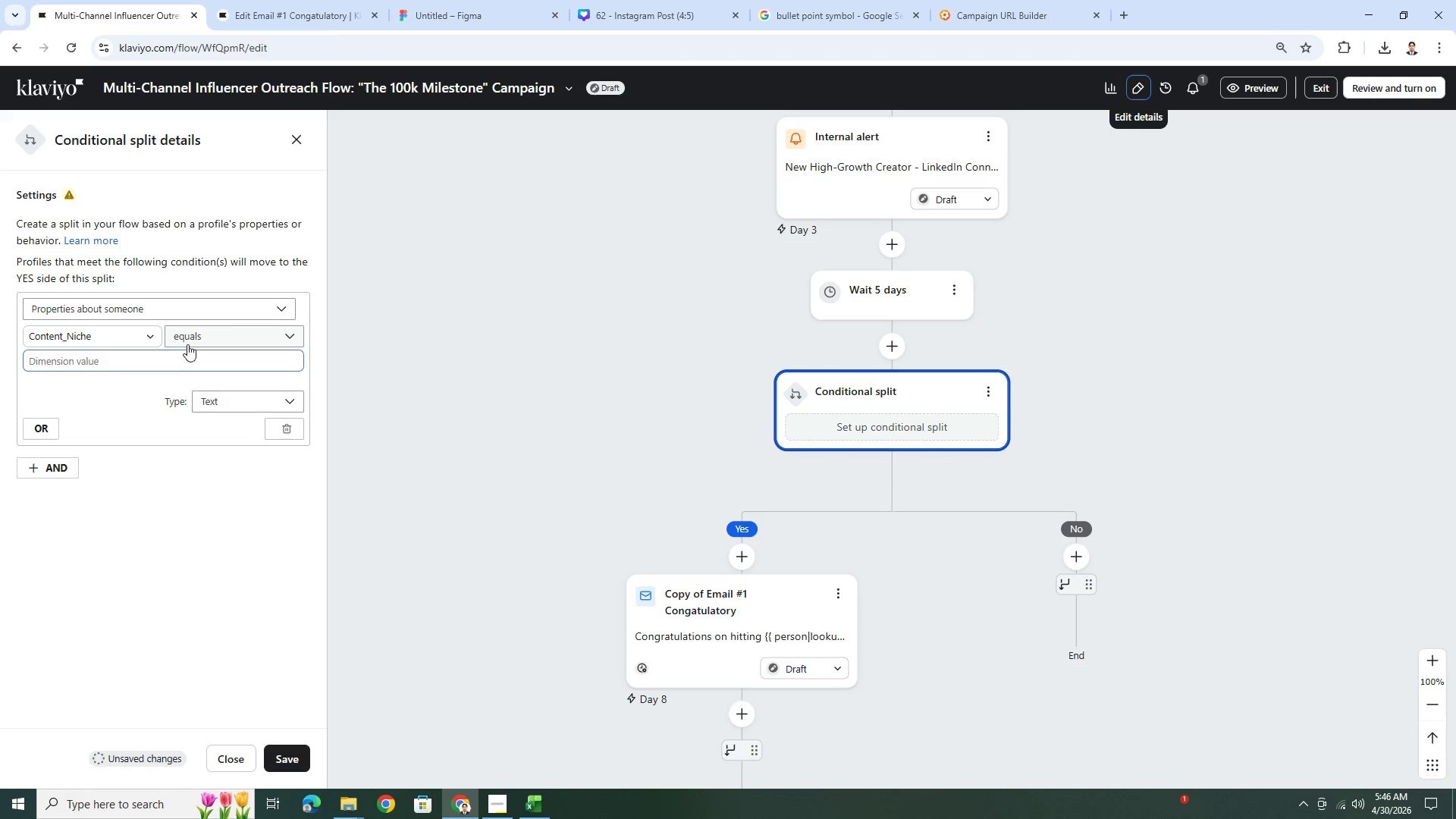 
left_click([194, 340])
 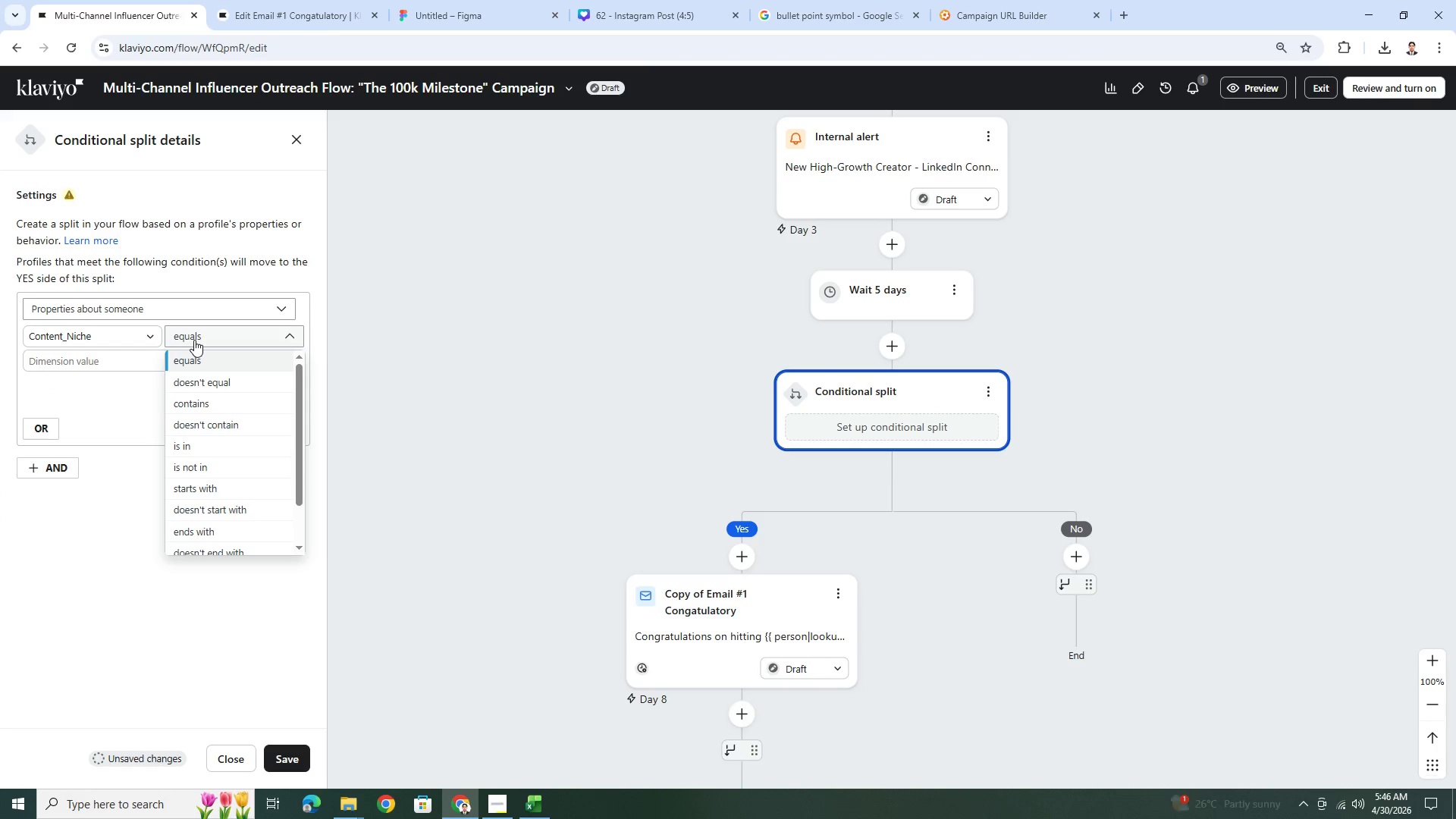 
left_click([194, 340])
 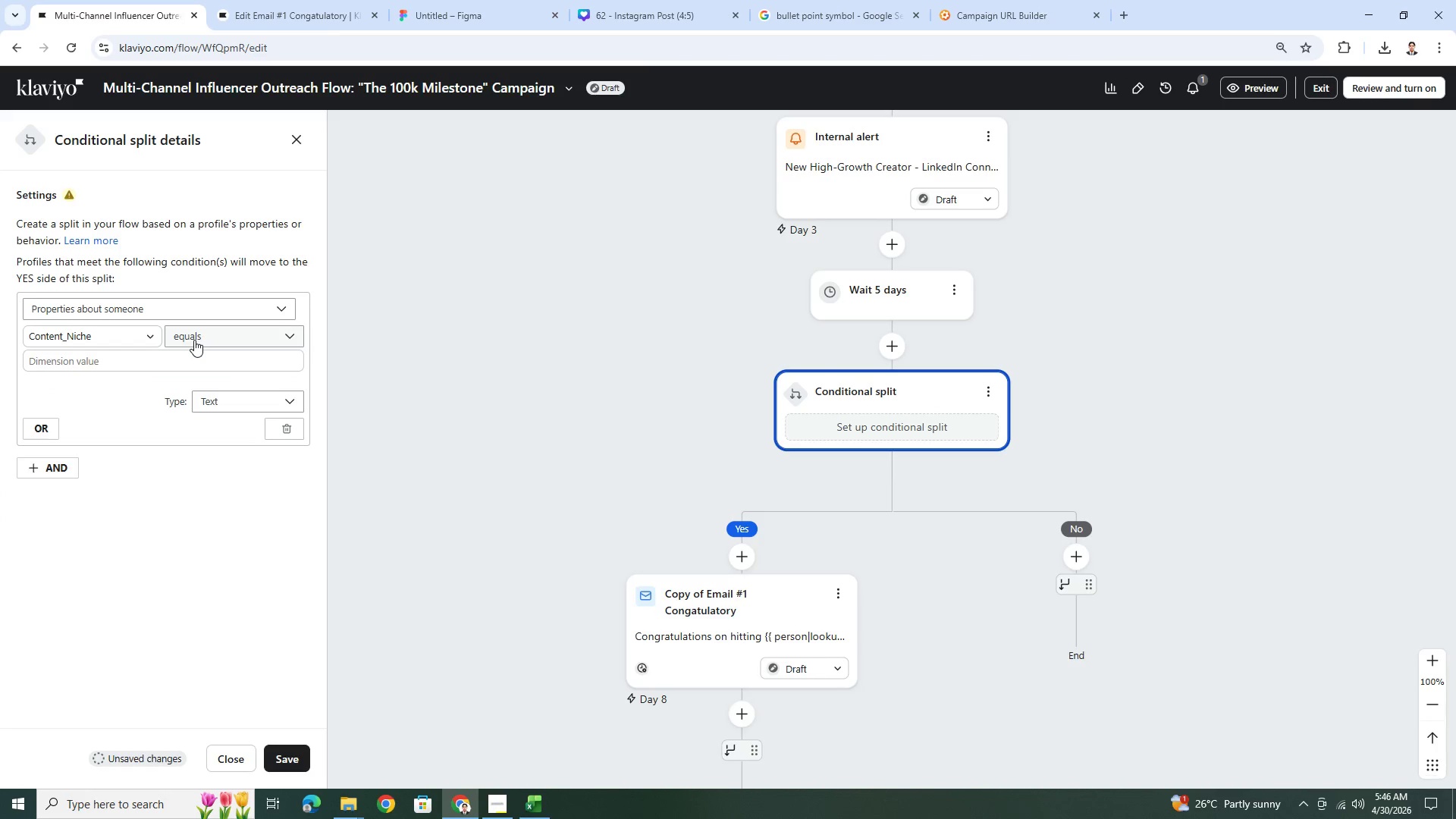 
left_click([194, 340])
 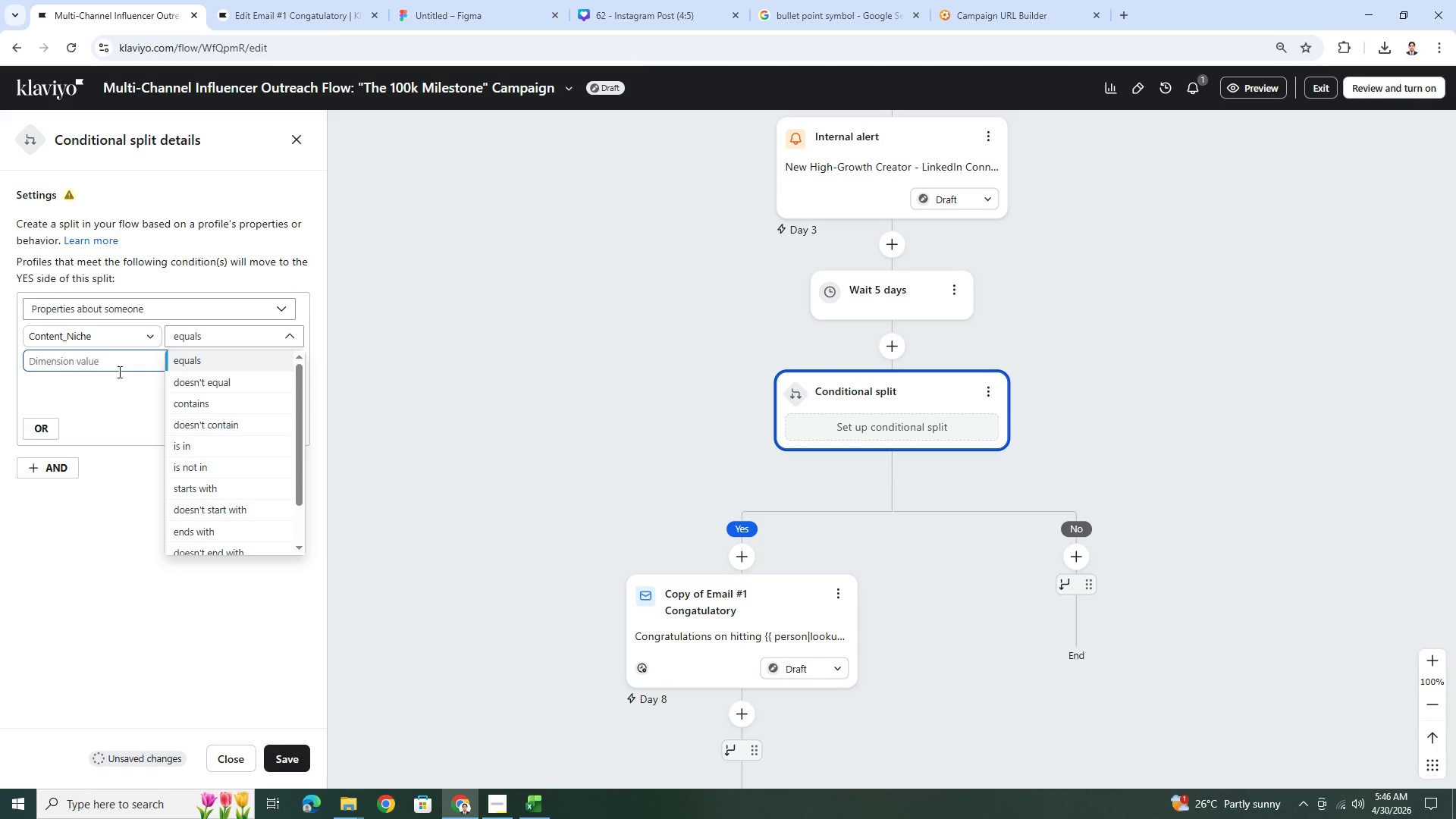 
left_click([118, 372])
 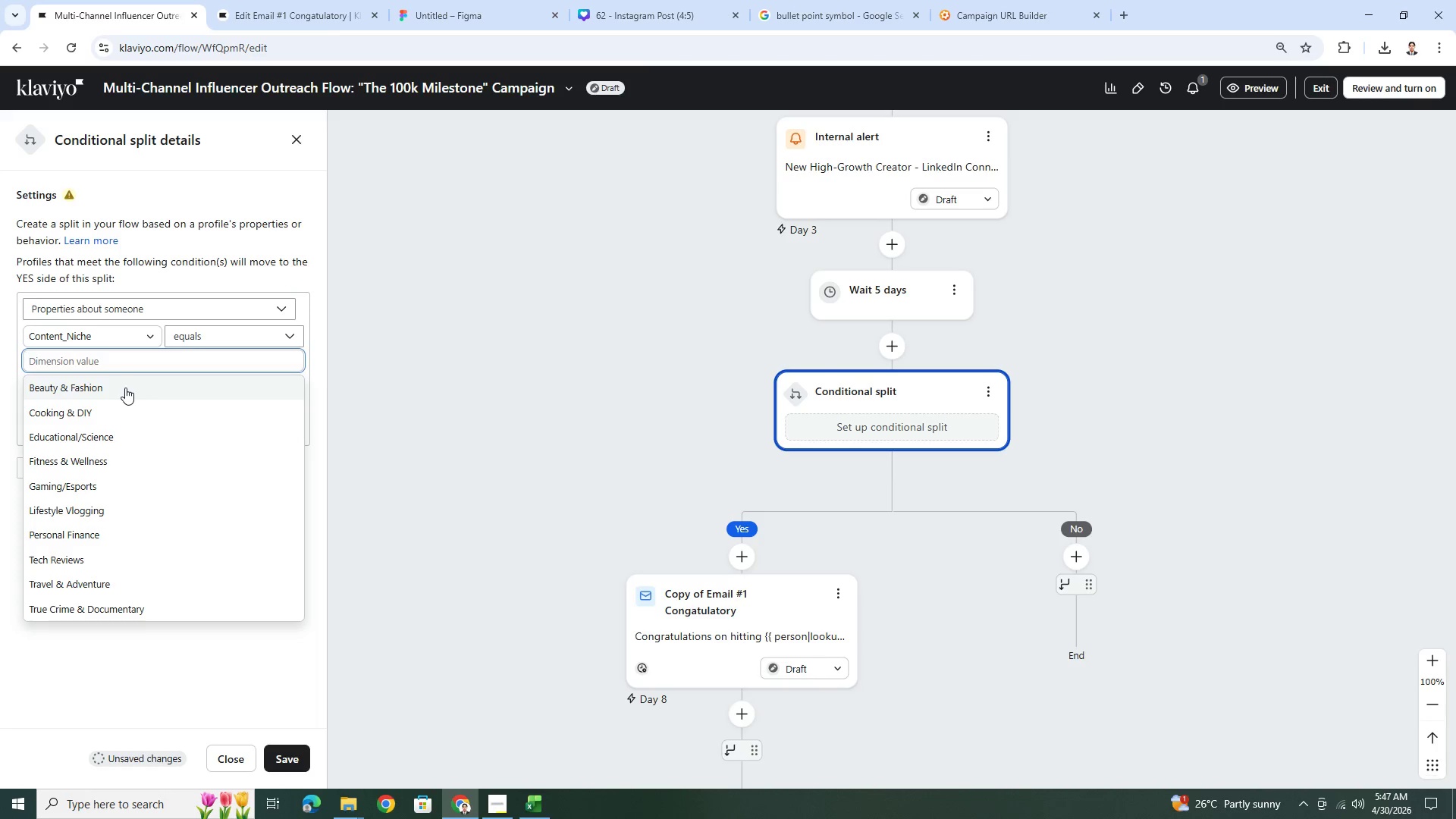 
wait(28.75)
 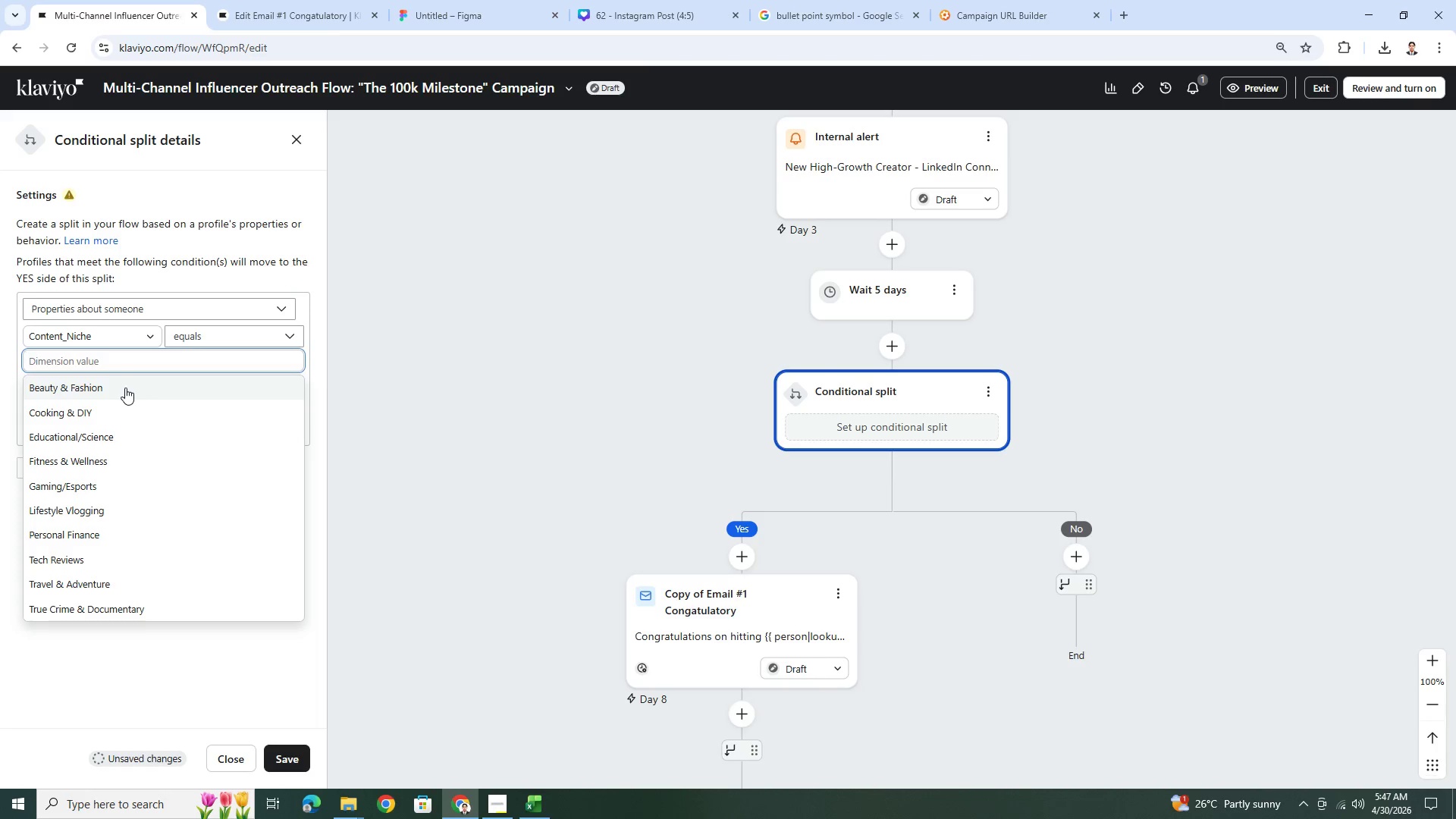 
left_click([165, 563])
 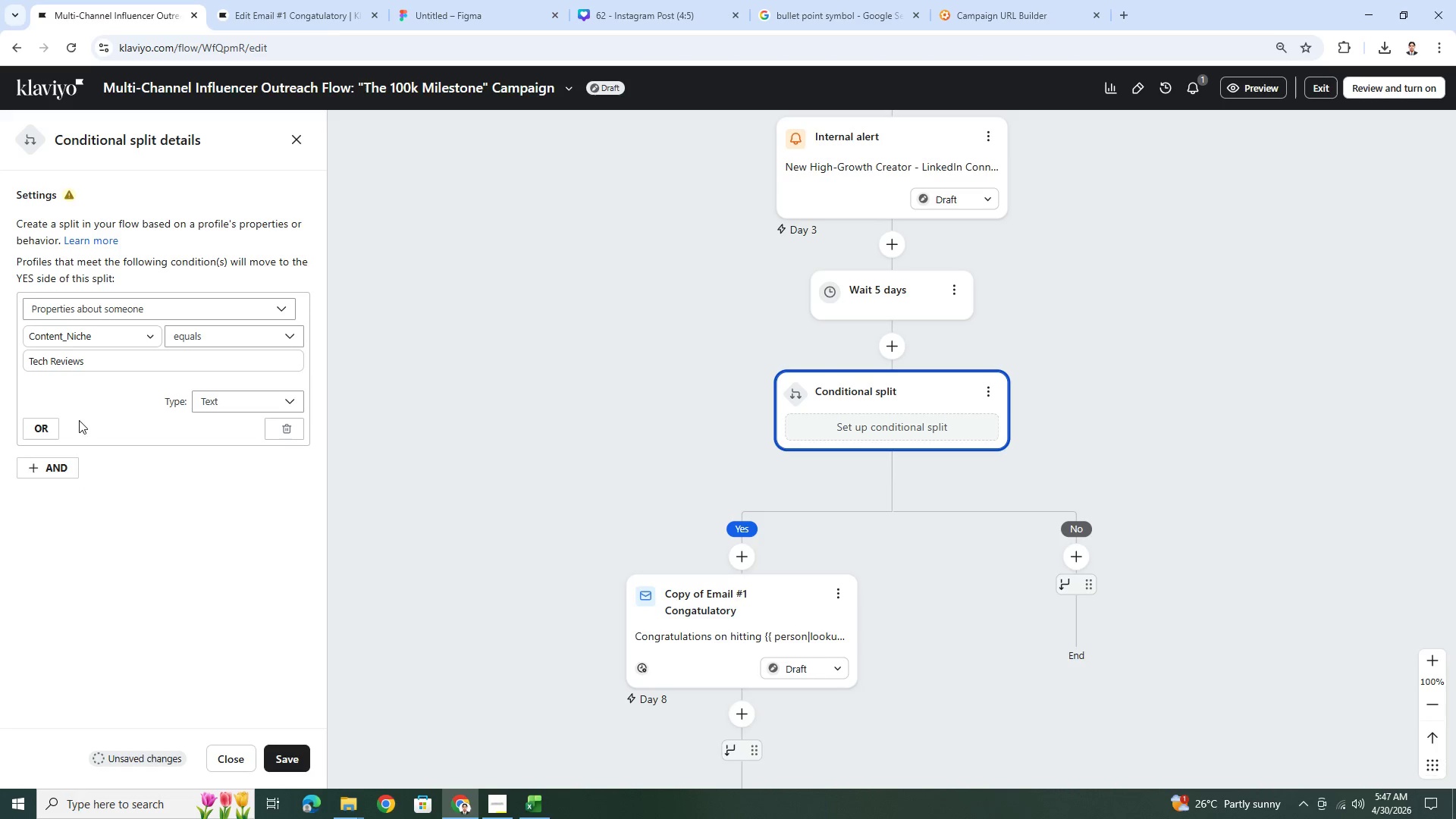 
left_click([56, 425])
 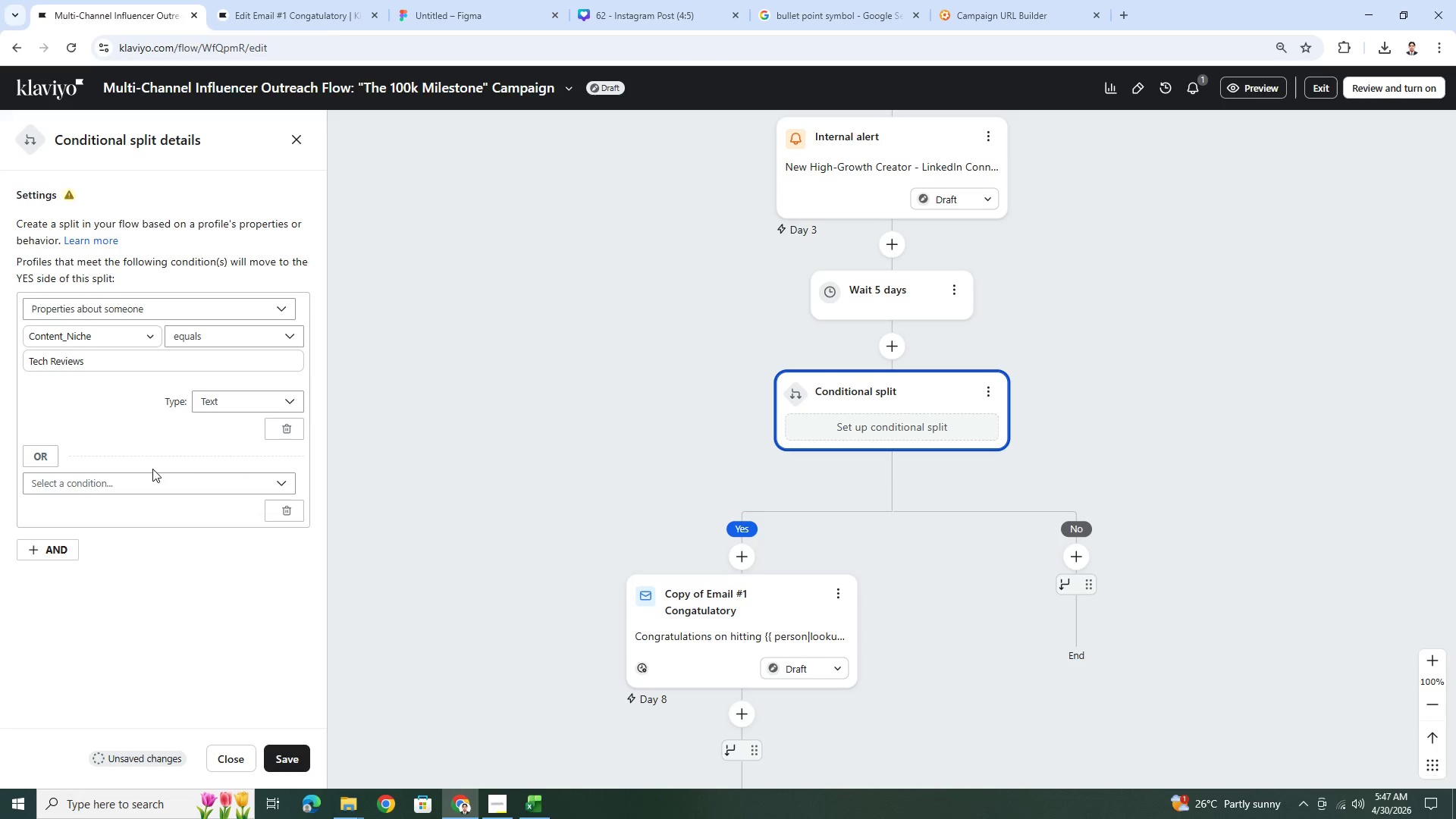 
wait(6.25)
 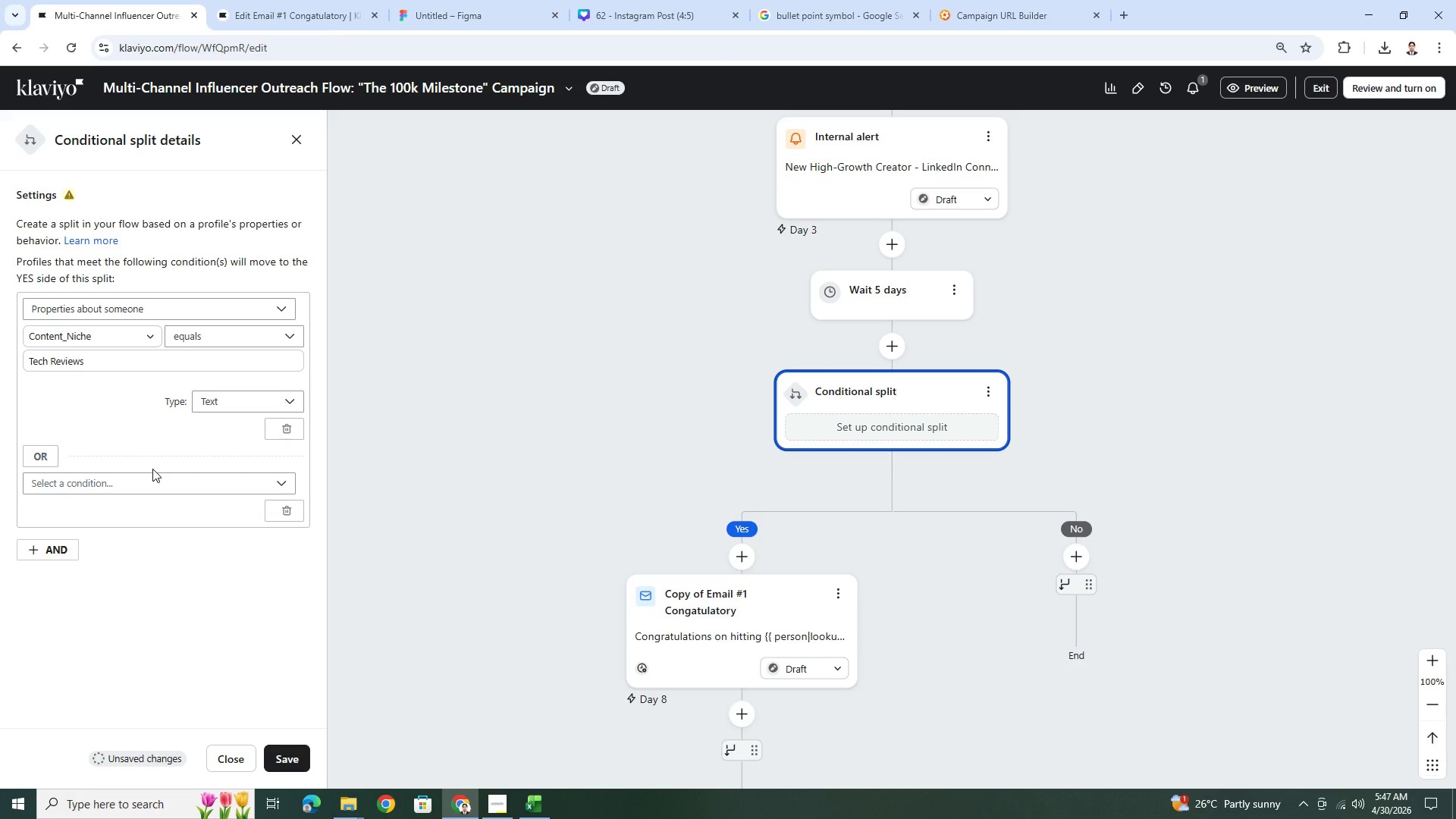 
left_click([162, 480])
 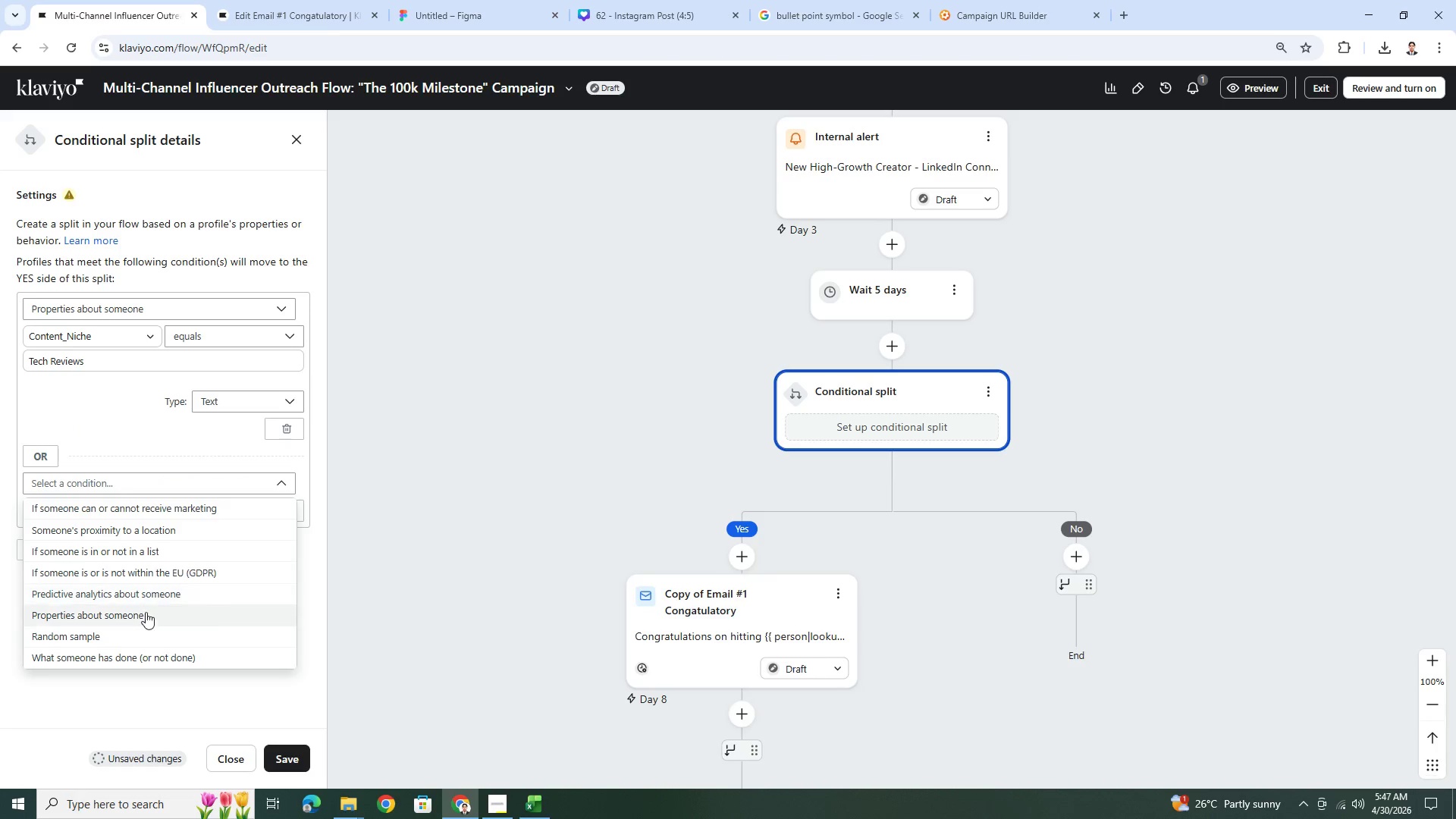 
left_click([149, 615])
 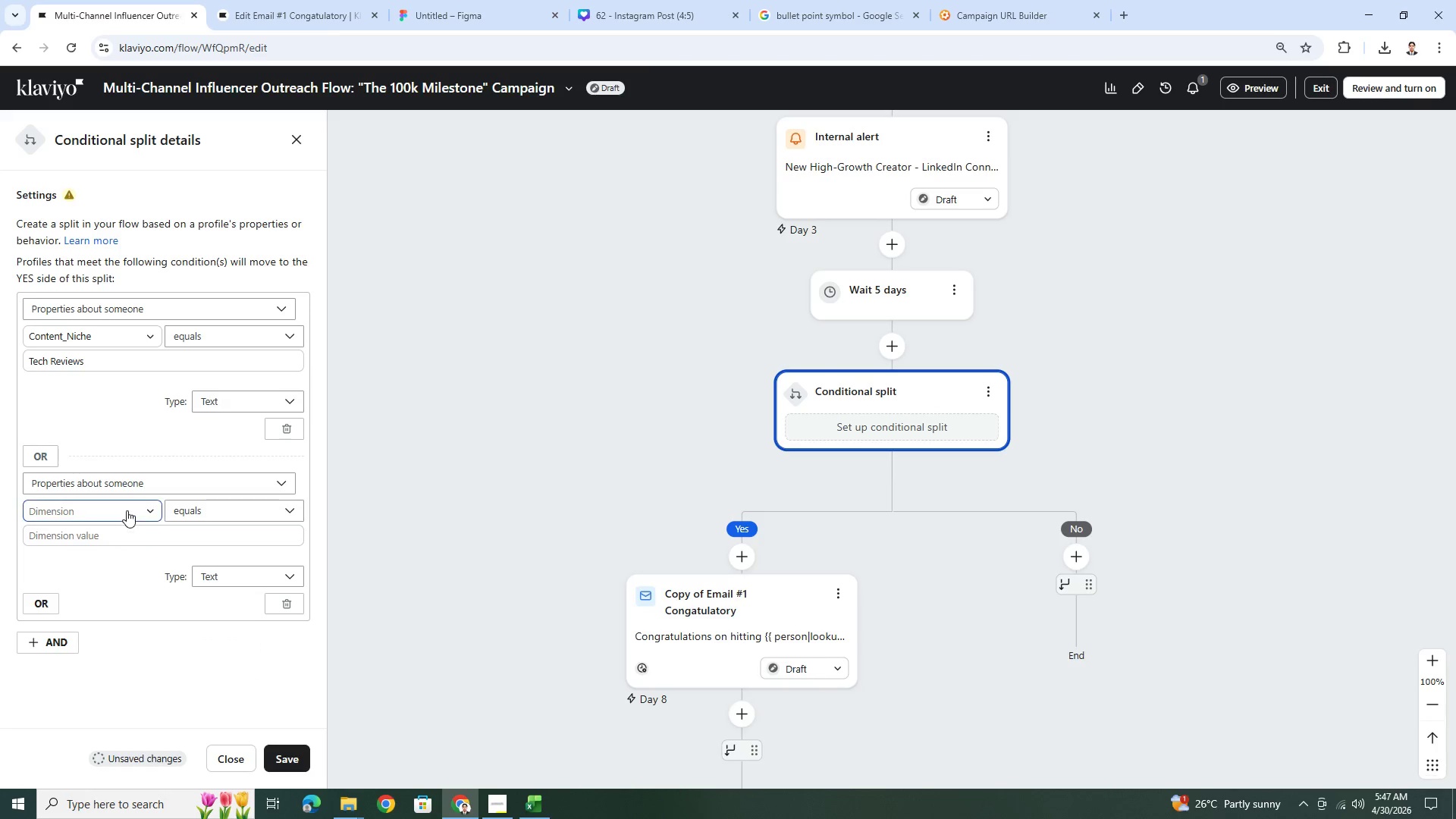 
left_click([127, 510])
 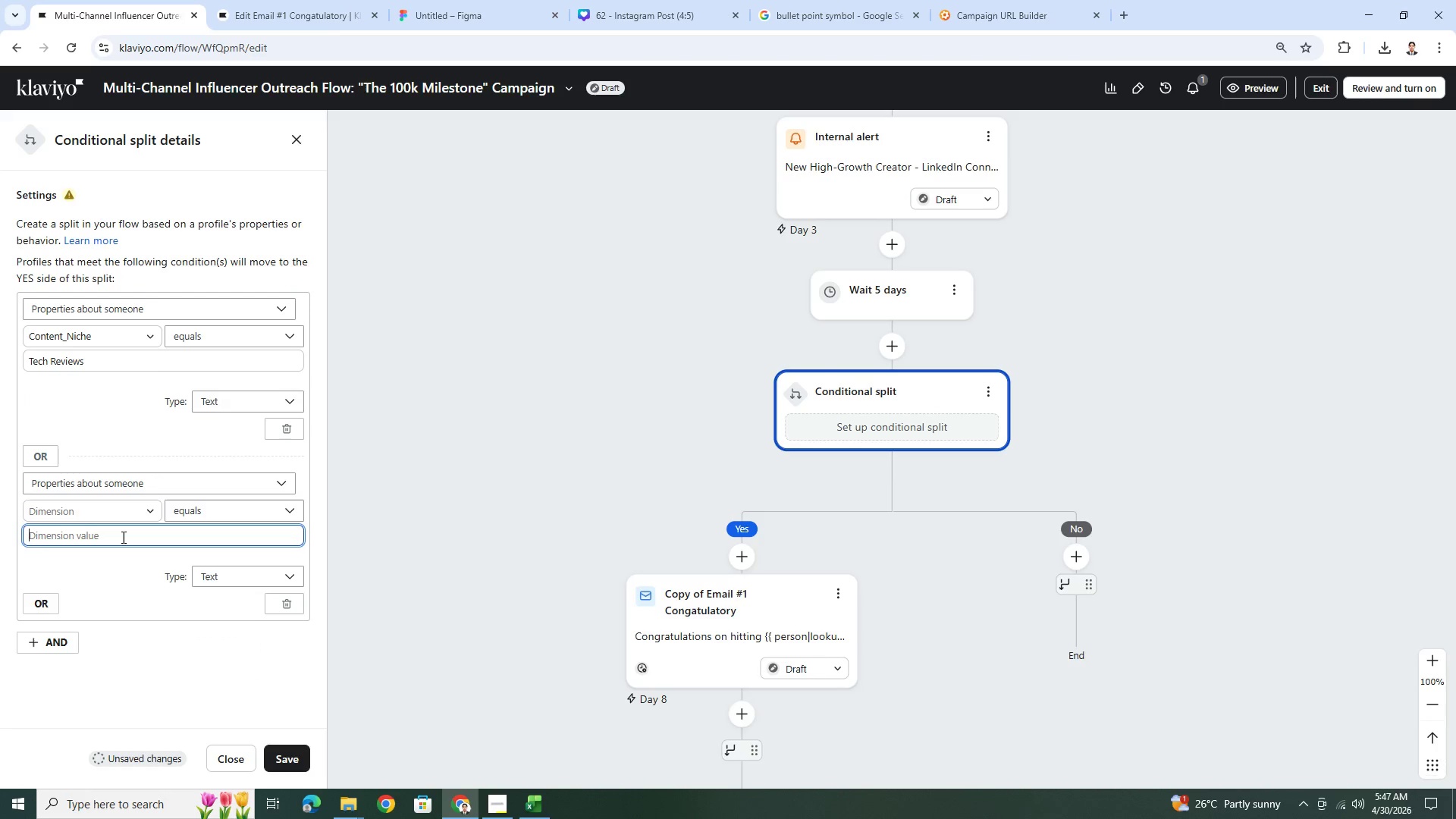 
type(cont)
key(Backspace)
key(Backspace)
key(Backspace)
key(Backspace)
 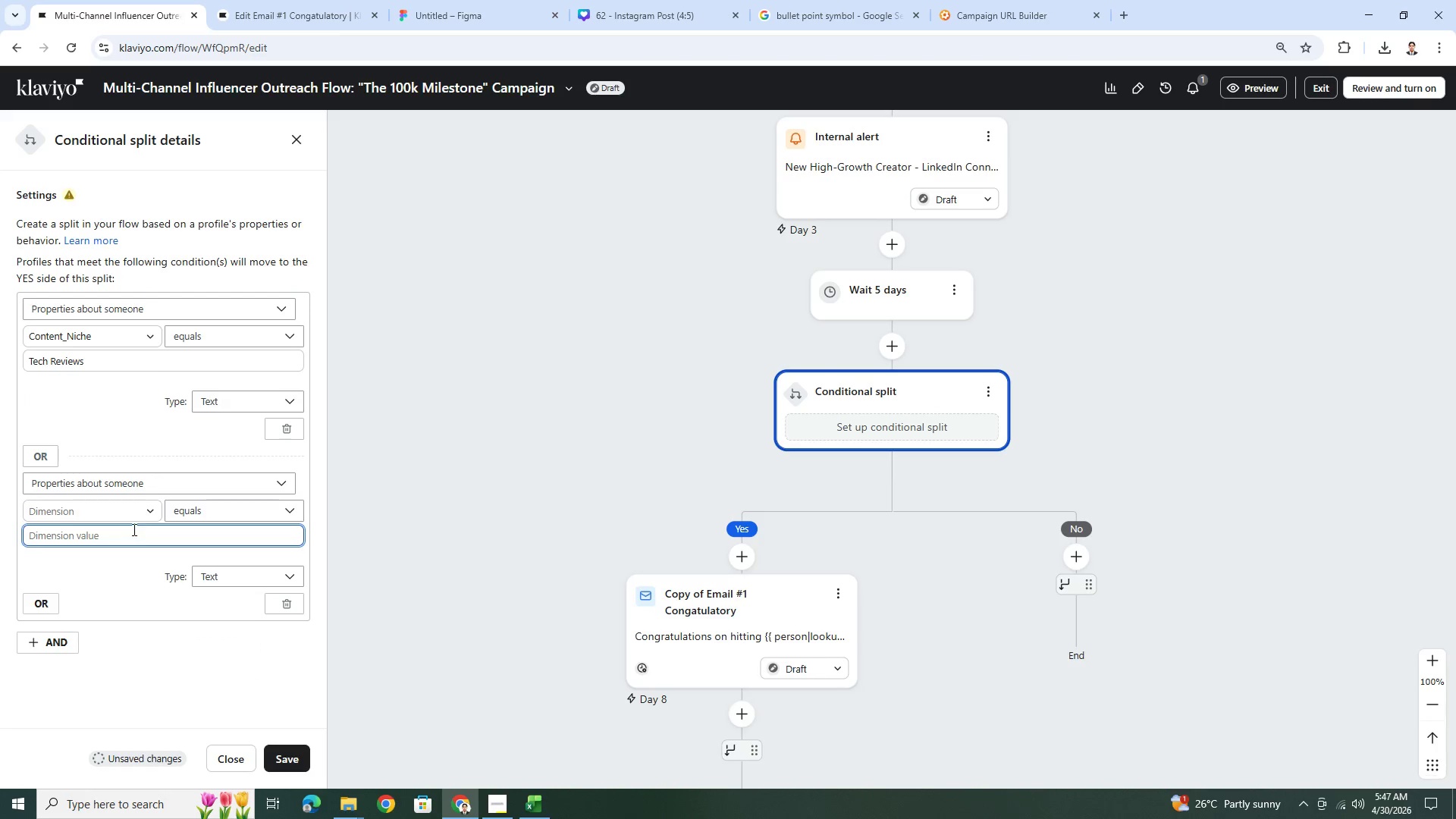 
left_click([128, 519])
 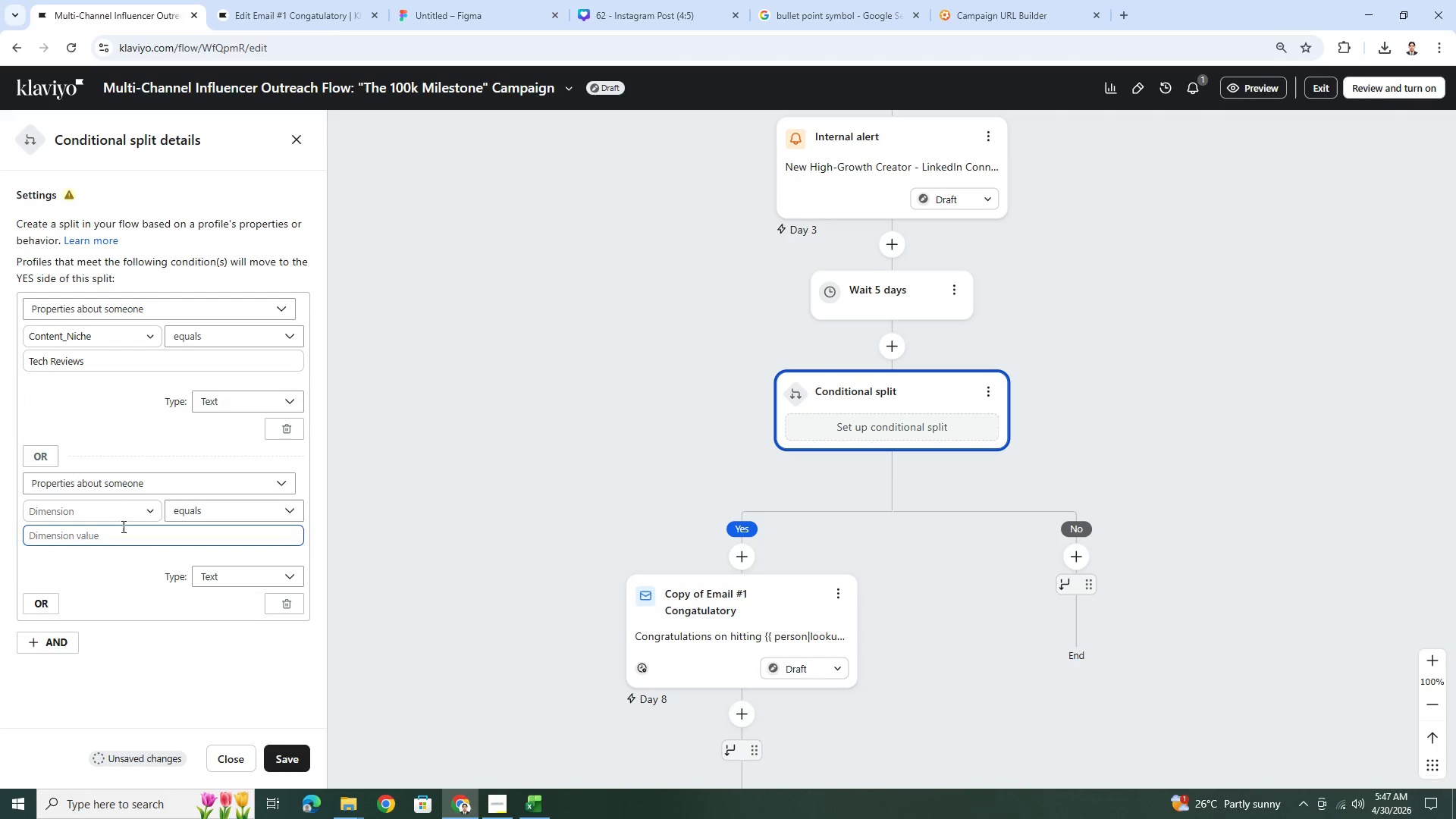 
left_click([122, 519])
 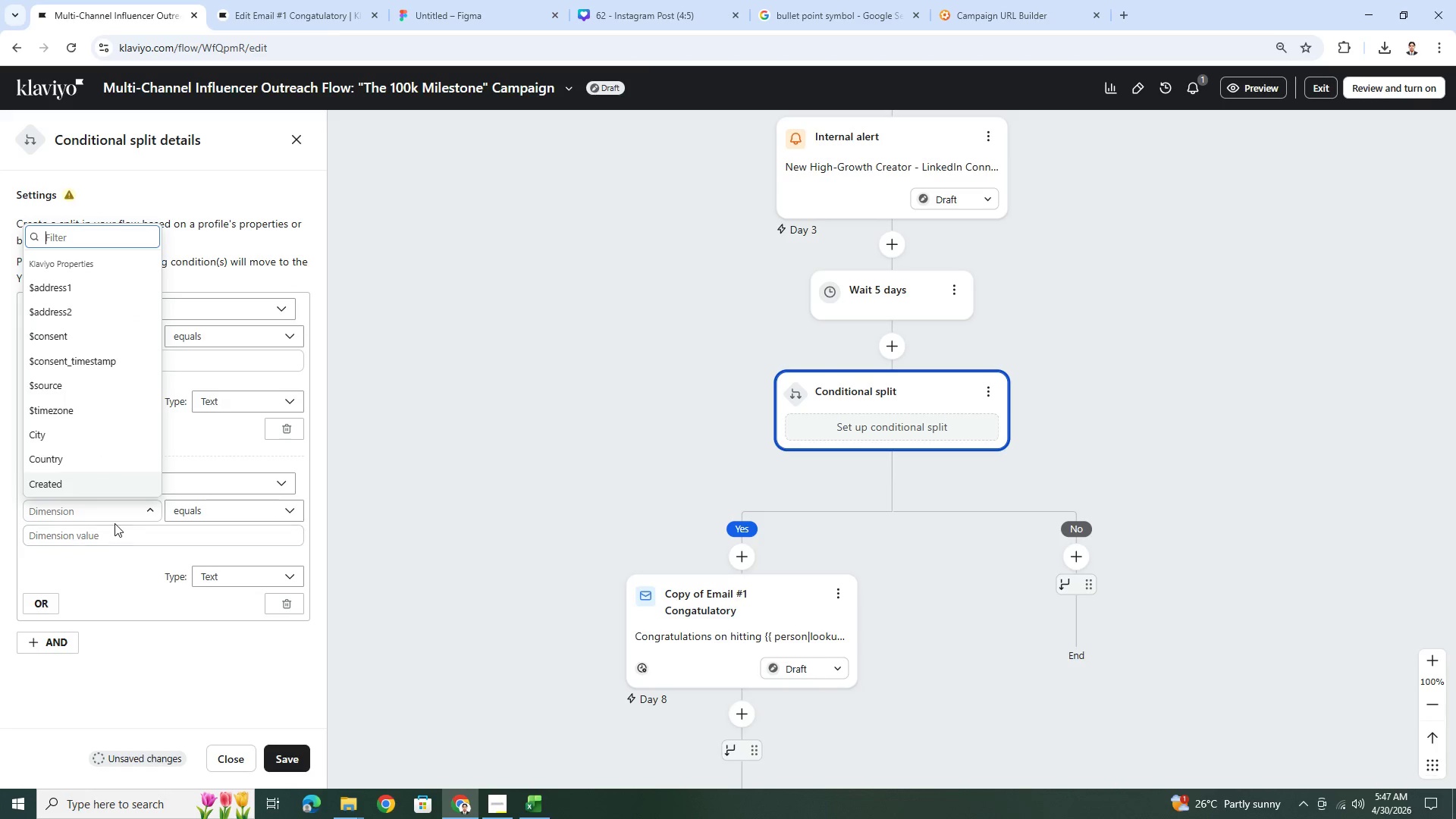 
left_click([121, 526])
 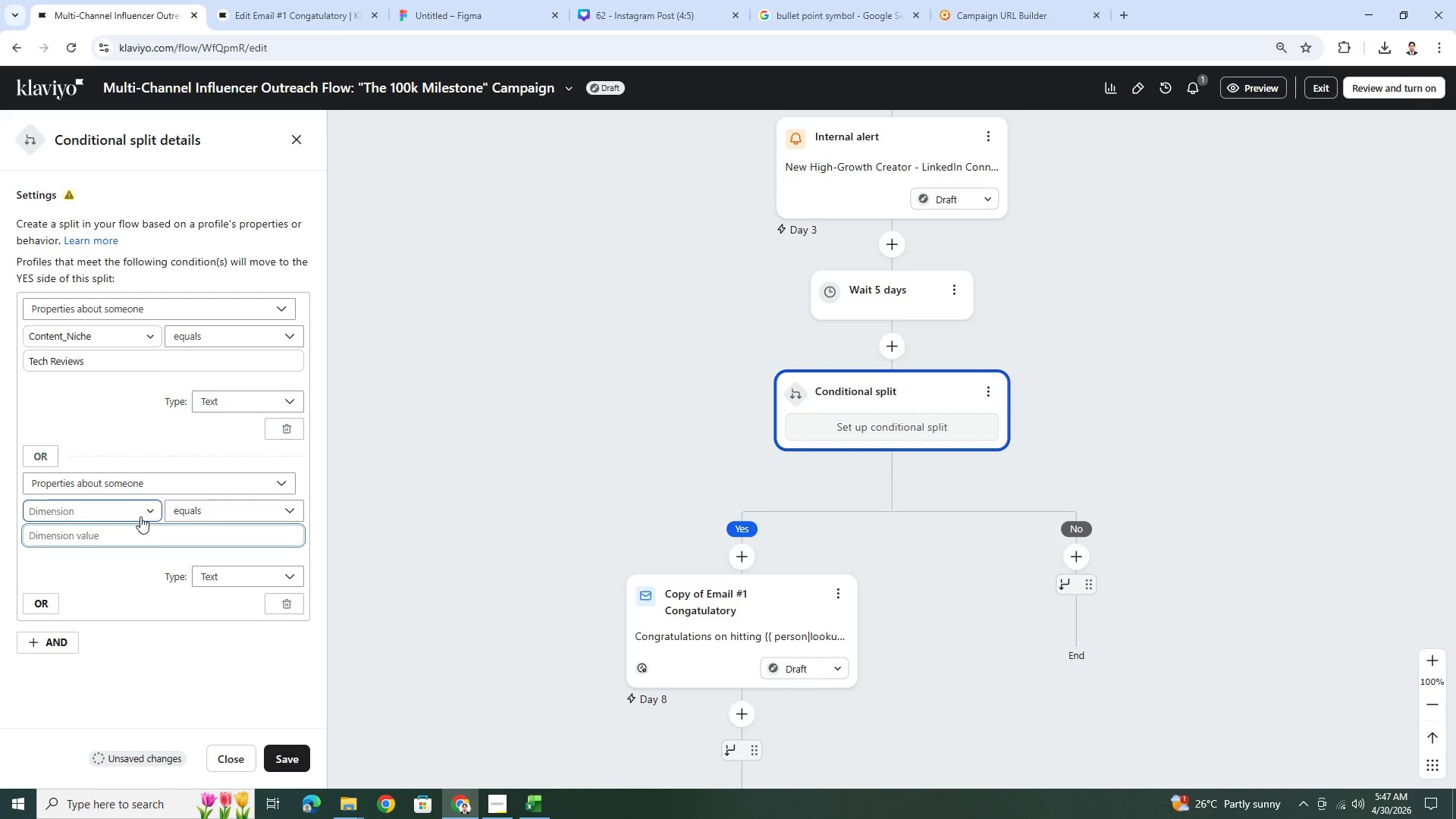 
left_click([138, 516])
 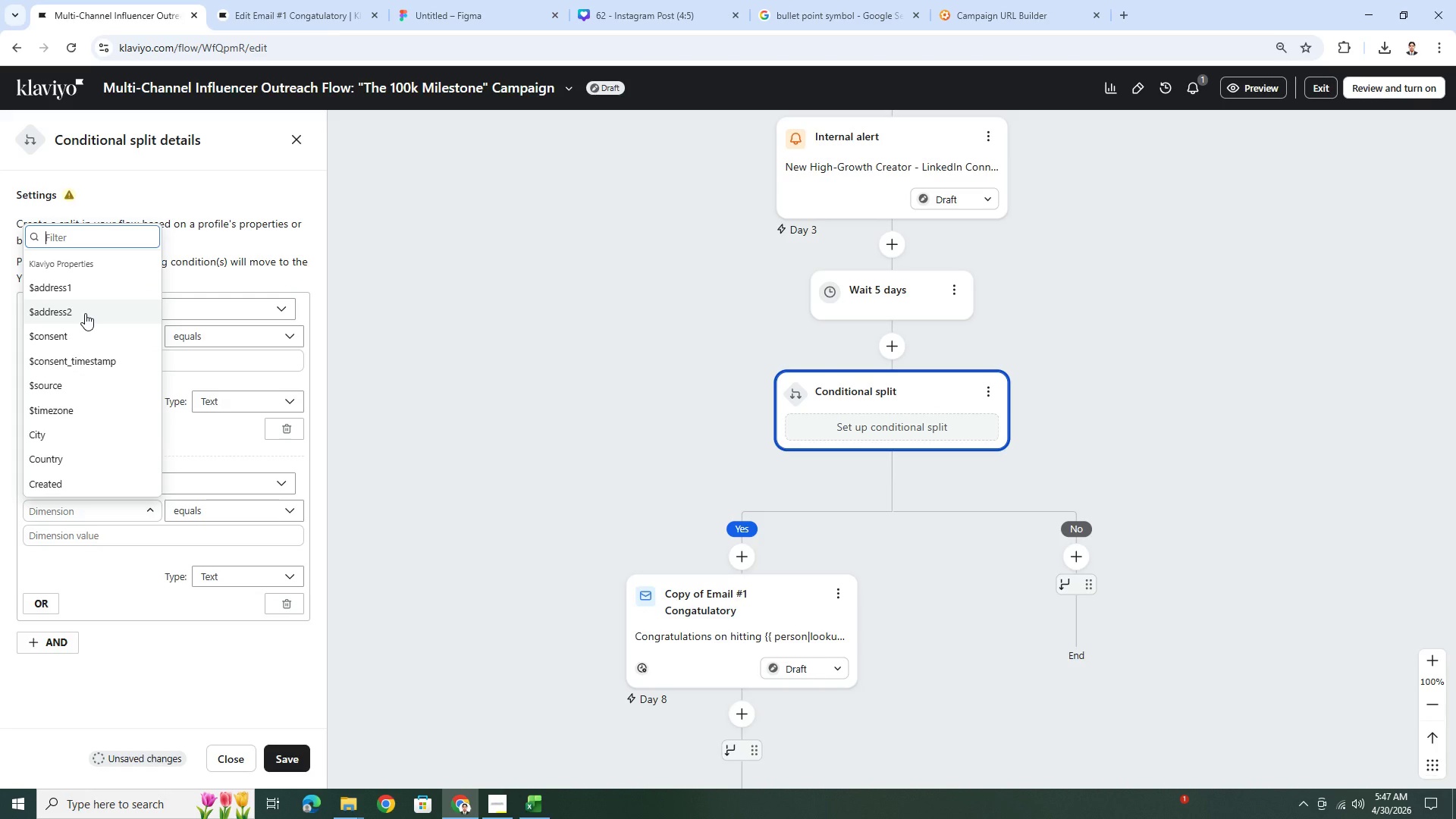 
type(con)
 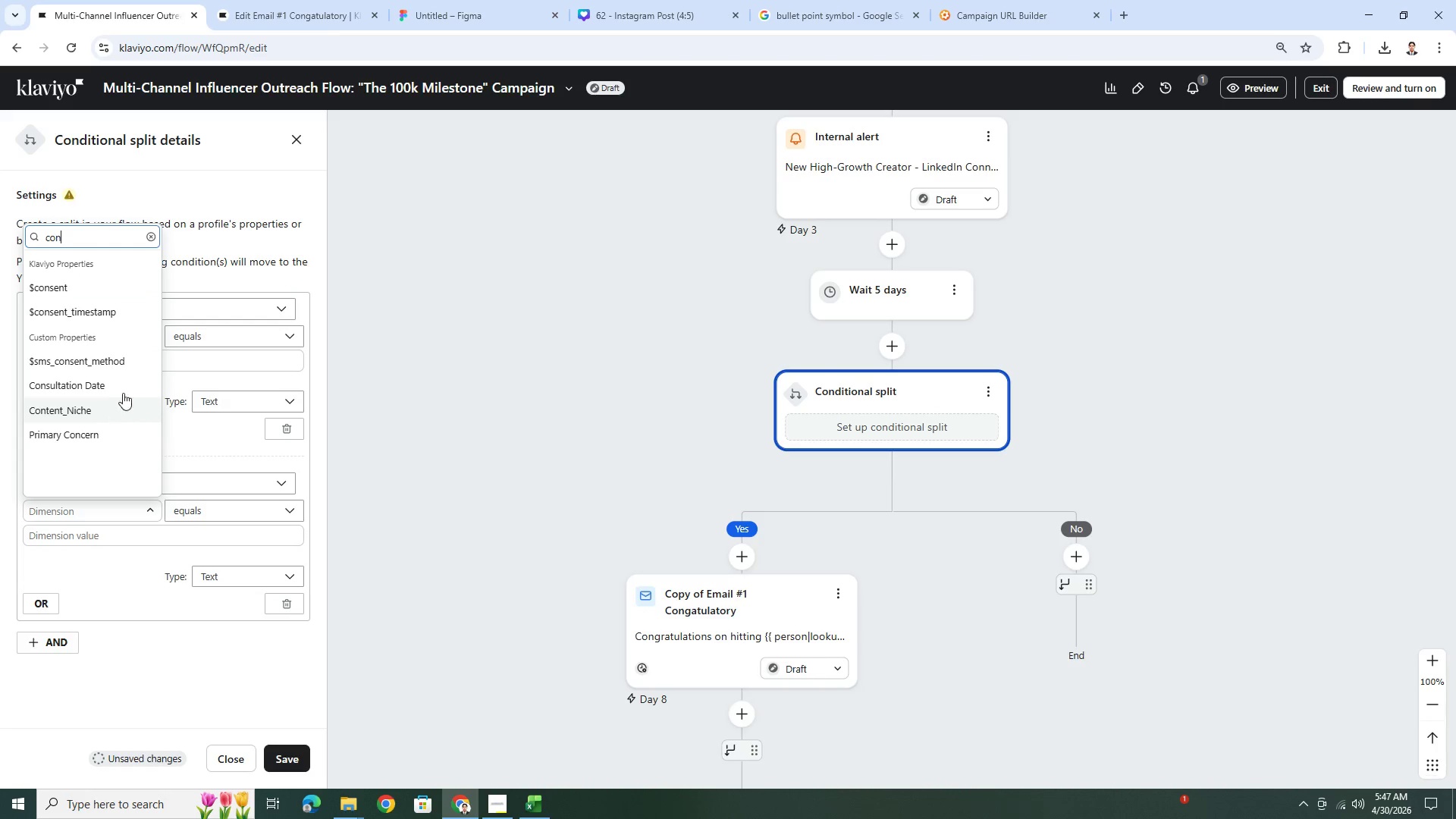 
left_click([124, 406])
 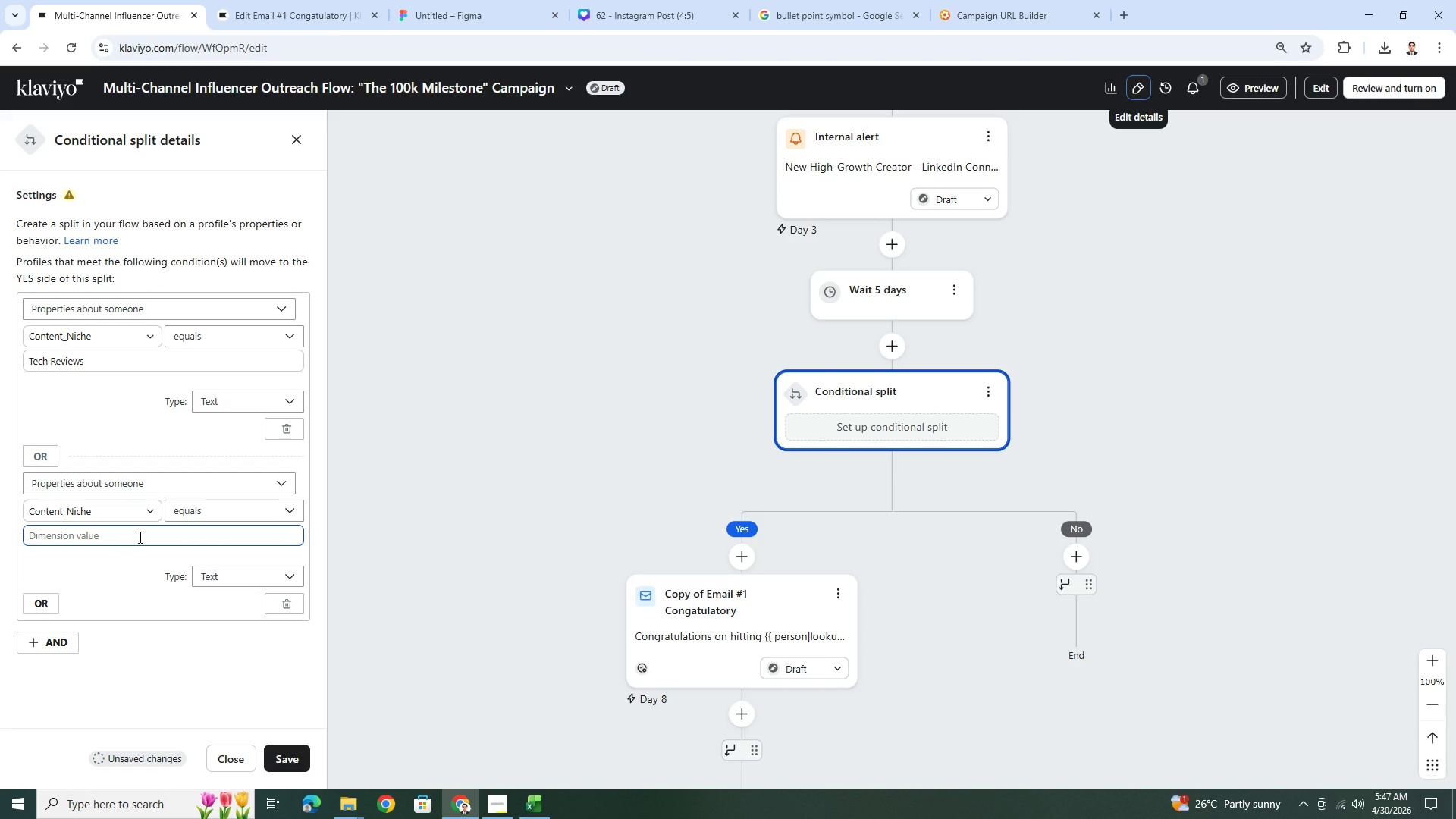 
wait(13.75)
 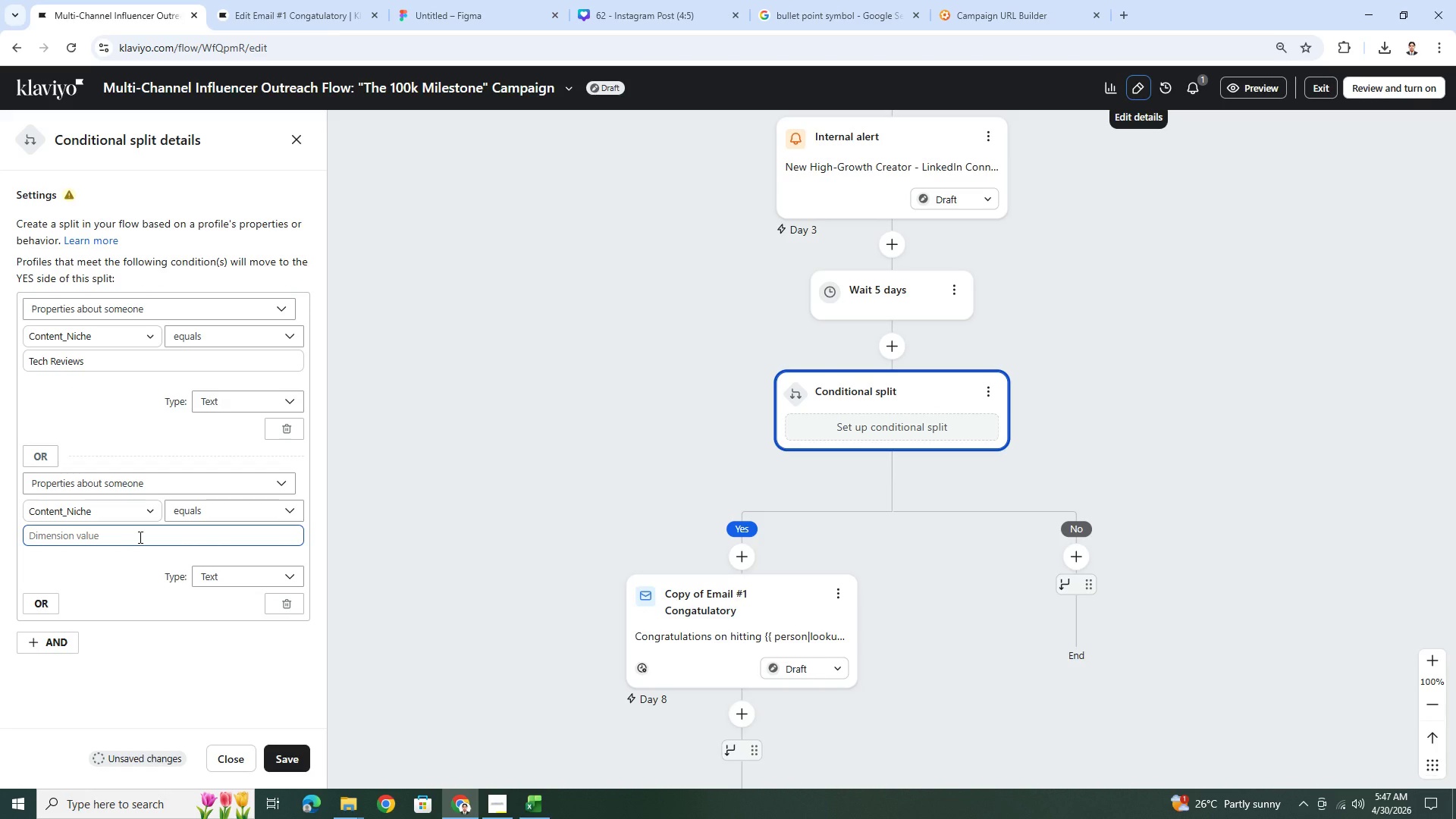 
left_click([139, 537])
 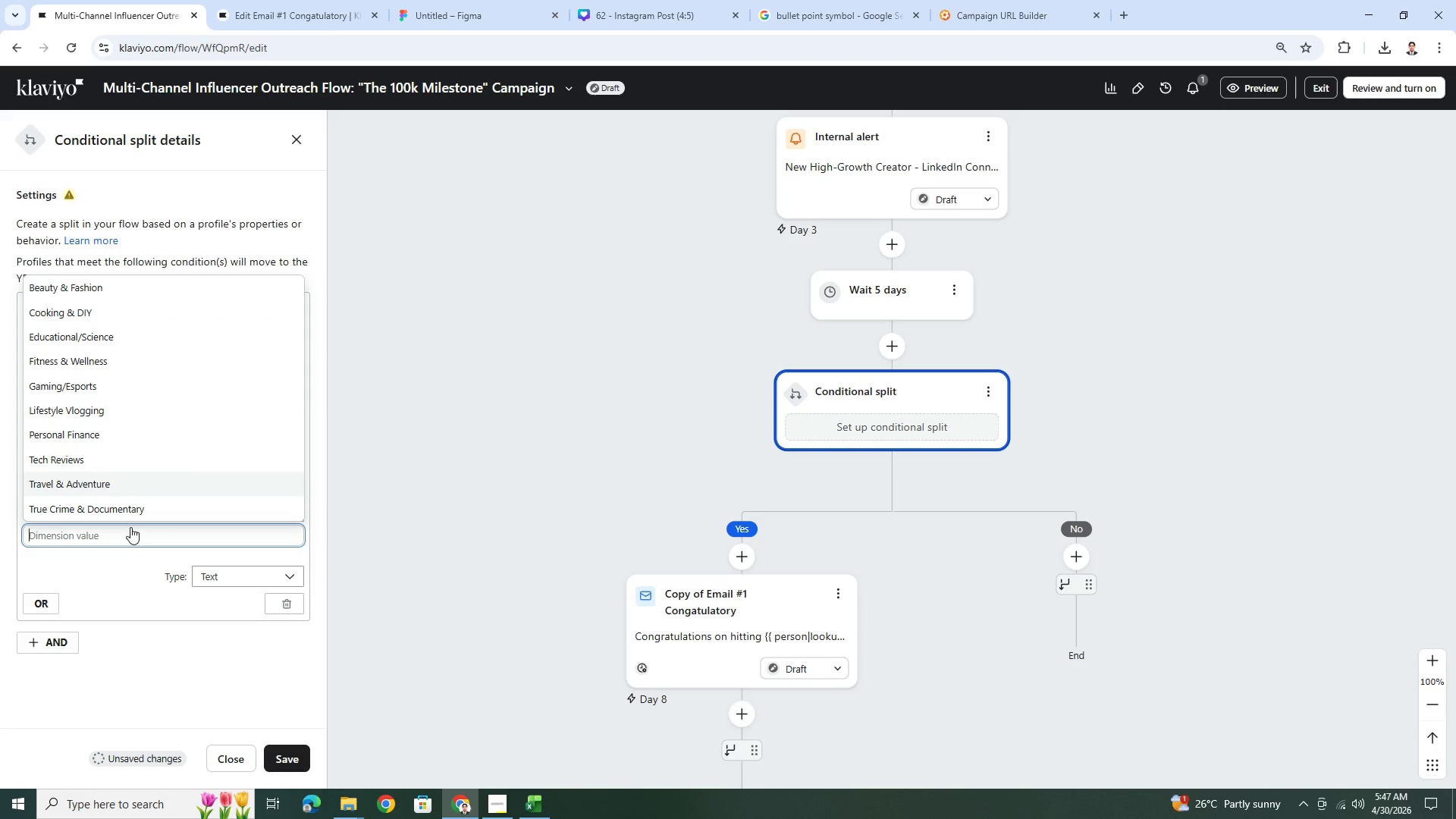 
left_click([130, 541])
 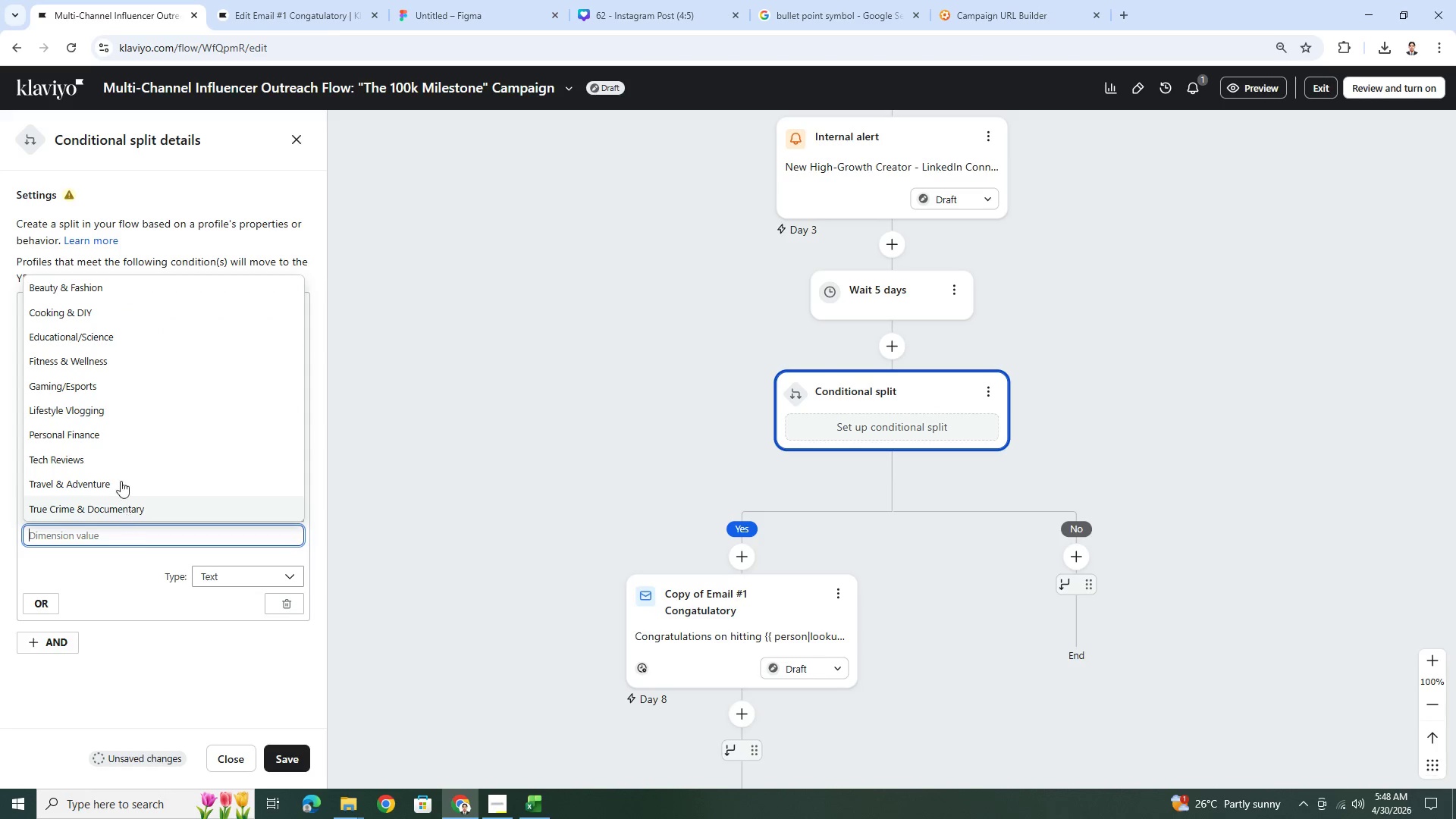 
scroll: coordinate [102, 337], scroll_direction: up, amount: 1.0
 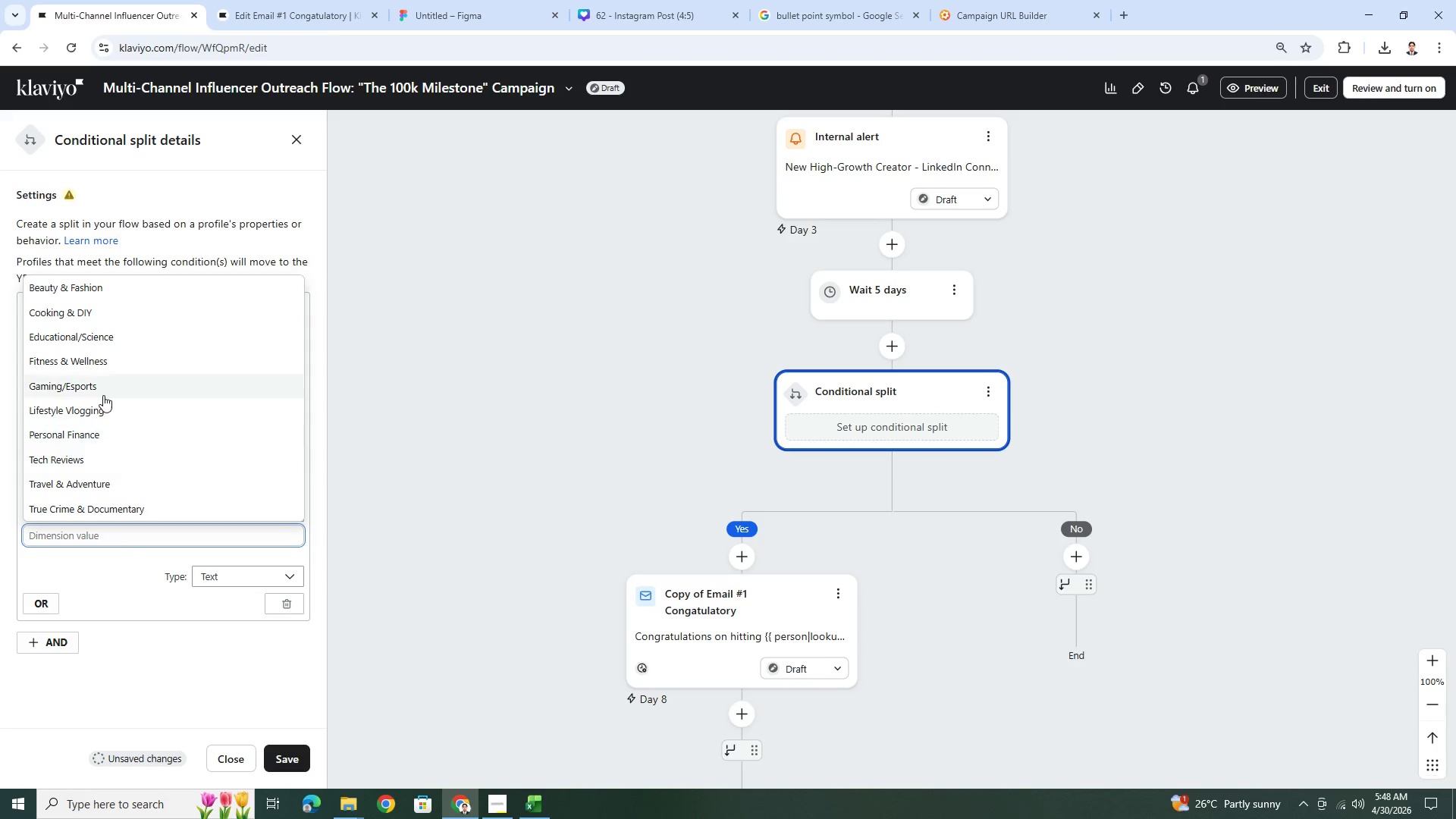 
left_click([103, 395])
 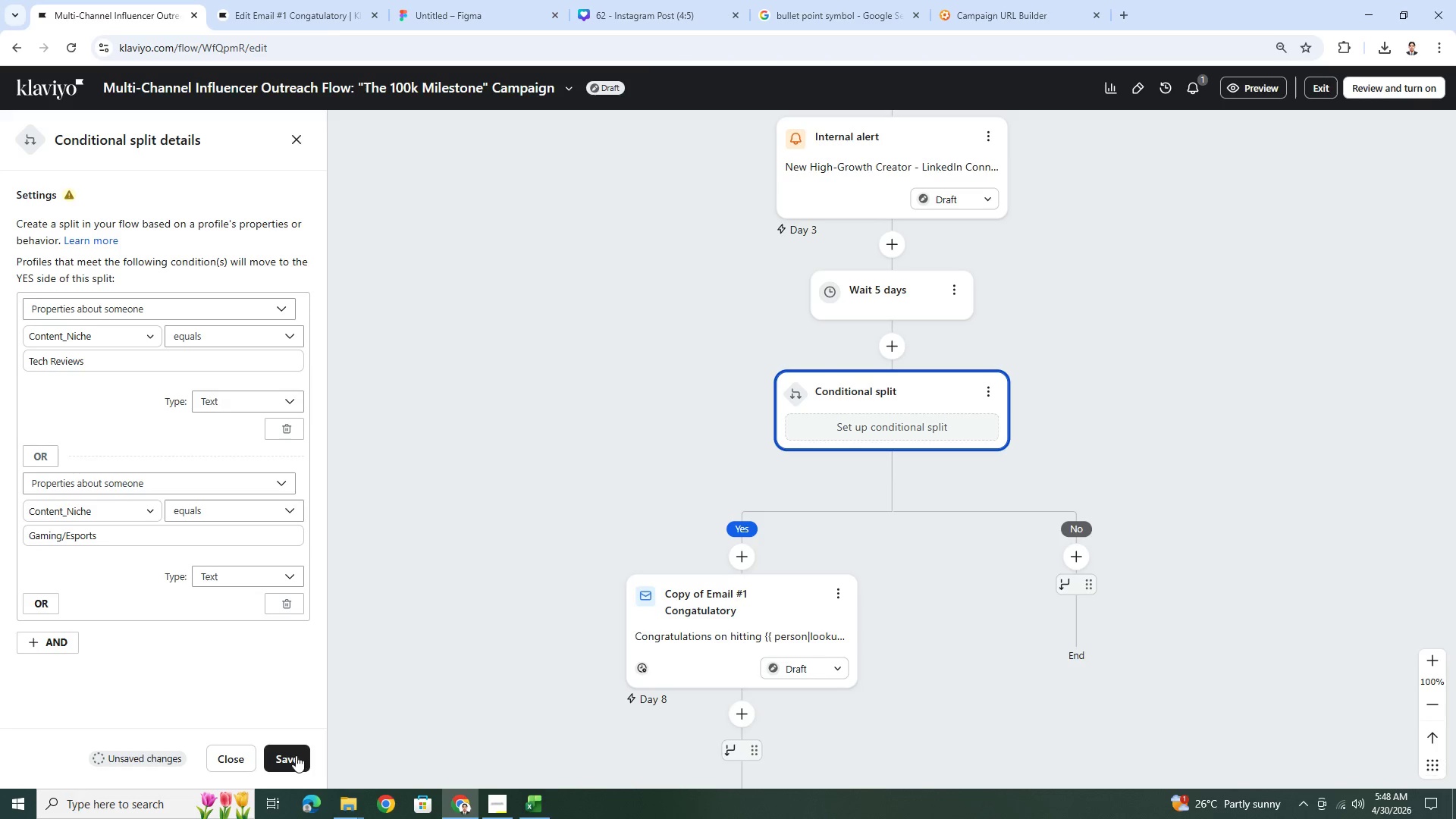 
left_click([297, 760])
 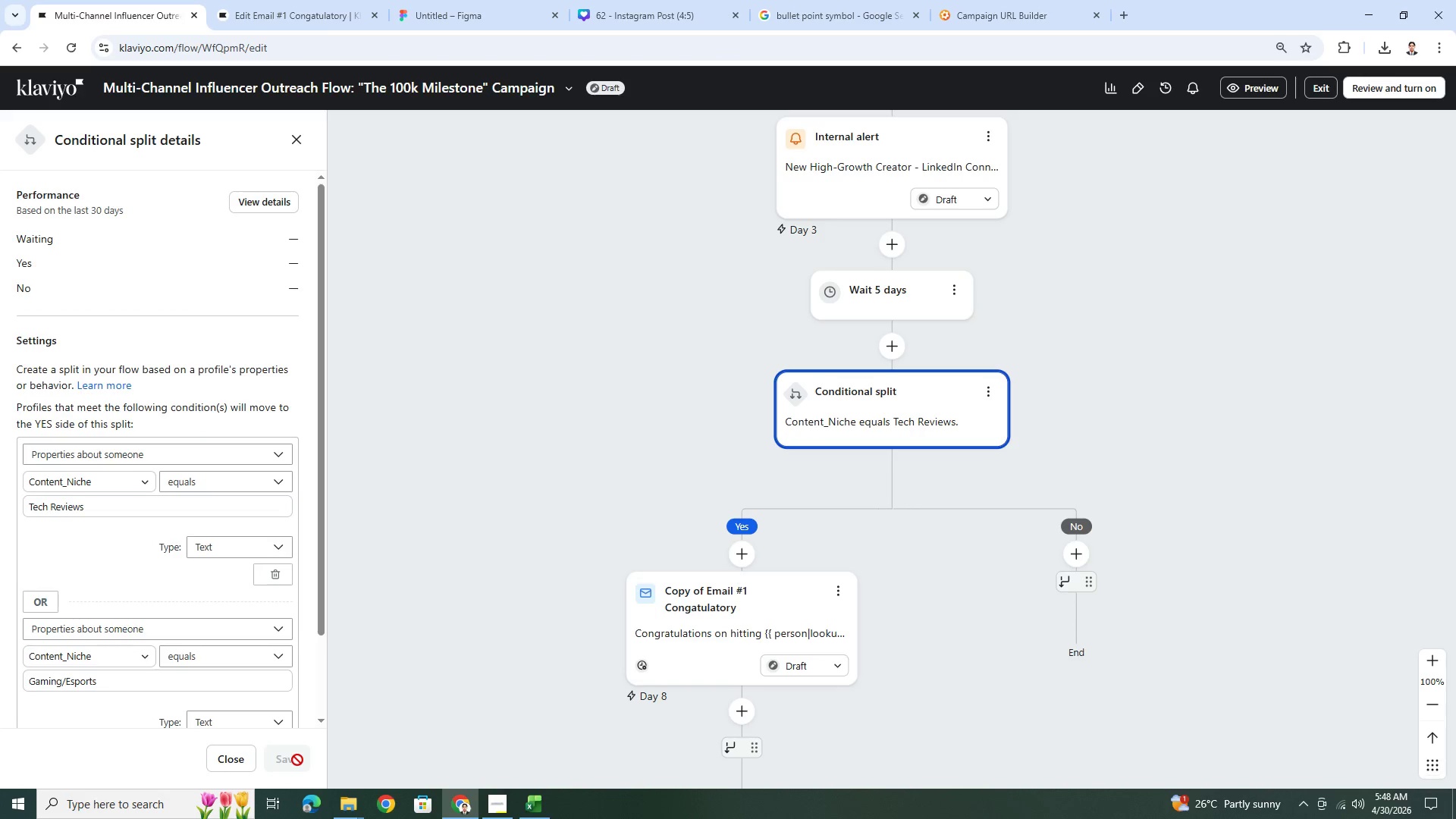 
scroll: coordinate [227, 566], scroll_direction: down, amount: 4.0
 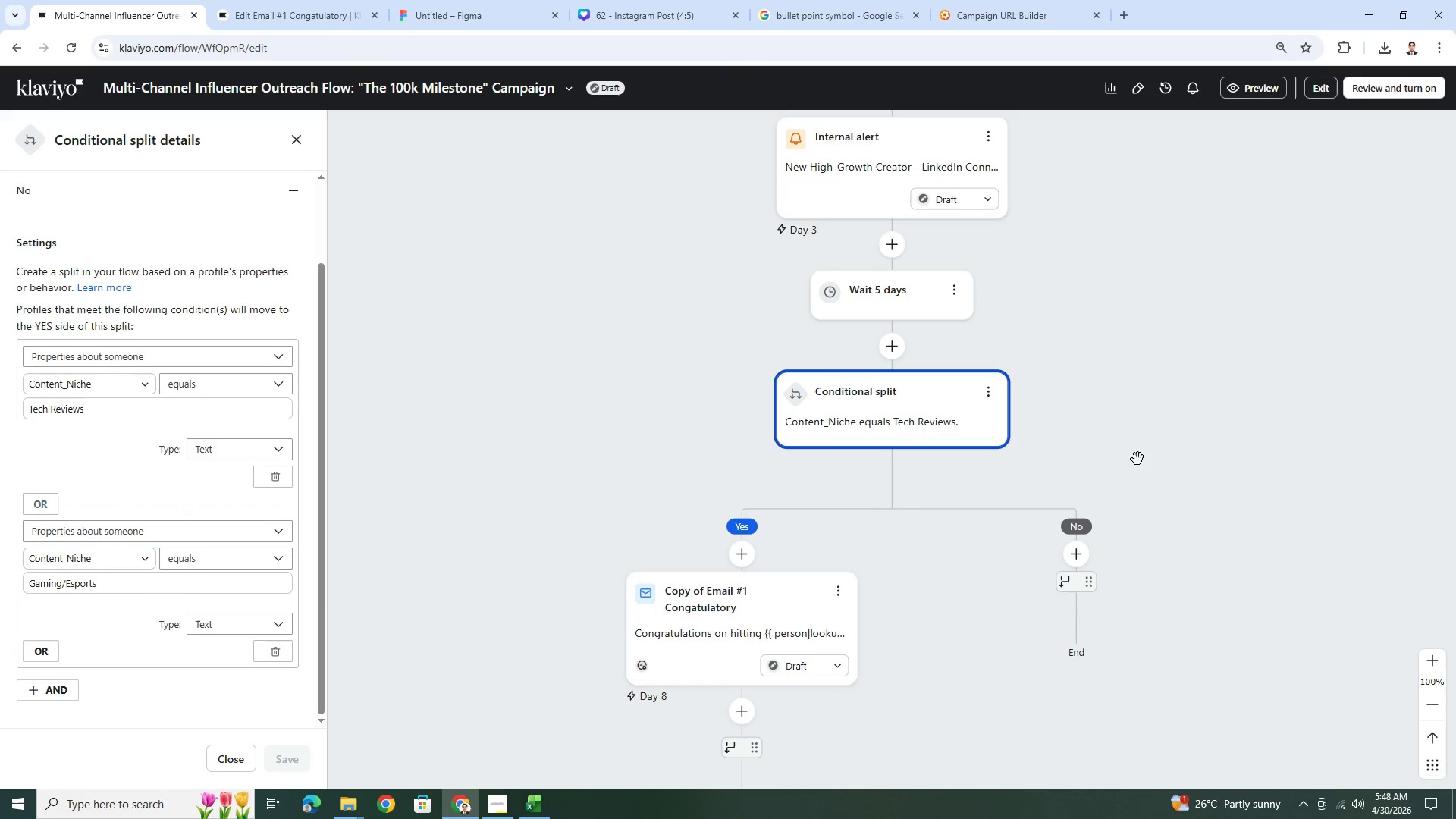 
wait(7.74)
 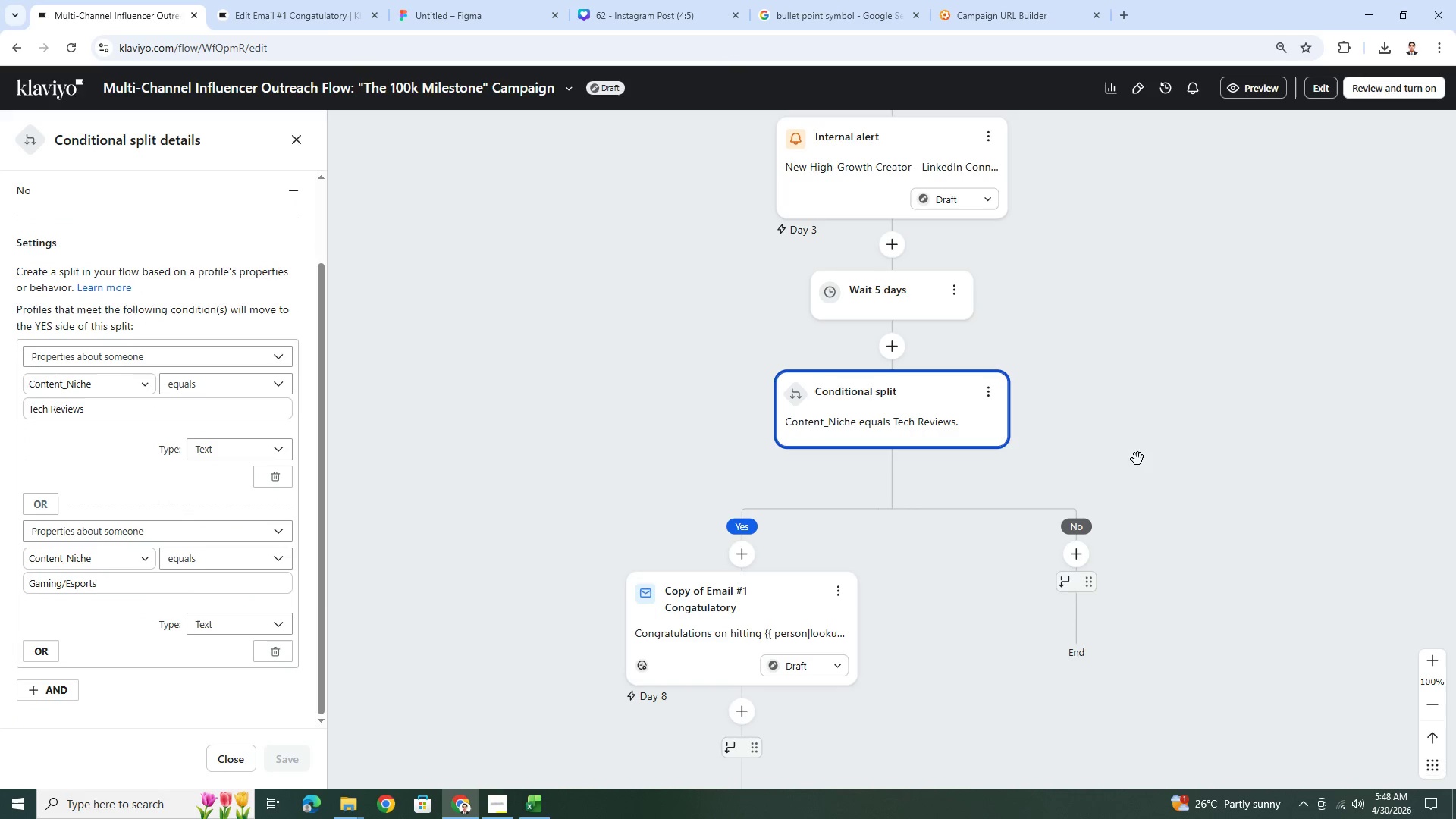 
left_click([932, 621])
 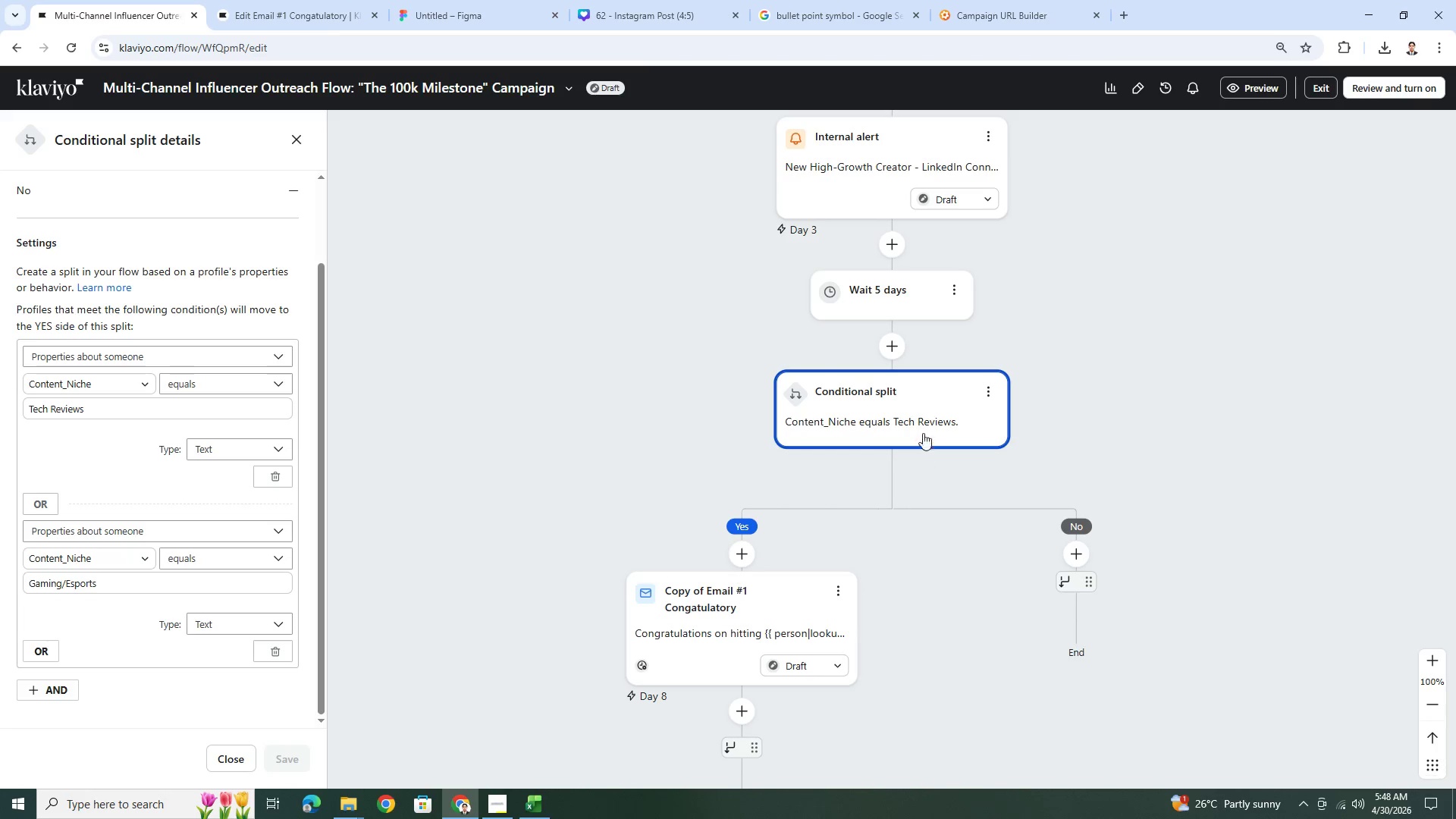 
left_click([919, 421])
 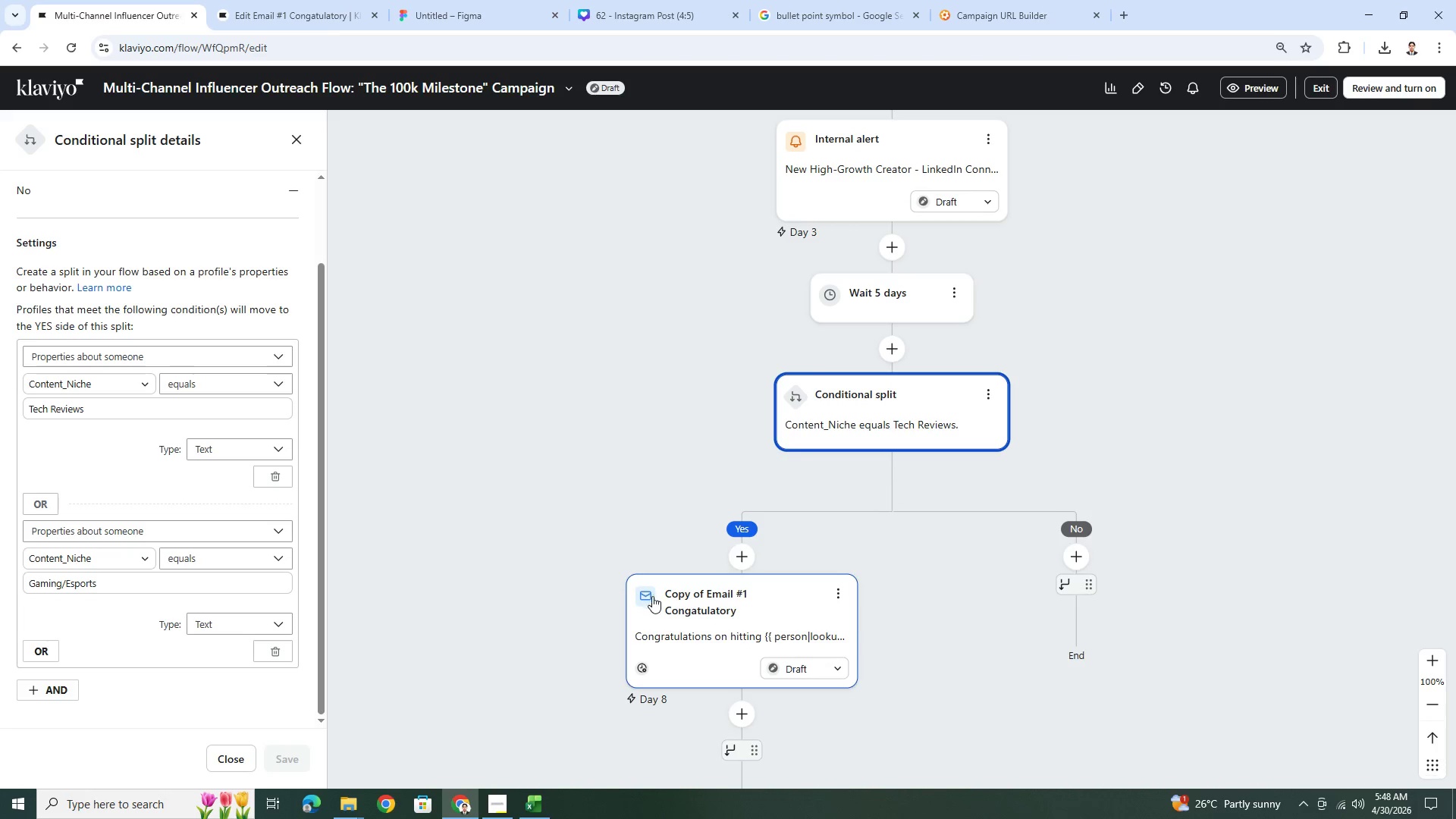 
left_click([237, 753])
 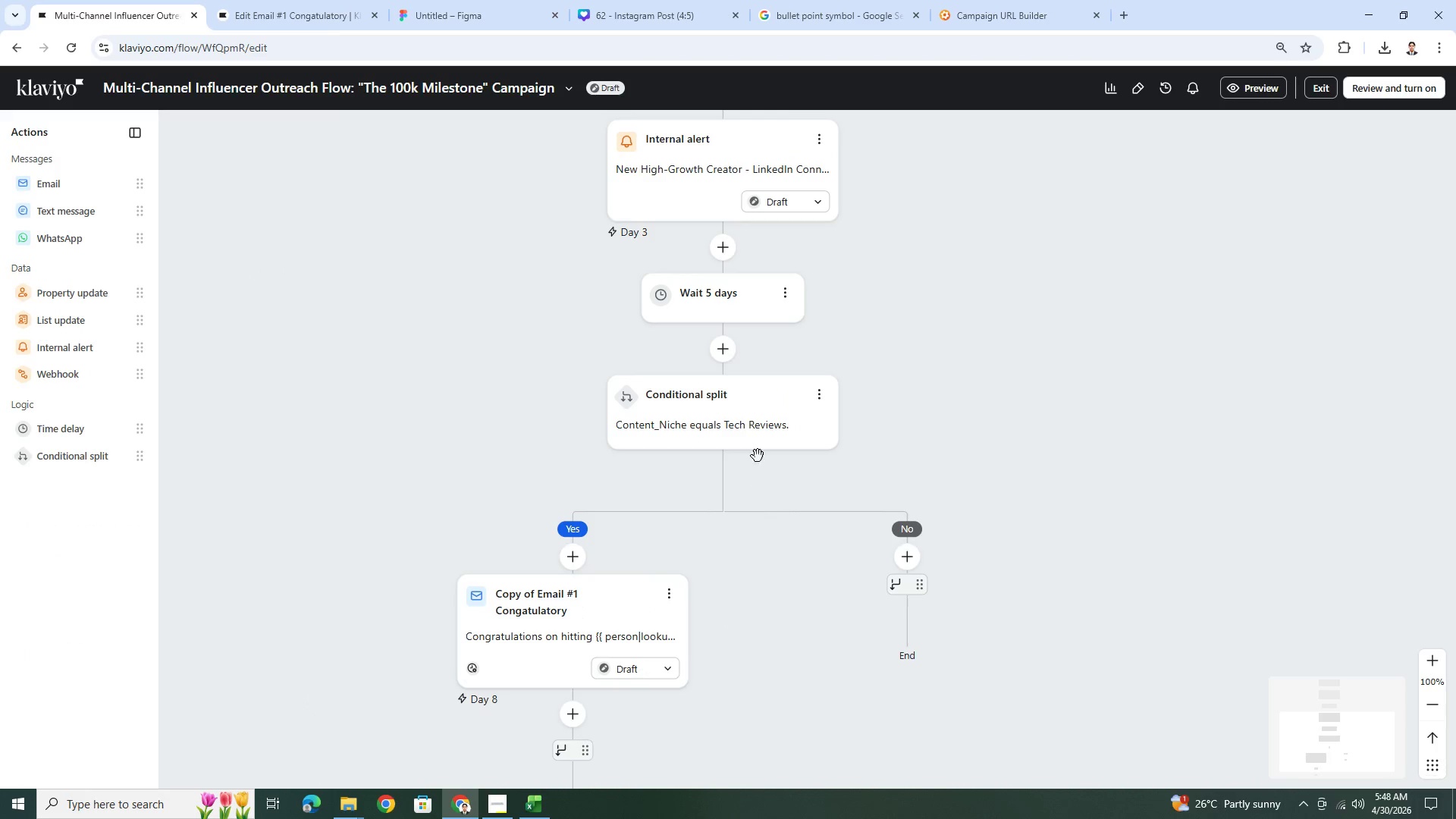 
left_click([761, 432])
 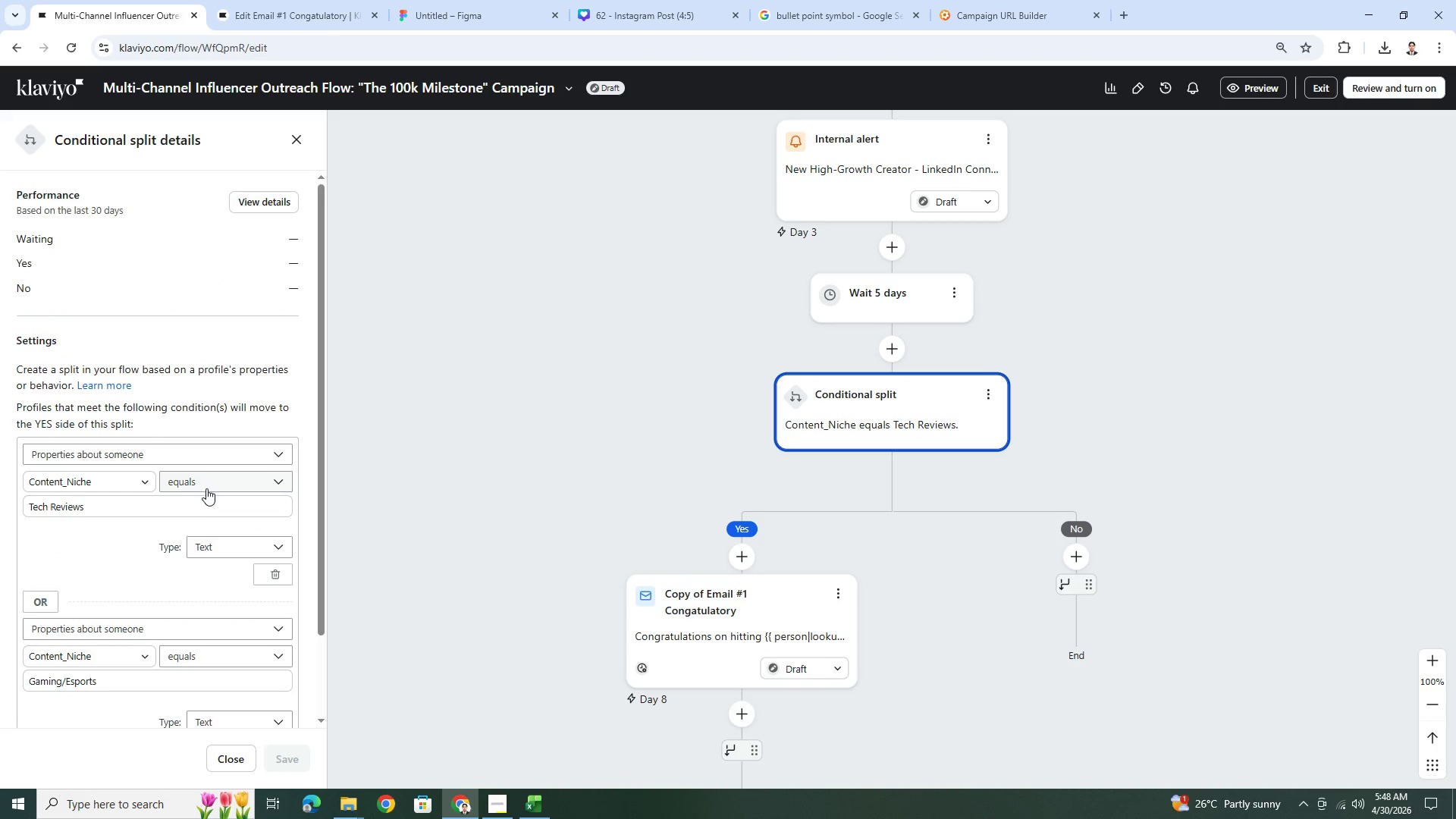 
scroll: coordinate [128, 524], scroll_direction: down, amount: 3.0
 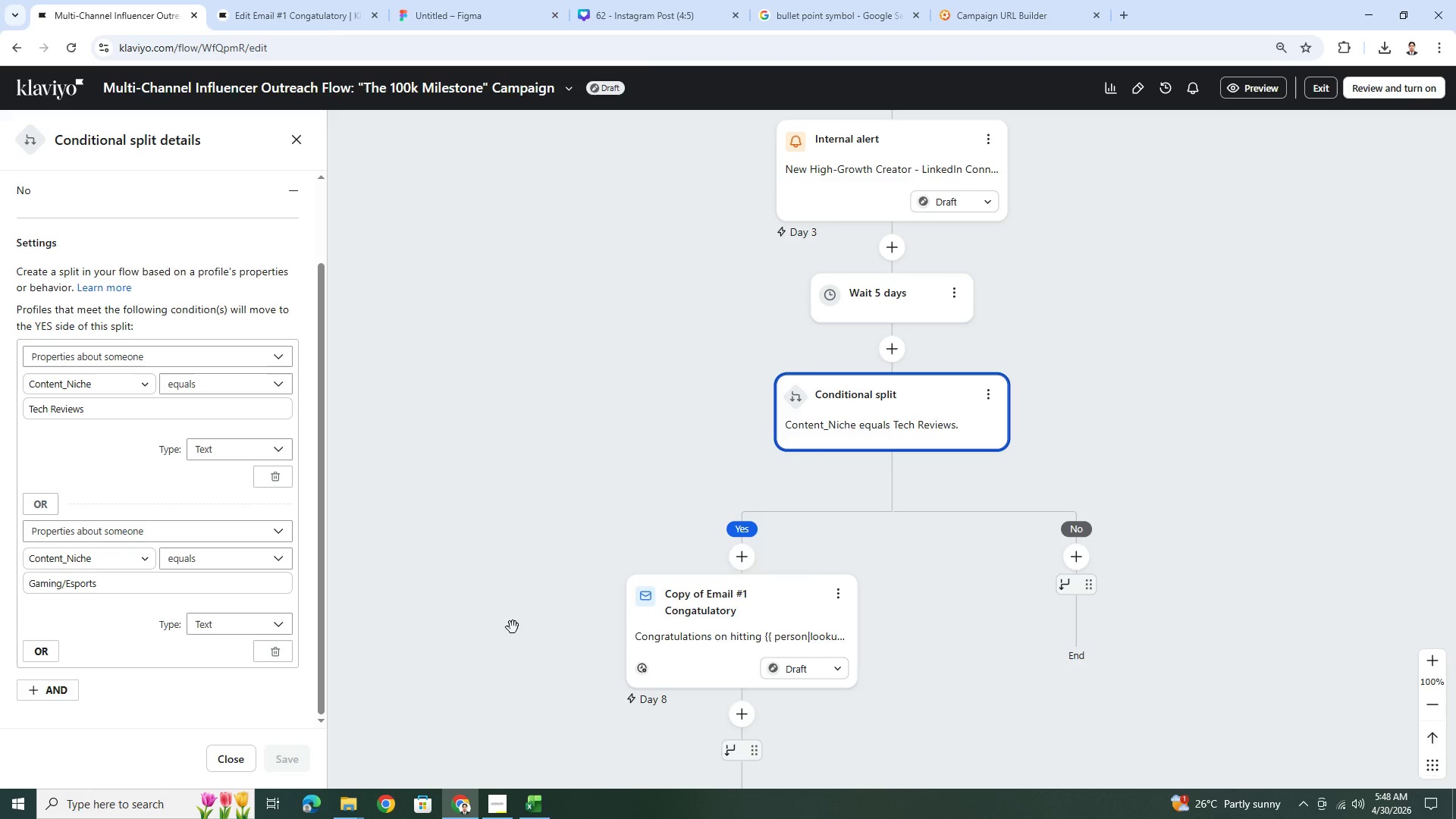 
left_click_drag(start_coordinate=[962, 629], to_coordinate=[839, 549])
 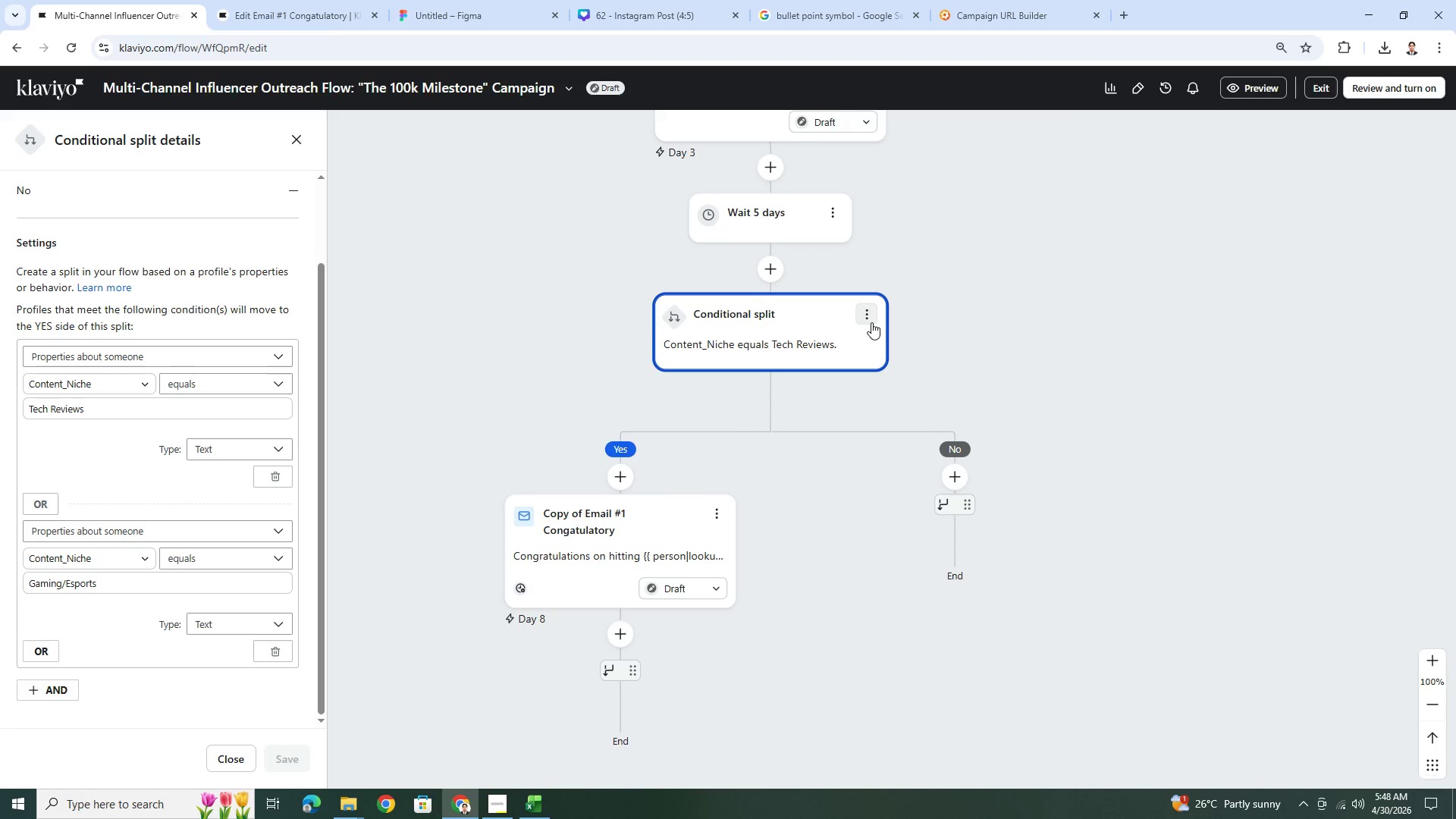 
left_click([959, 482])
 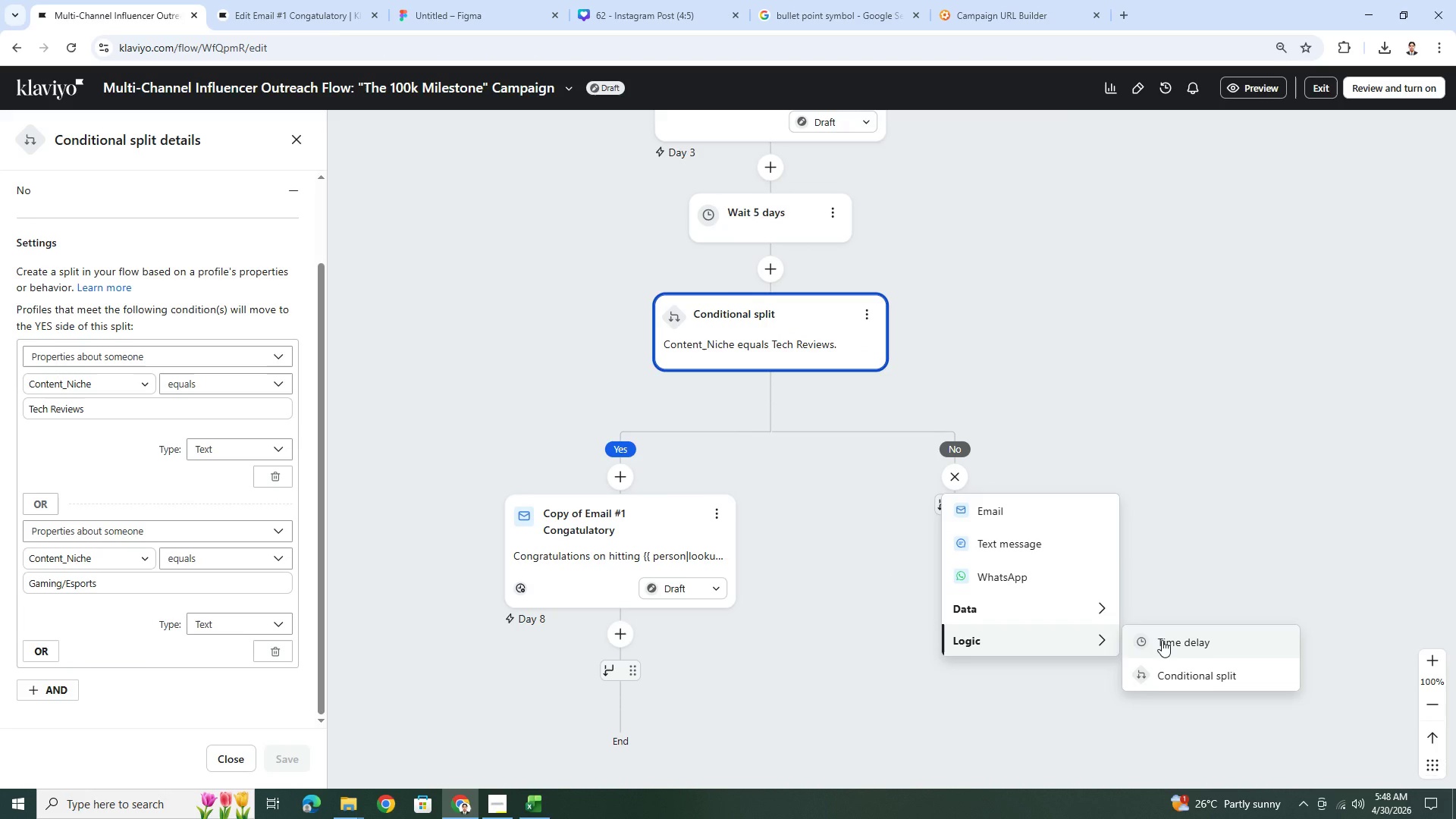 
left_click([1169, 673])
 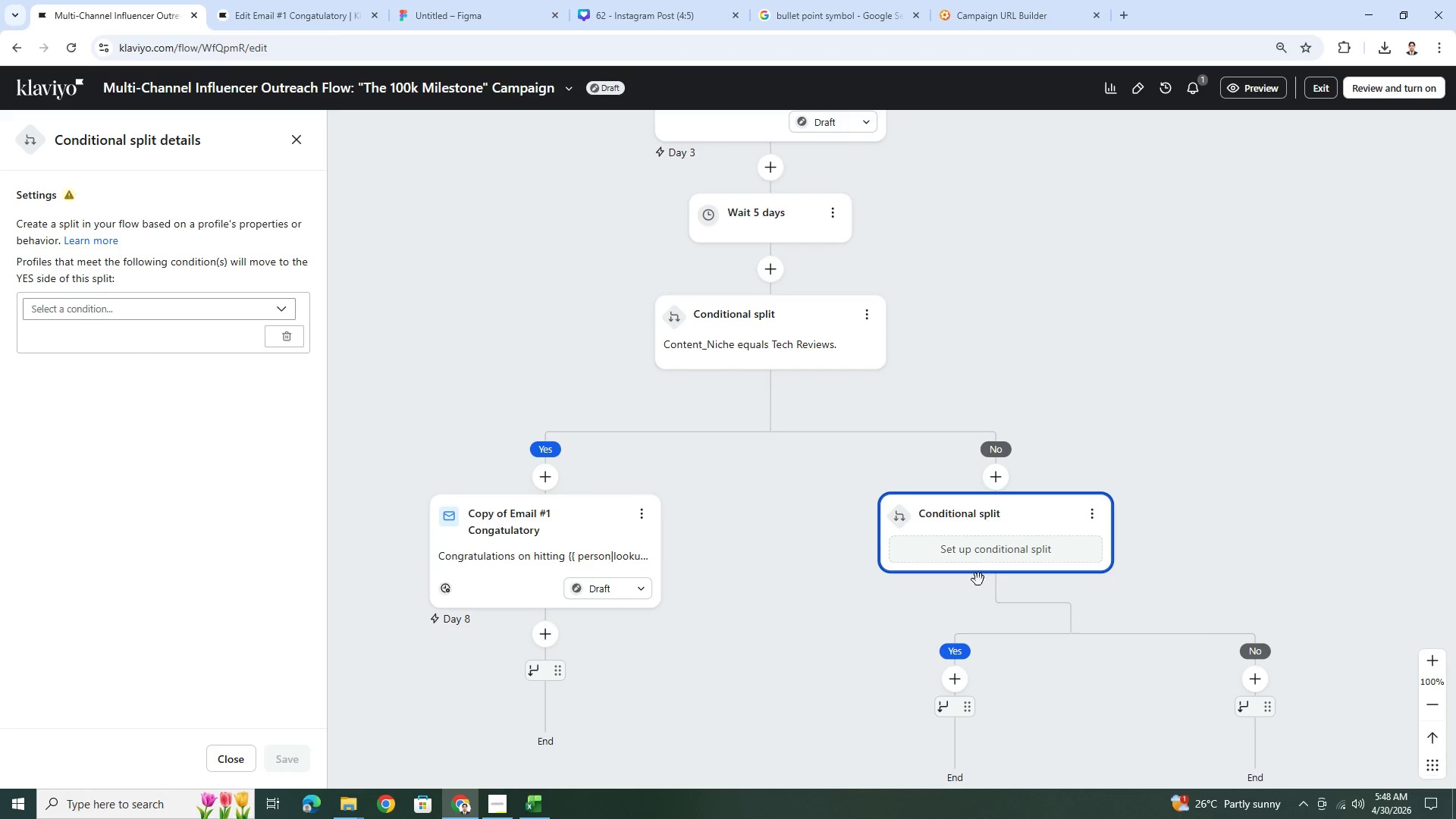 
left_click_drag(start_coordinate=[1219, 442], to_coordinate=[1028, 372])
 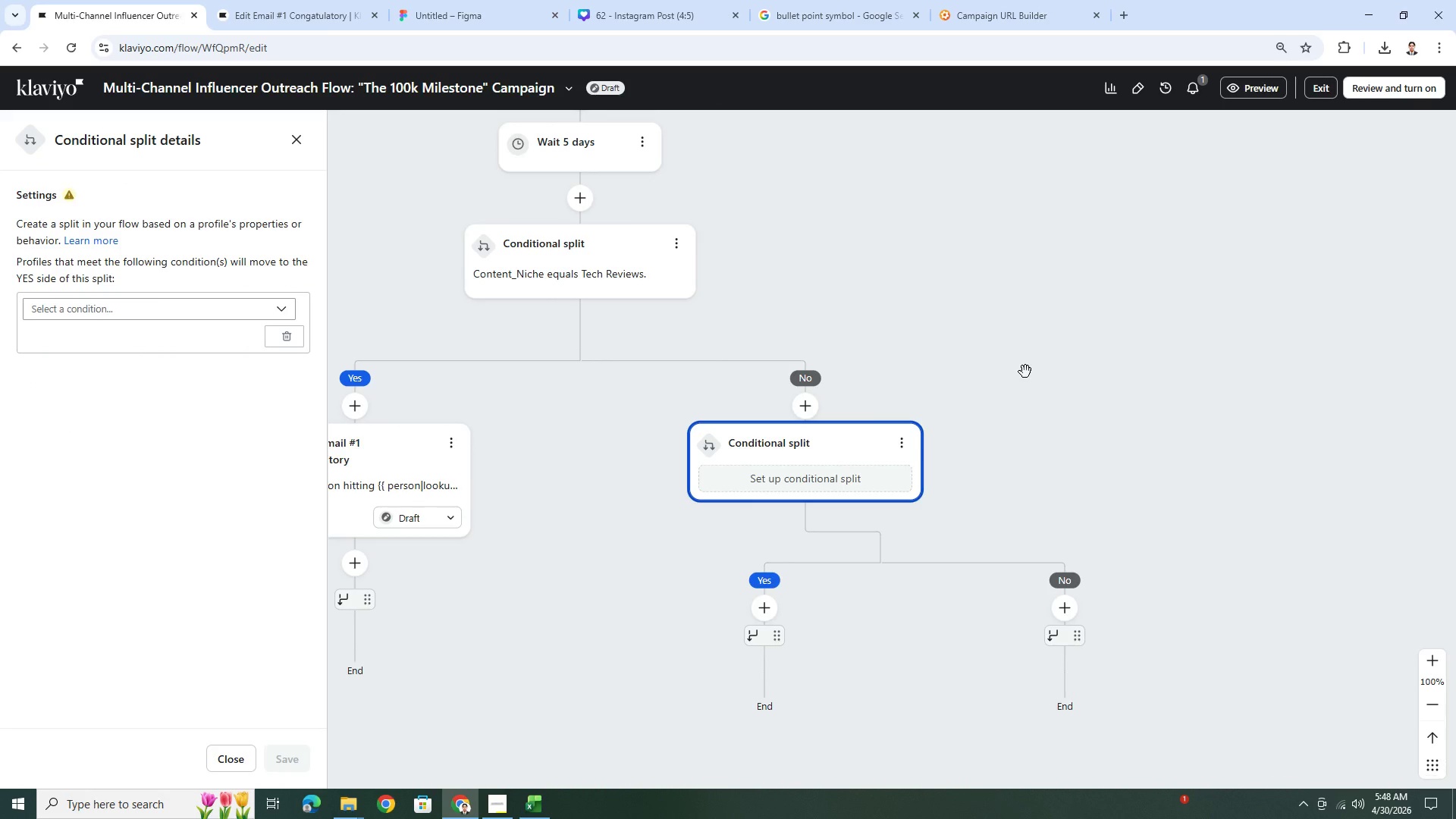 
left_click_drag(start_coordinate=[1025, 372], to_coordinate=[1040, 340])
 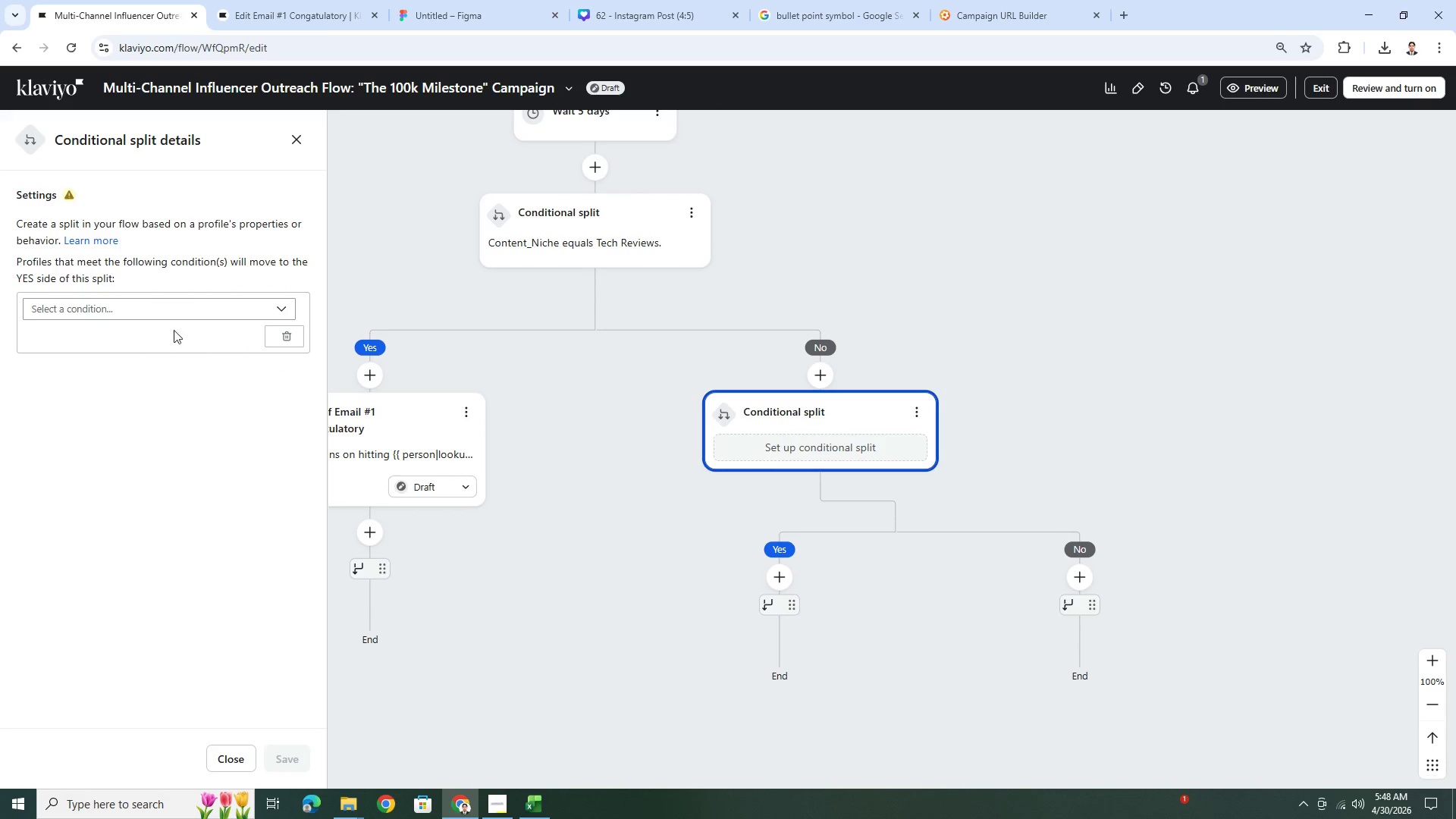 
left_click([160, 318])
 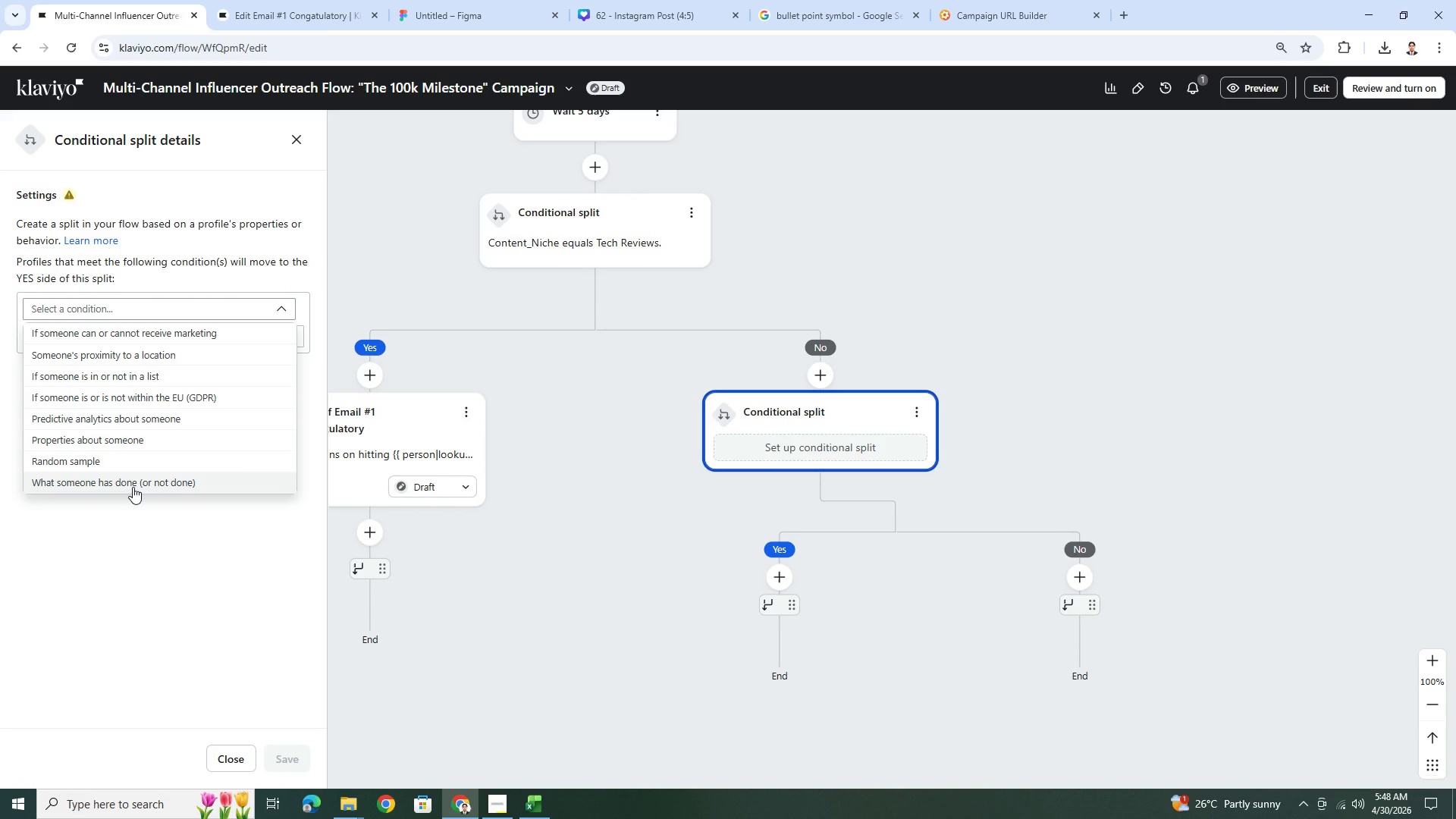 
wait(5.19)
 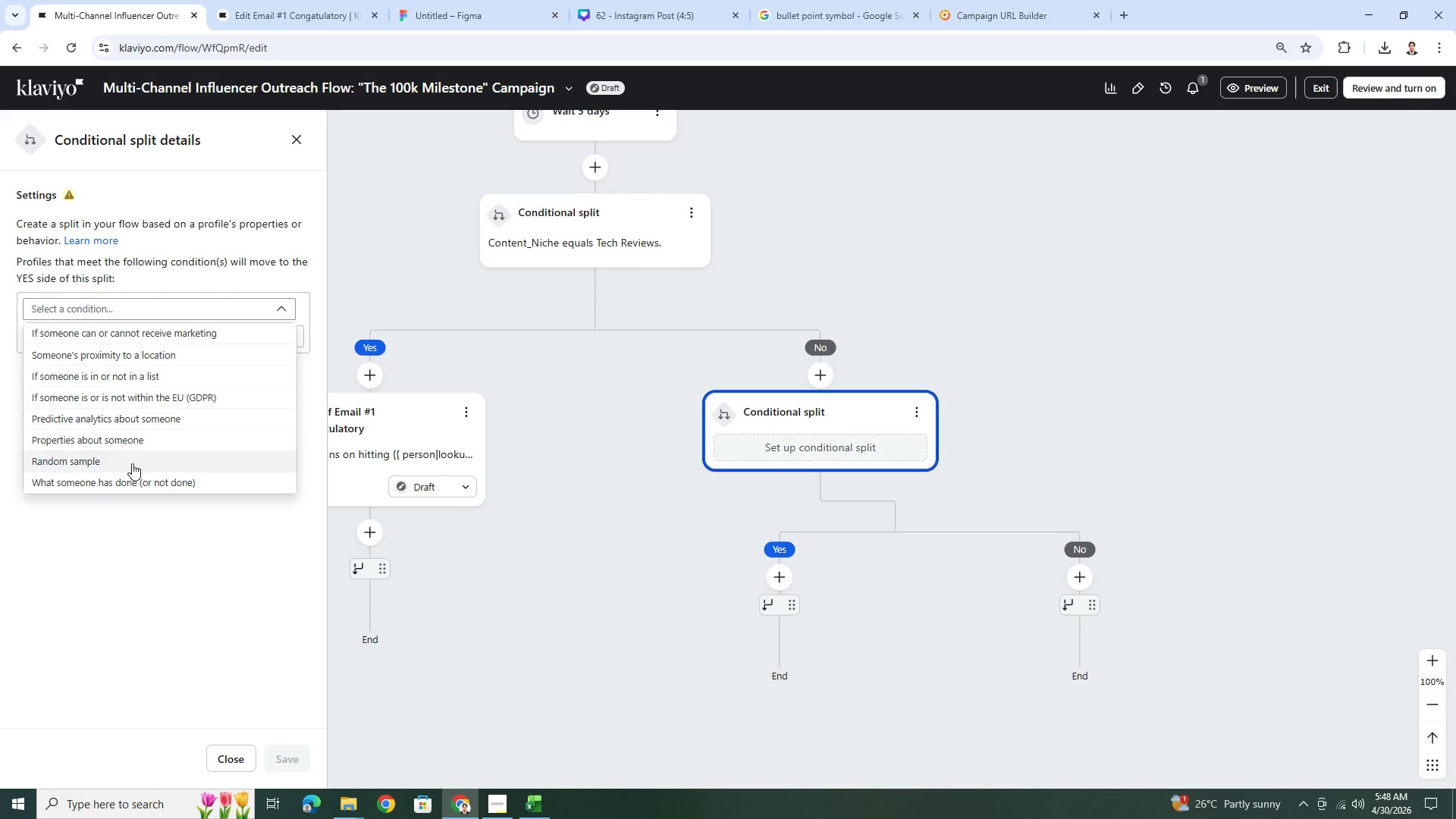 
left_click([133, 434])
 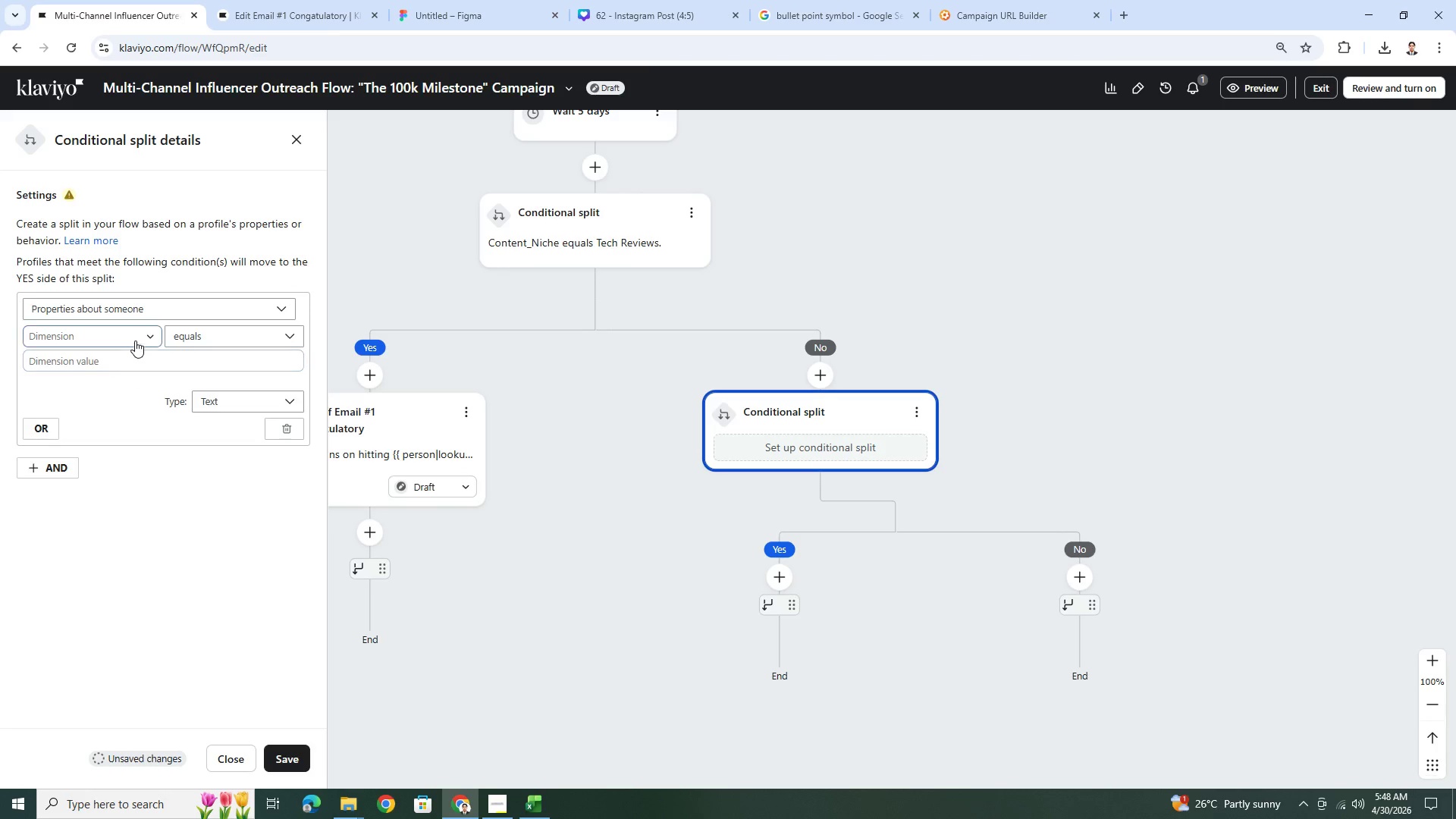 
left_click([130, 334])
 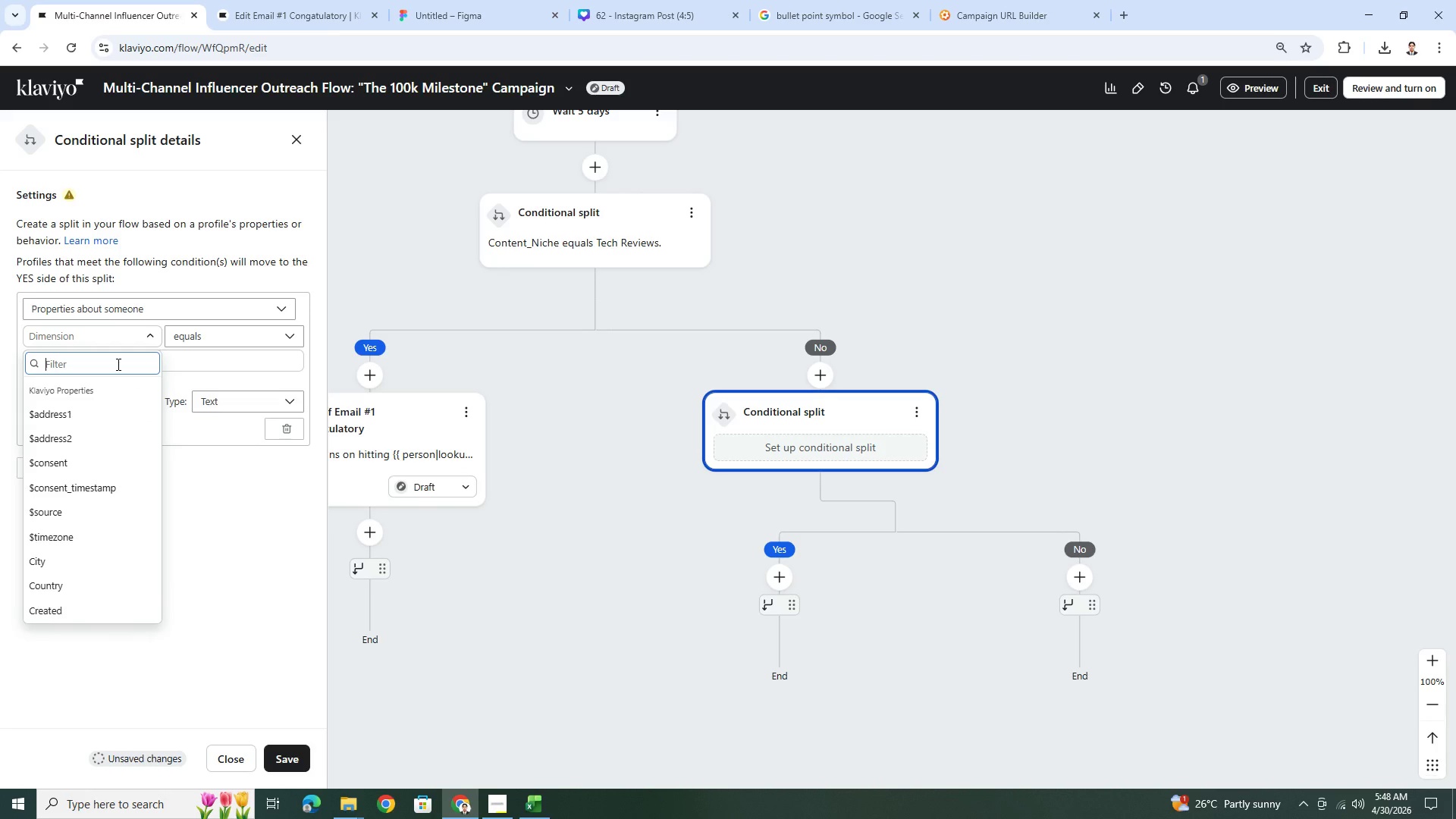 
type(conte)
 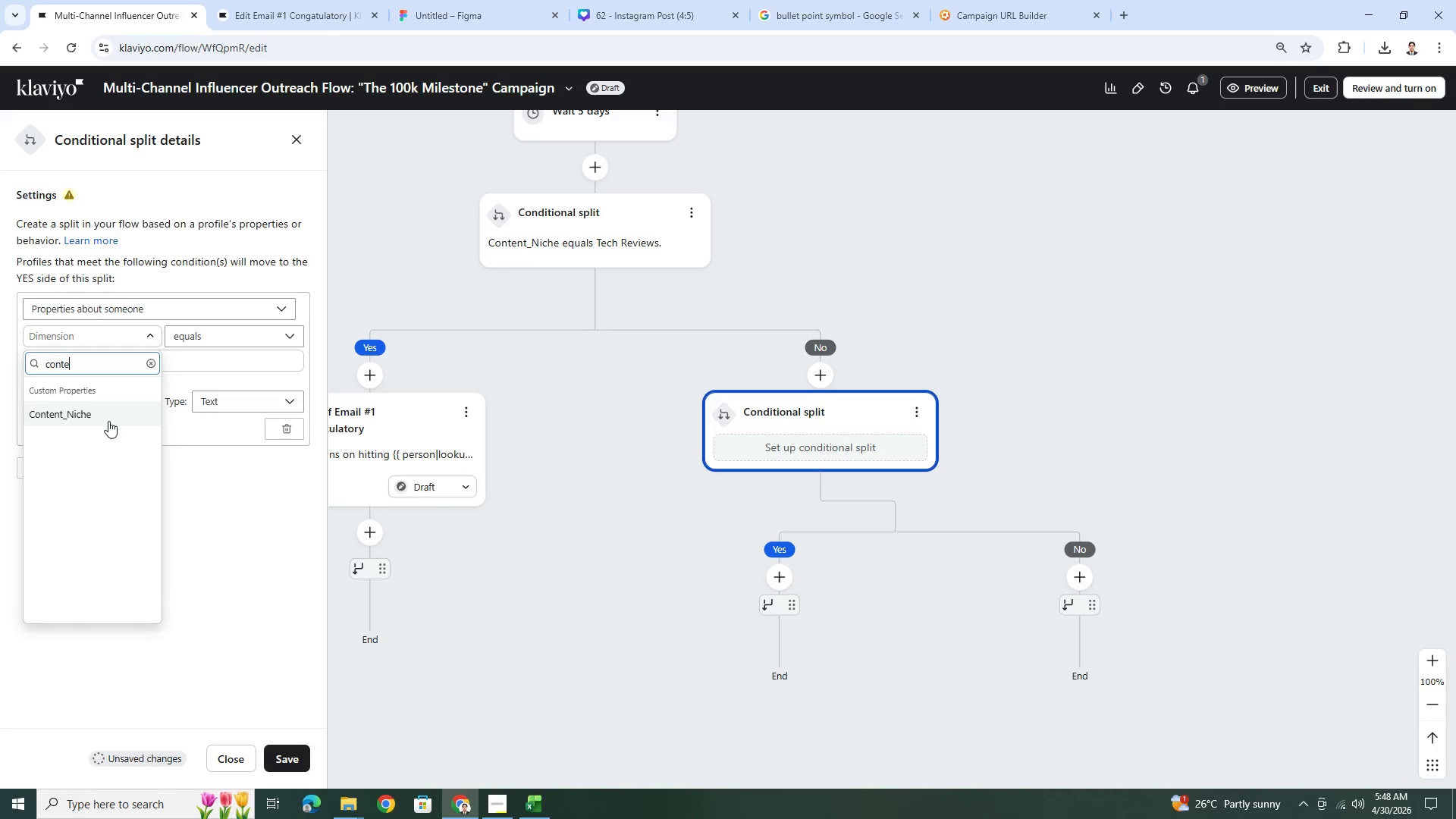 
left_click([106, 416])
 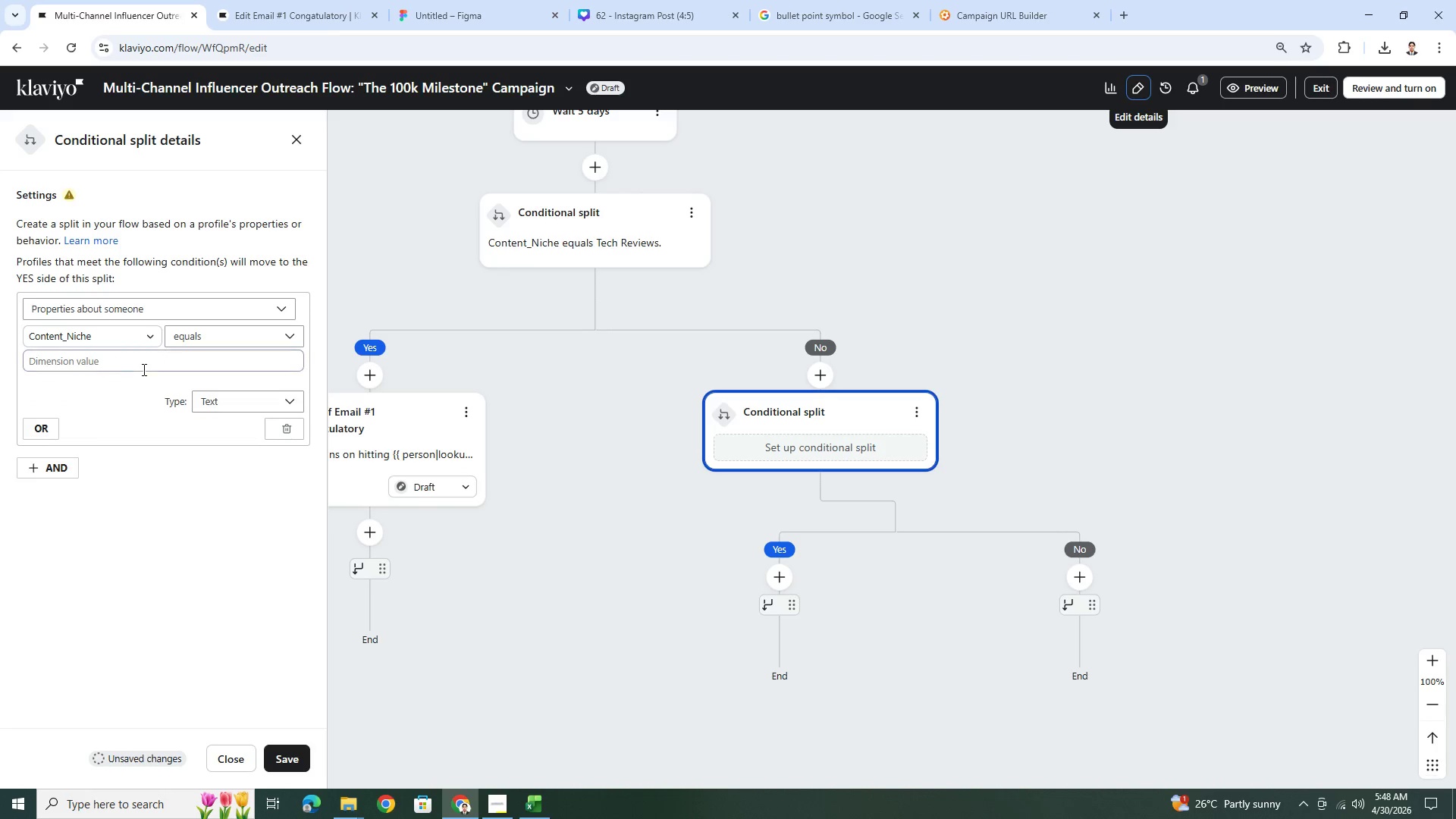 
left_click([146, 366])
 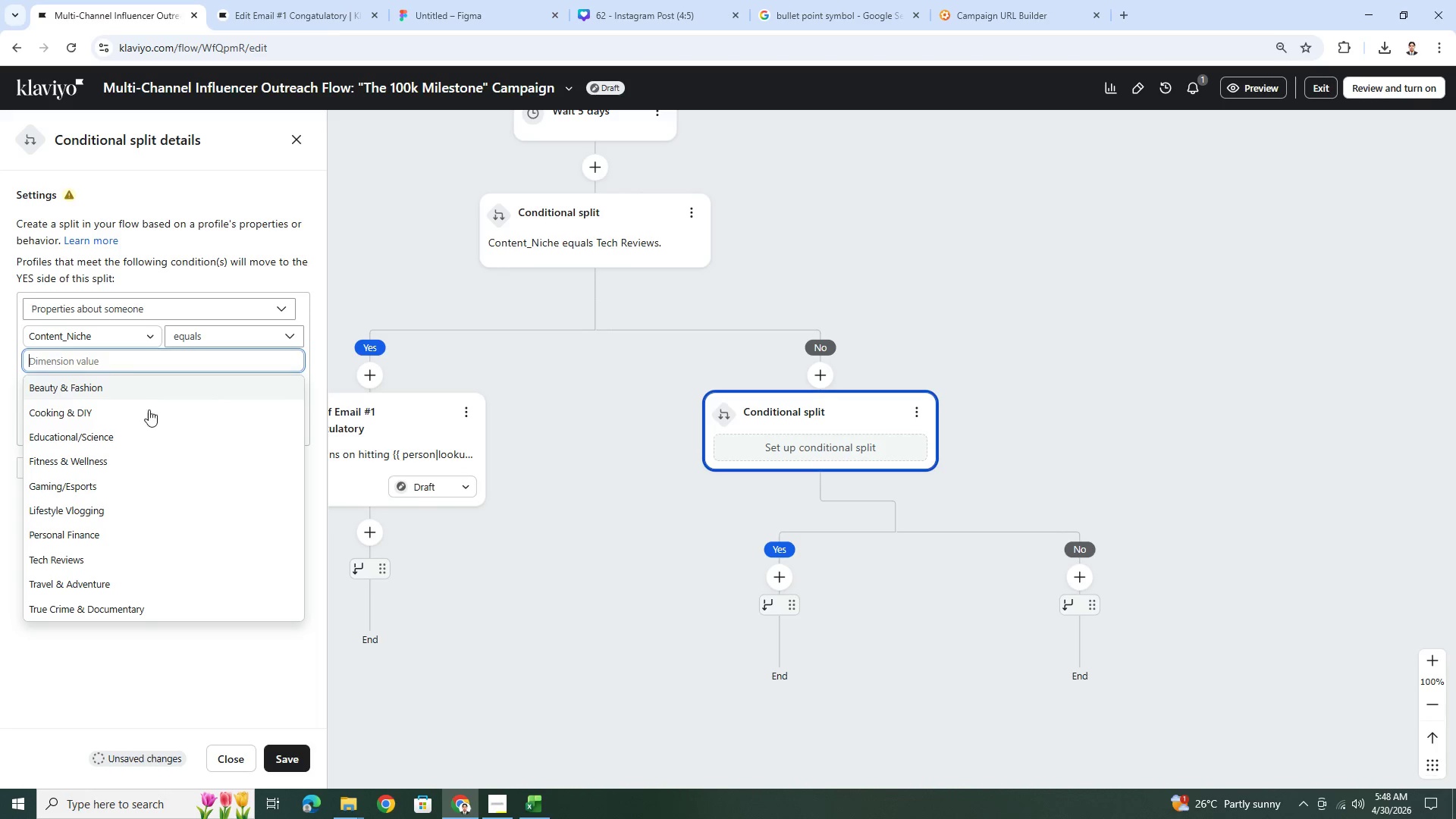 
left_click([130, 513])
 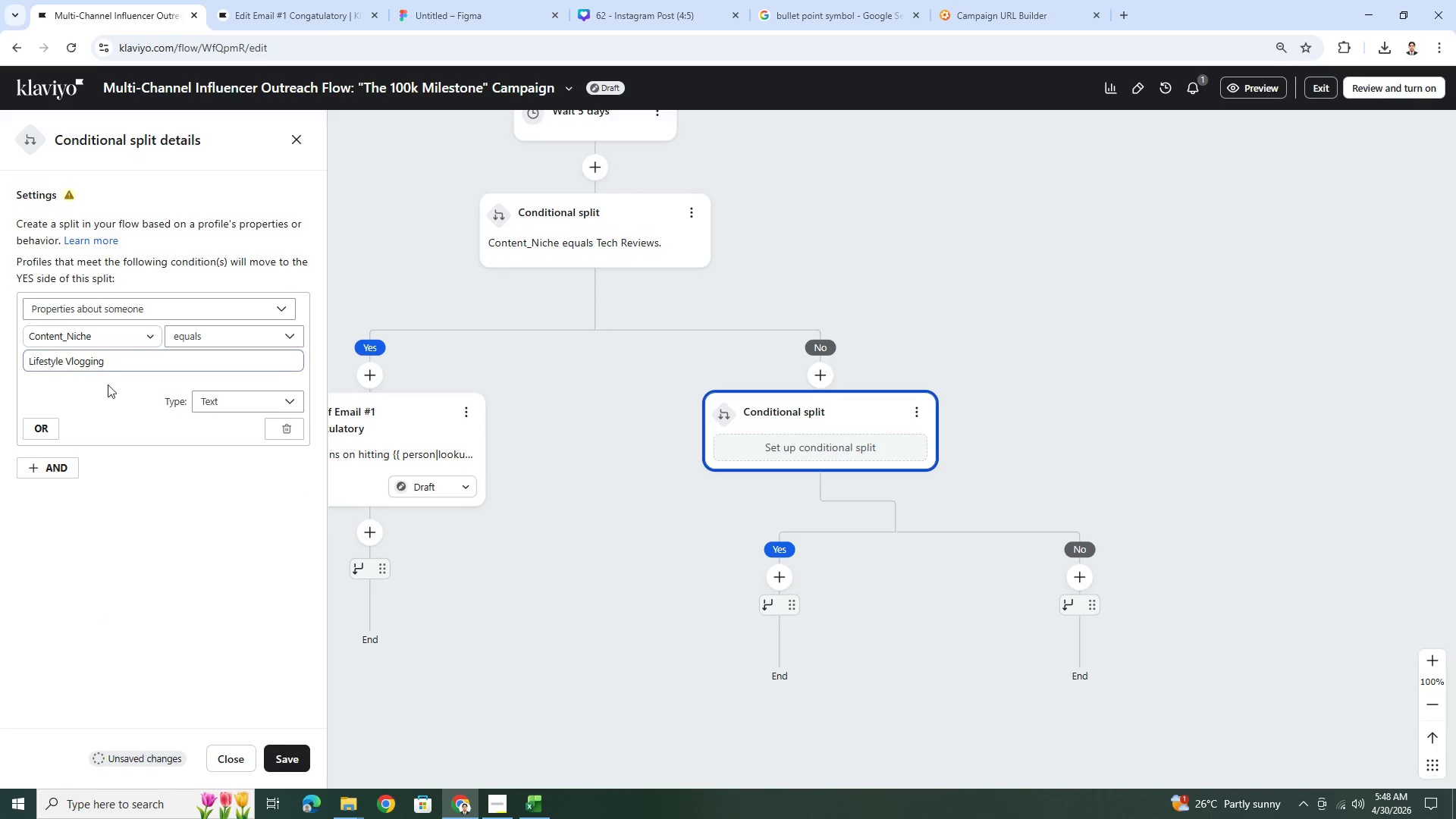 
left_click([55, 428])
 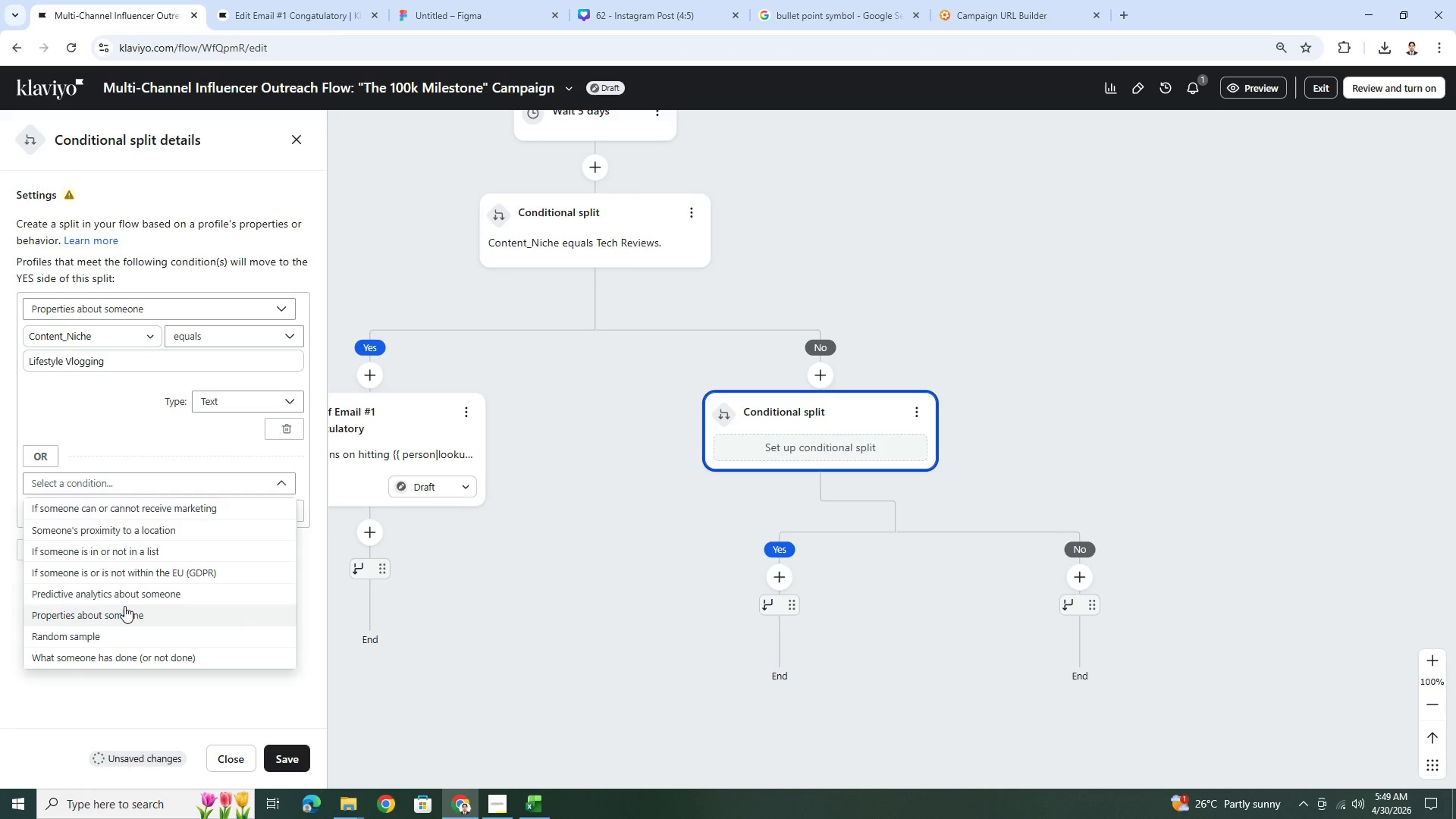 
left_click([126, 611])
 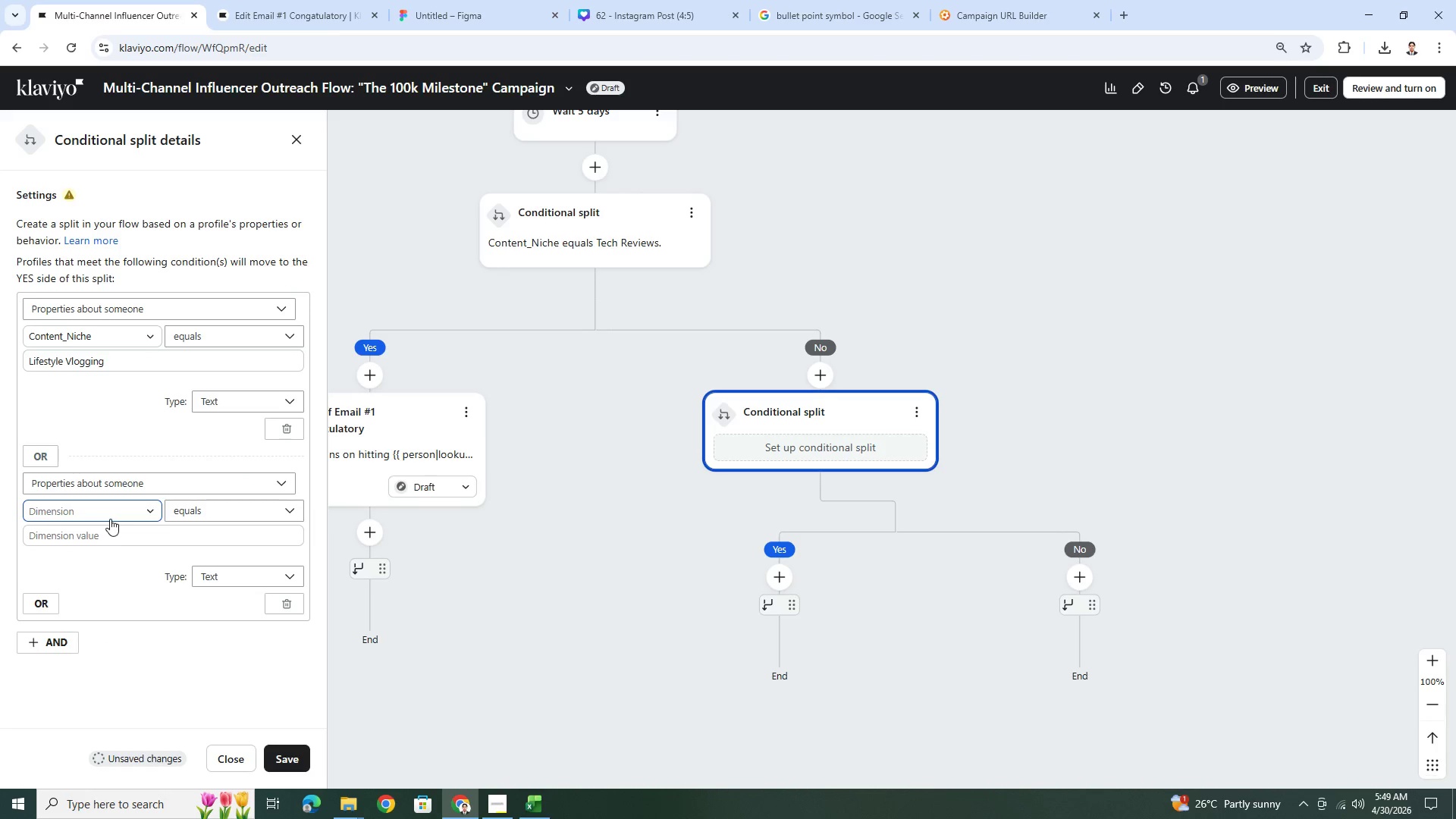 
left_click([110, 513])
 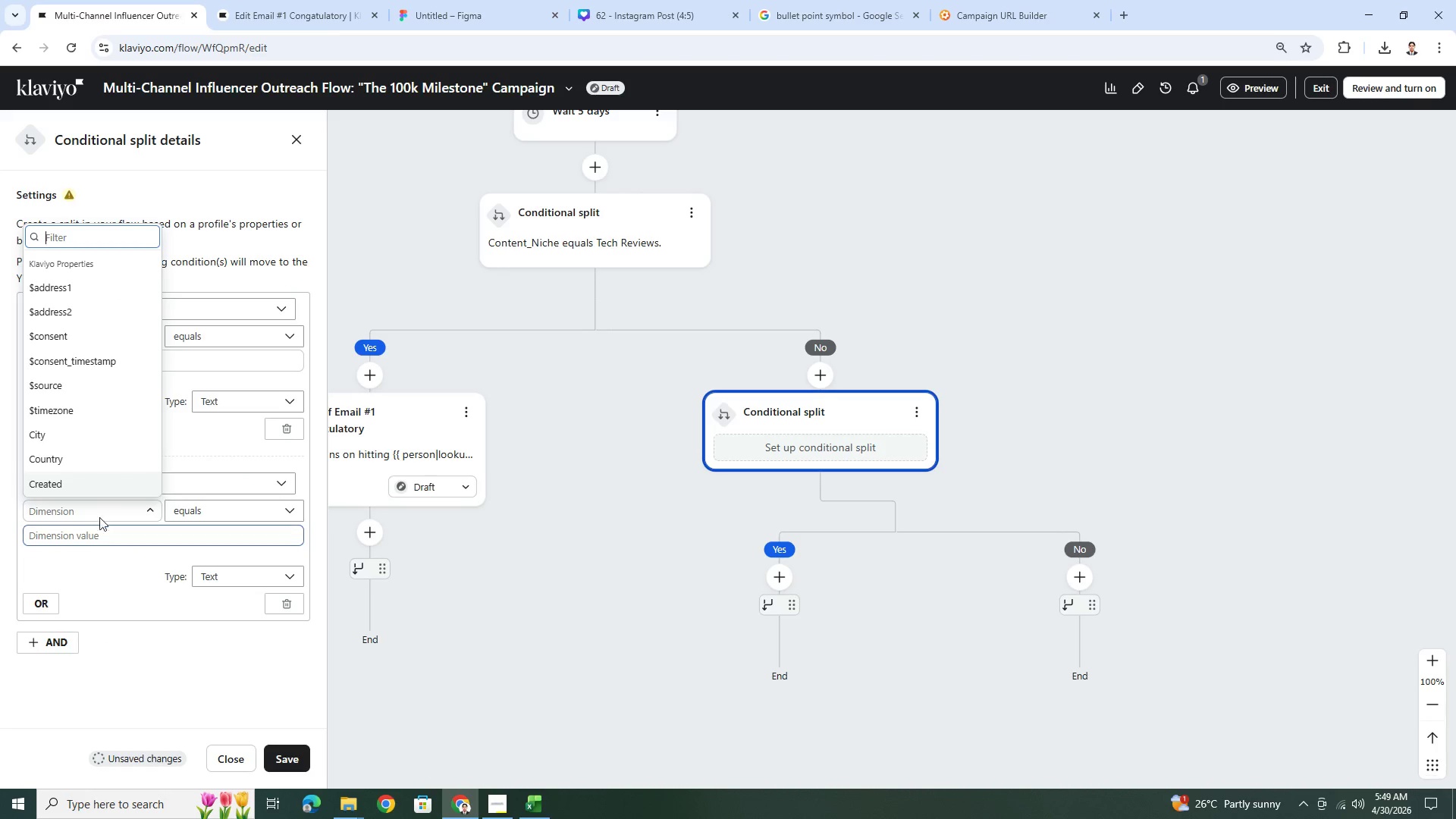 
type(cont)
 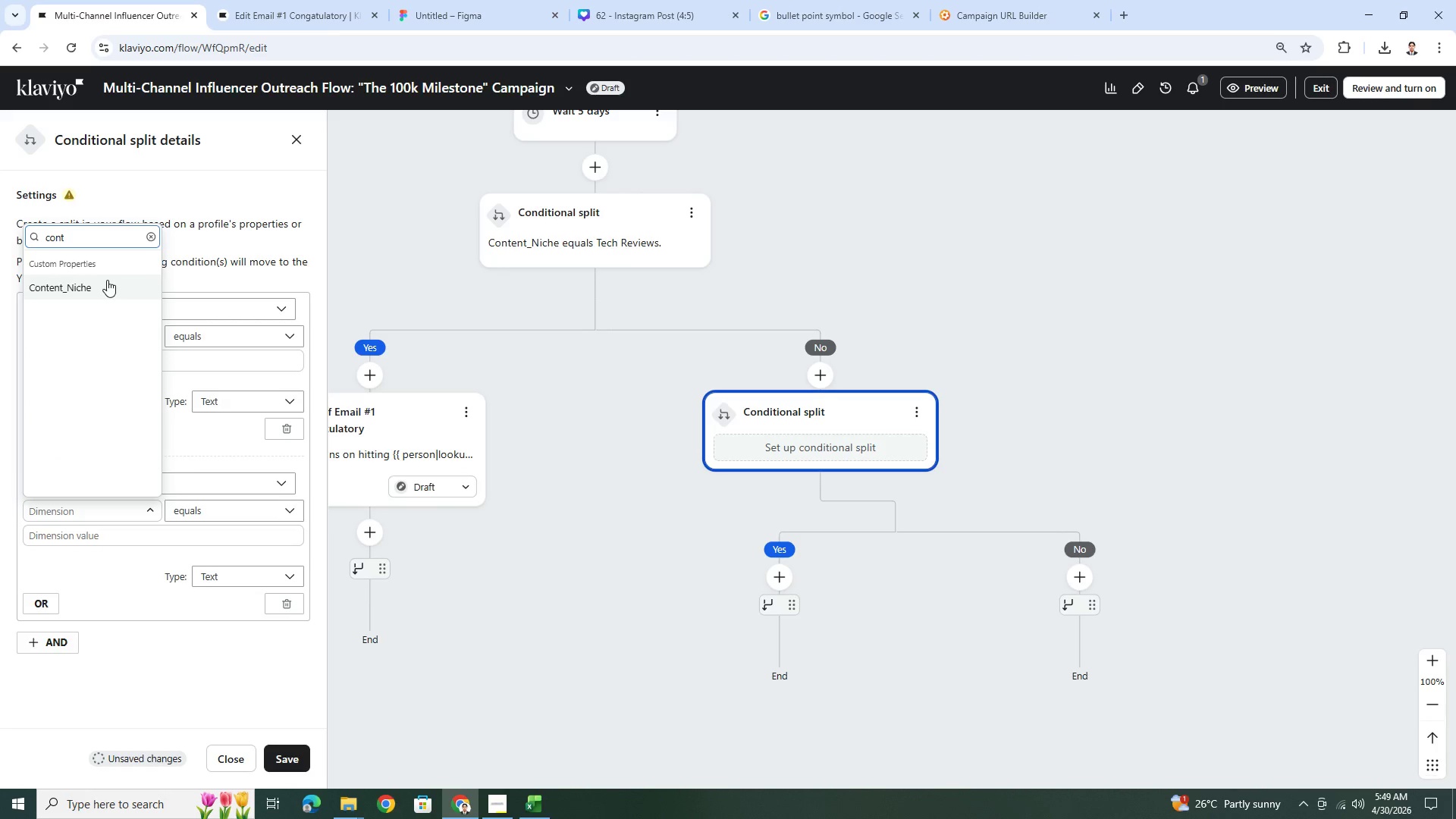 
left_click([108, 287])
 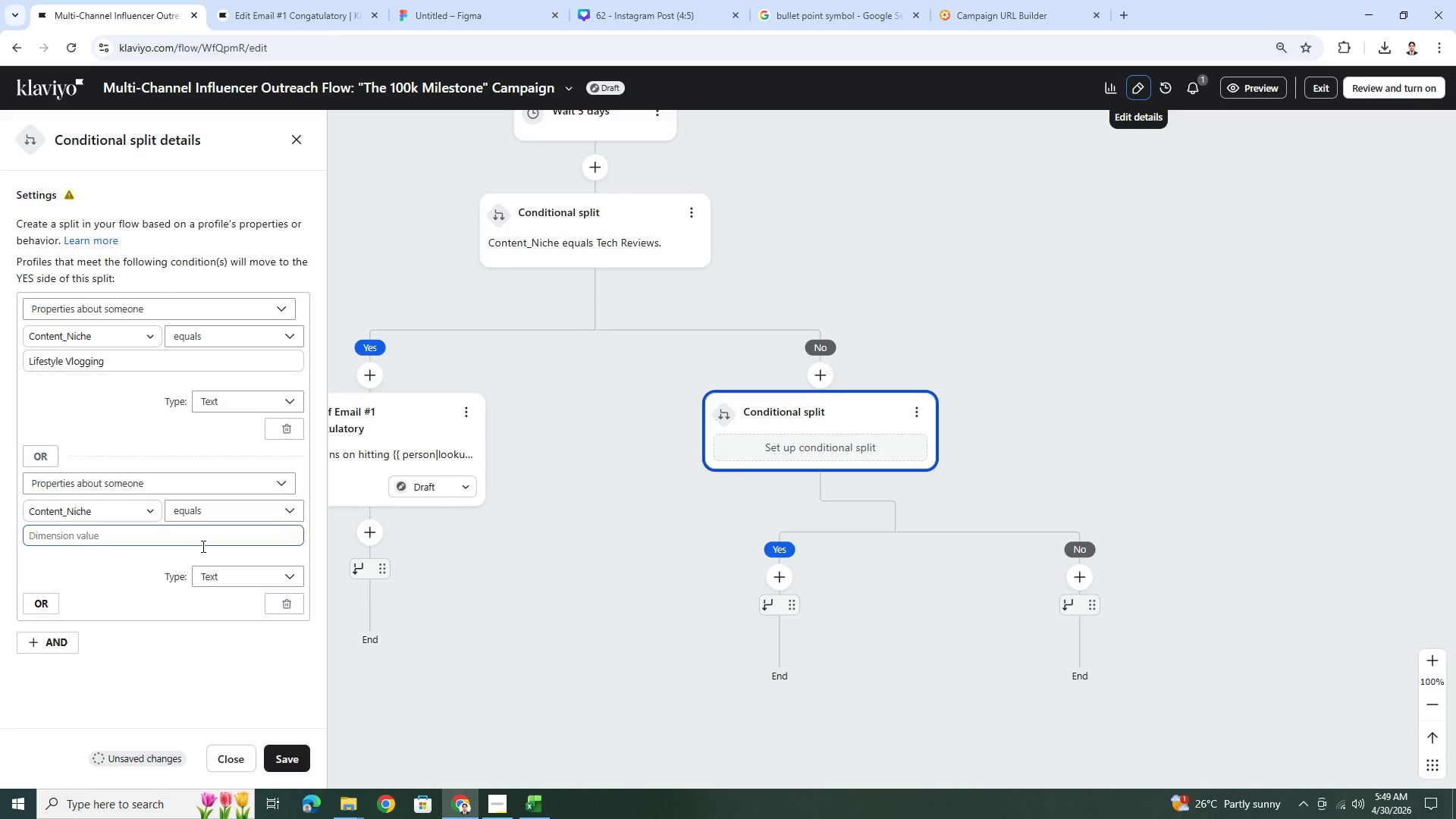 
left_click([202, 538])
 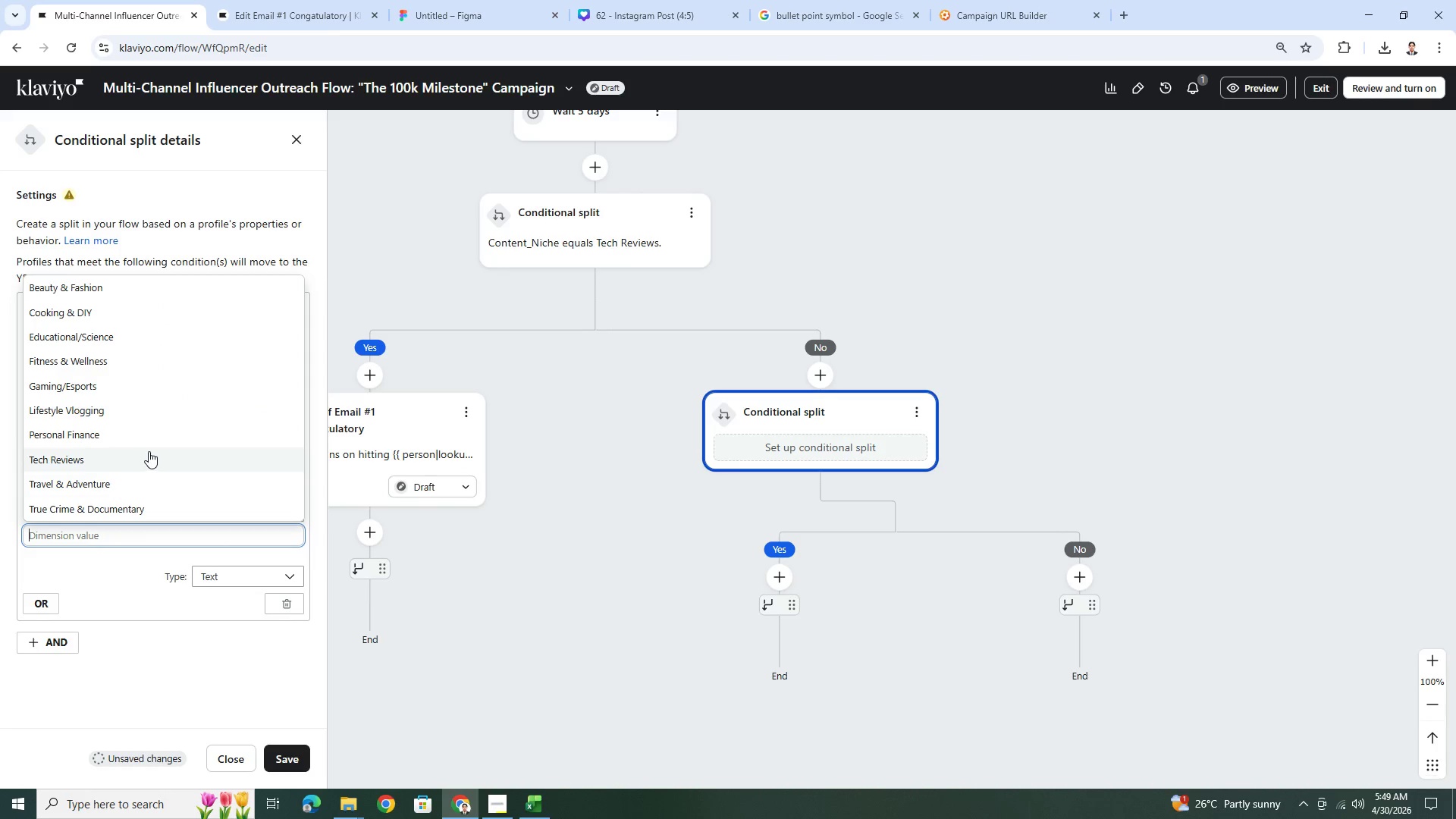 
wait(6.03)
 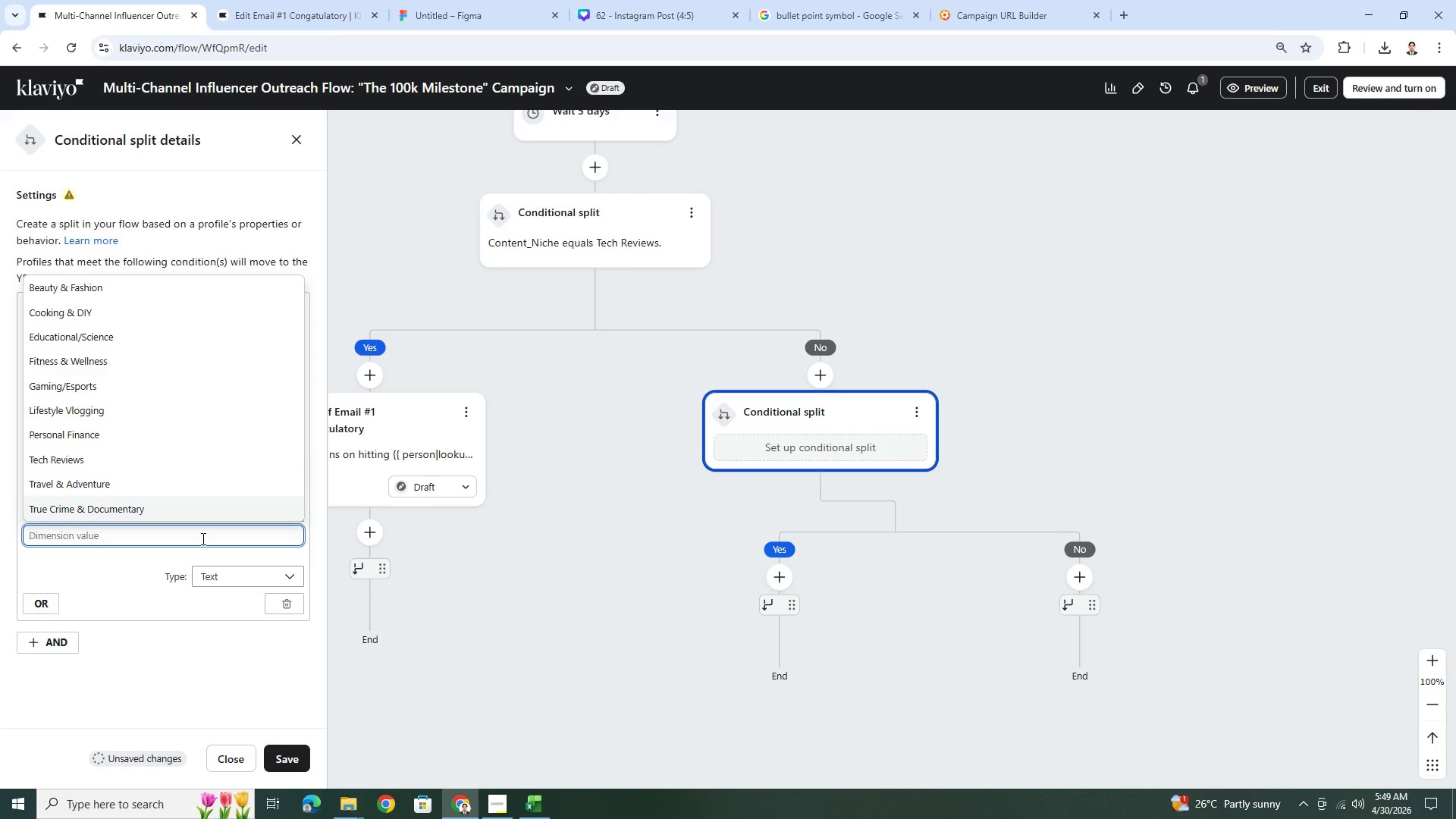 
left_click([152, 482])
 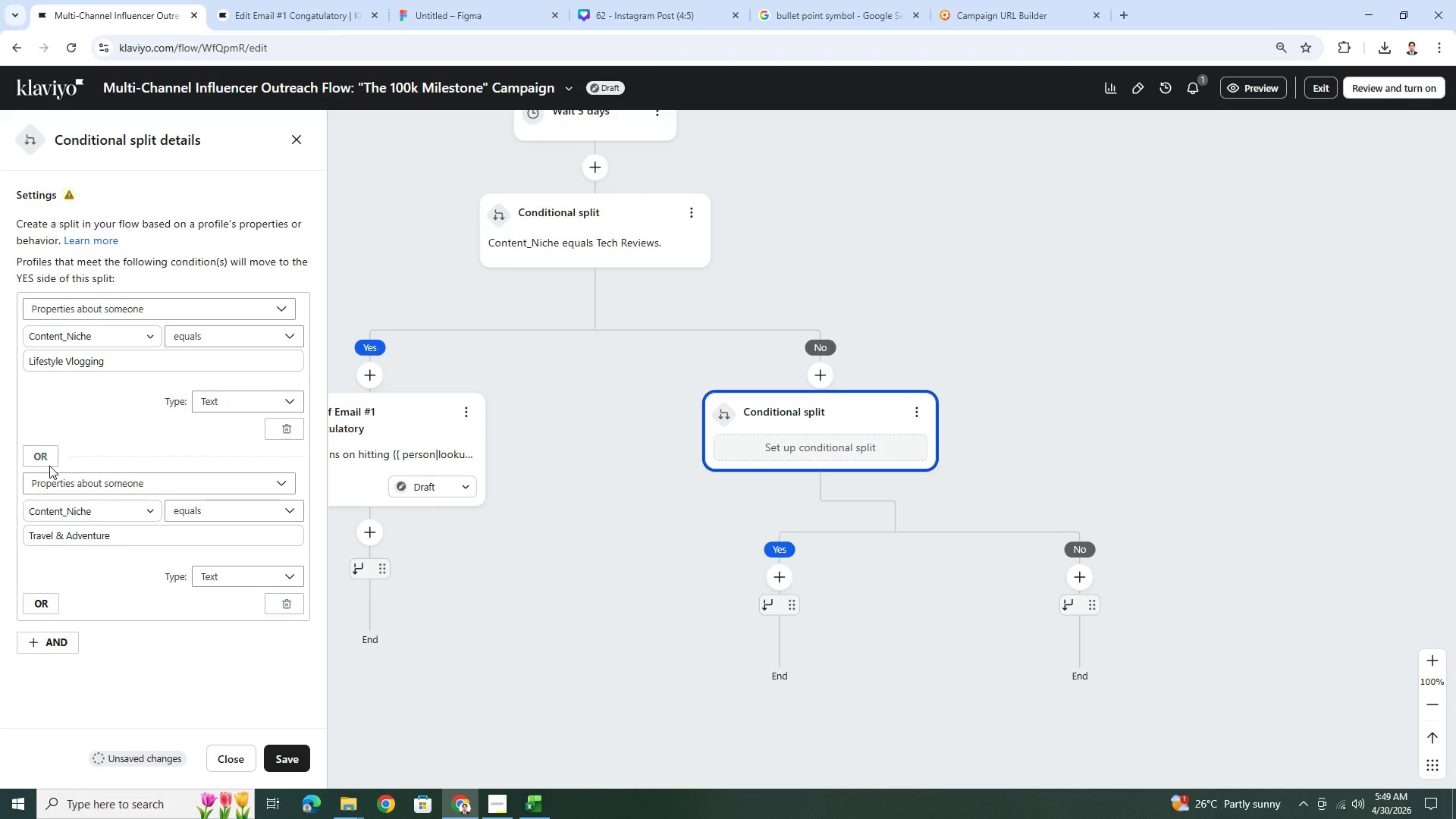 
left_click([53, 601])
 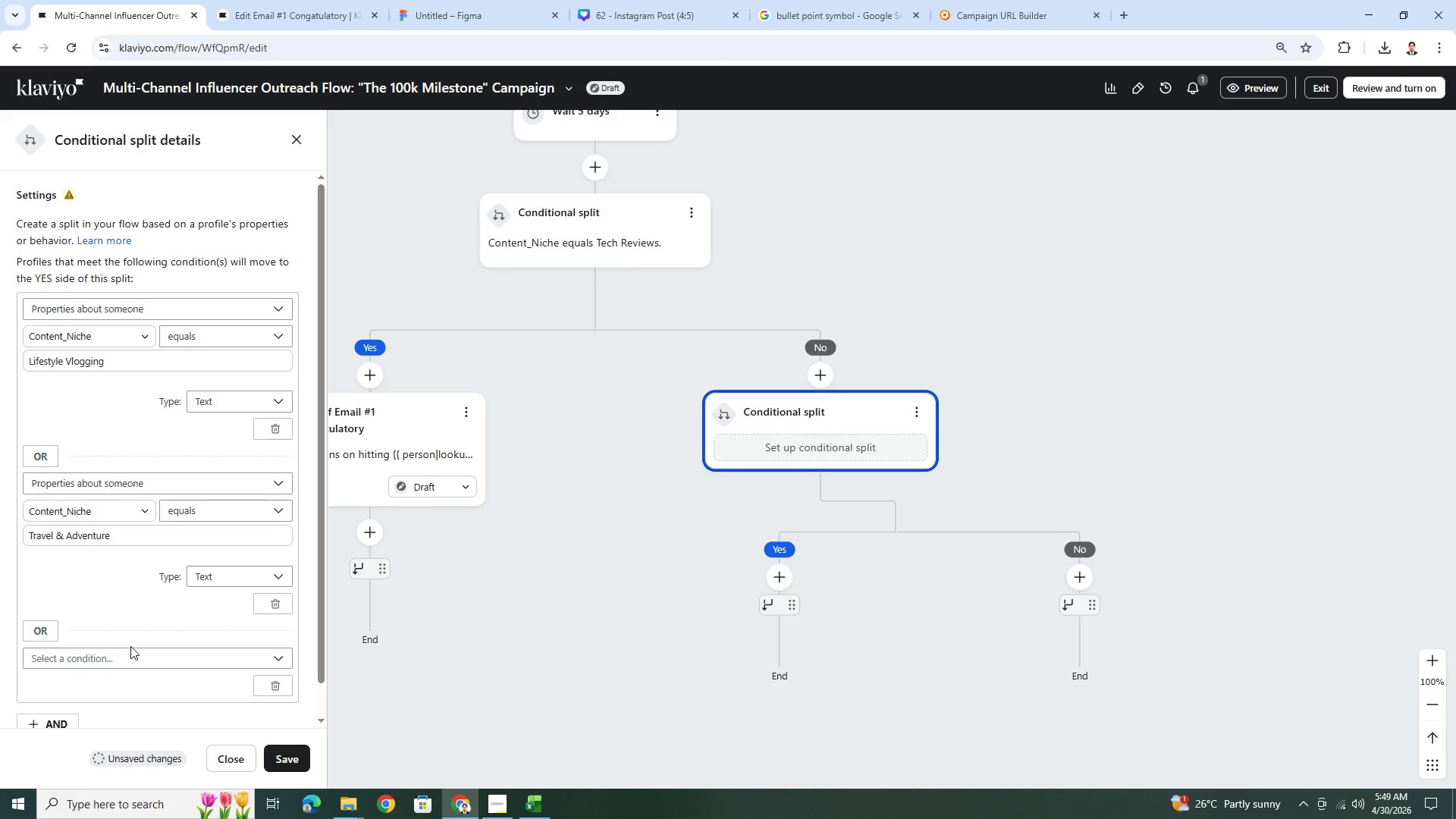 
left_click([131, 654])
 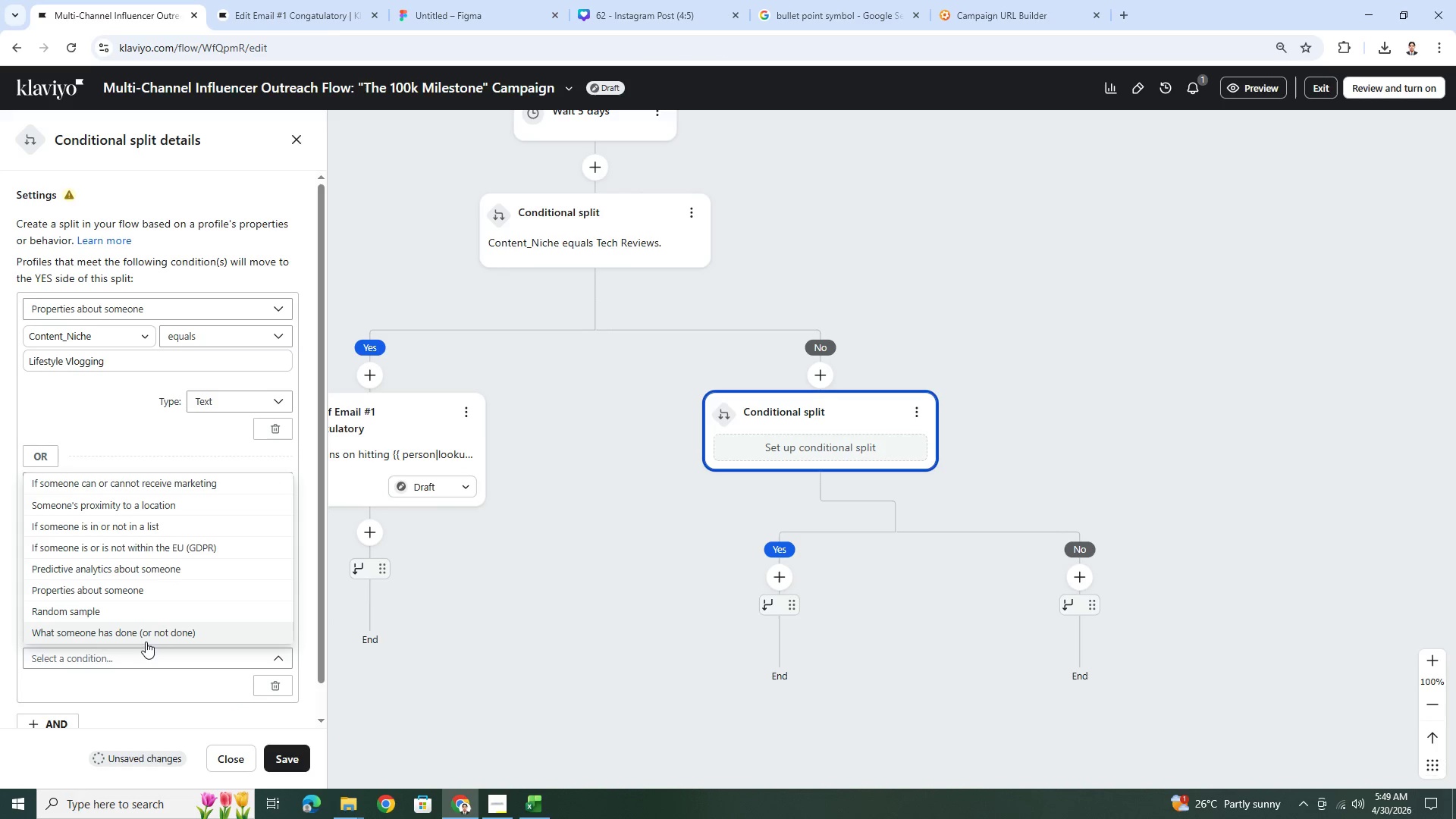 
wait(5.77)
 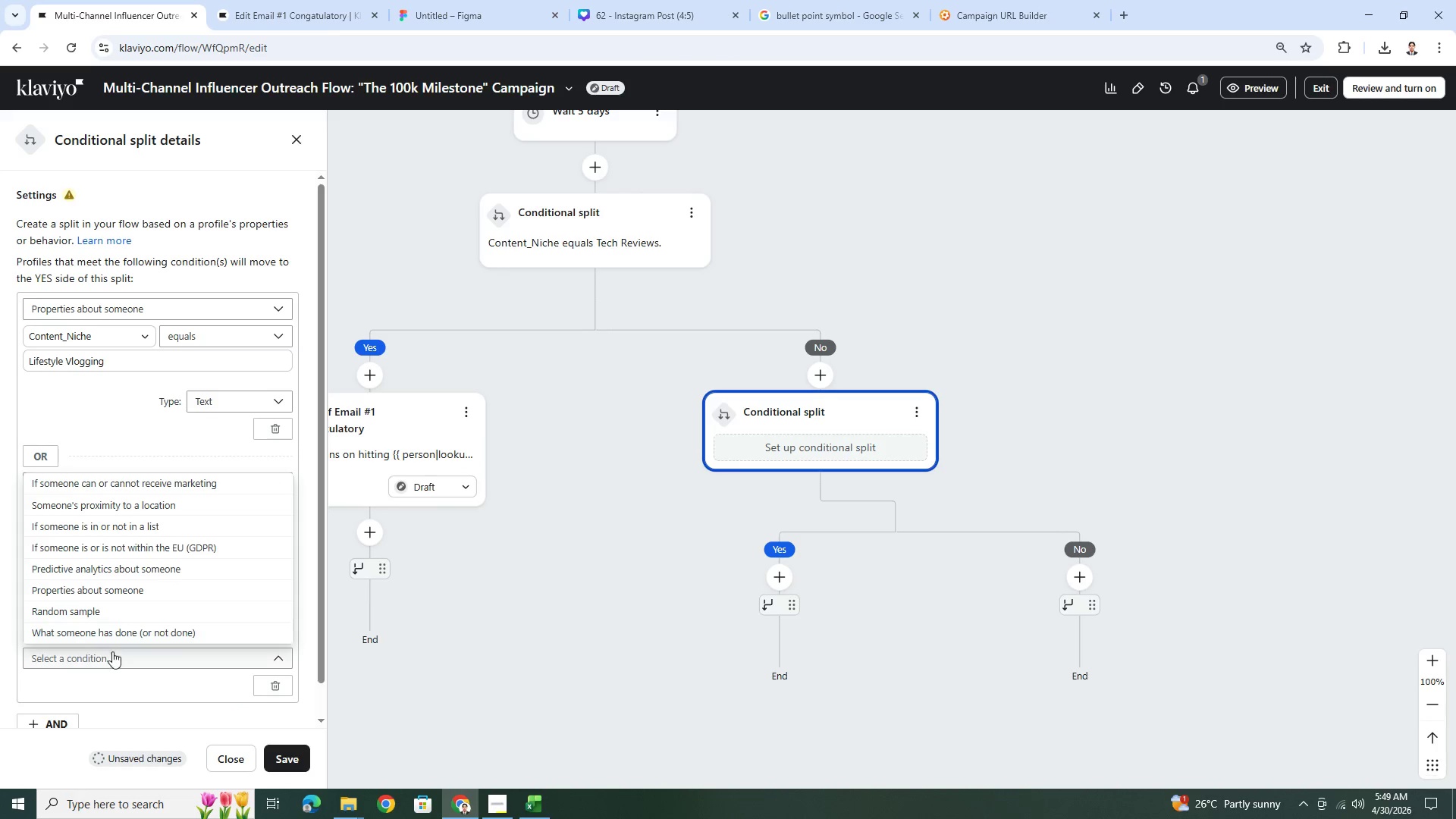 
left_click([152, 592])
 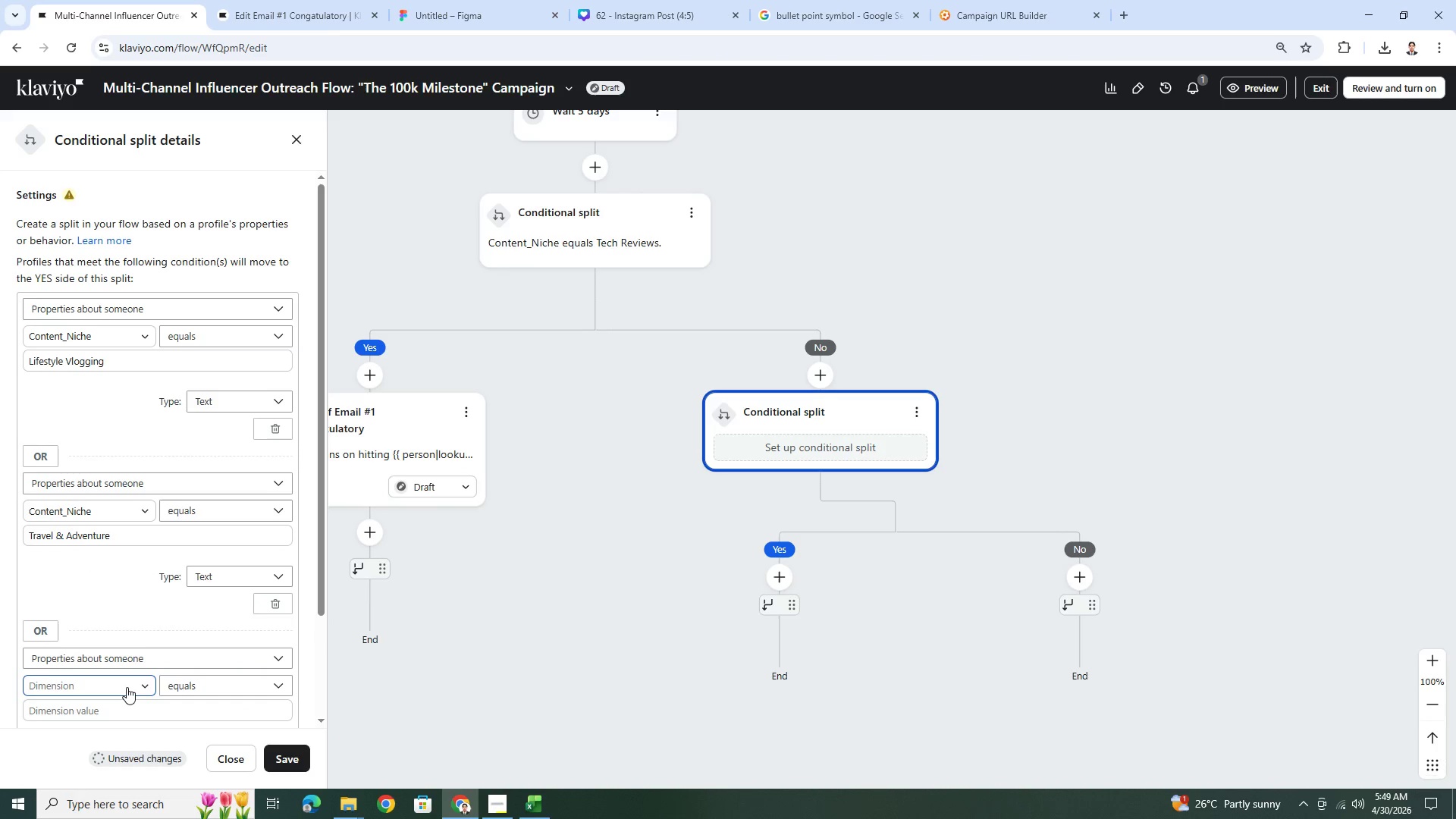 
left_click([126, 687])
 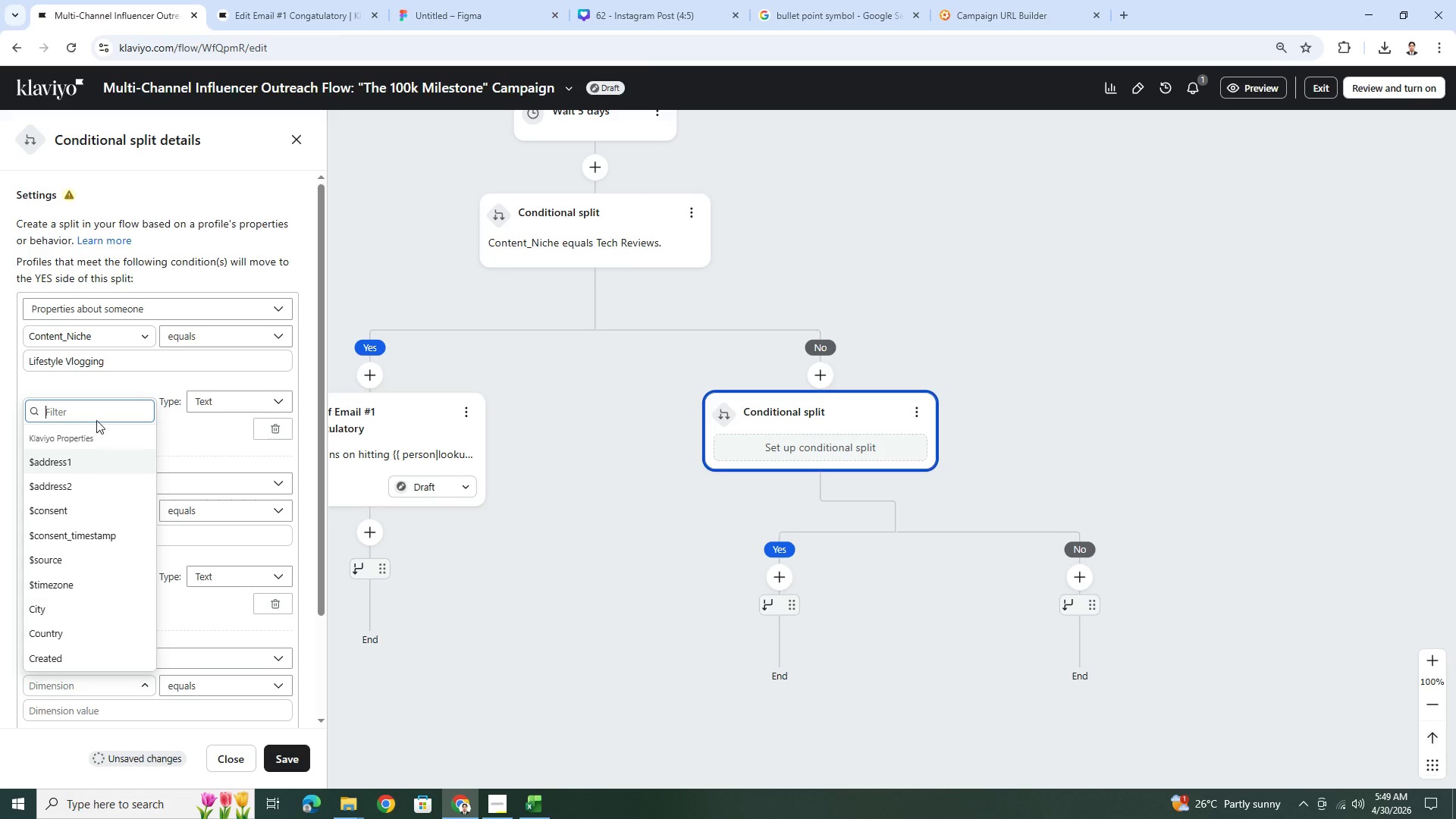 
left_click([97, 416])
 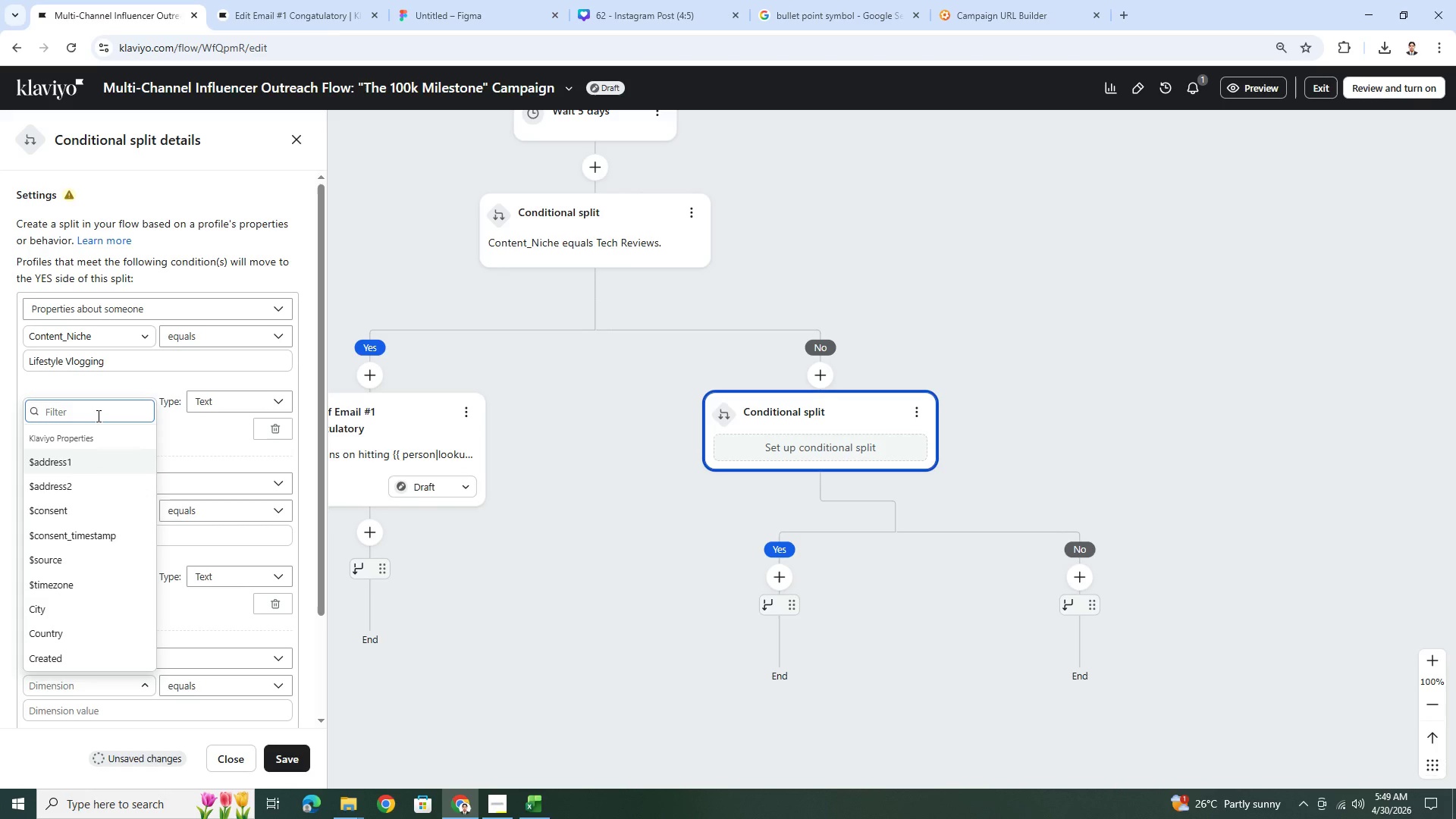 
type(con)
 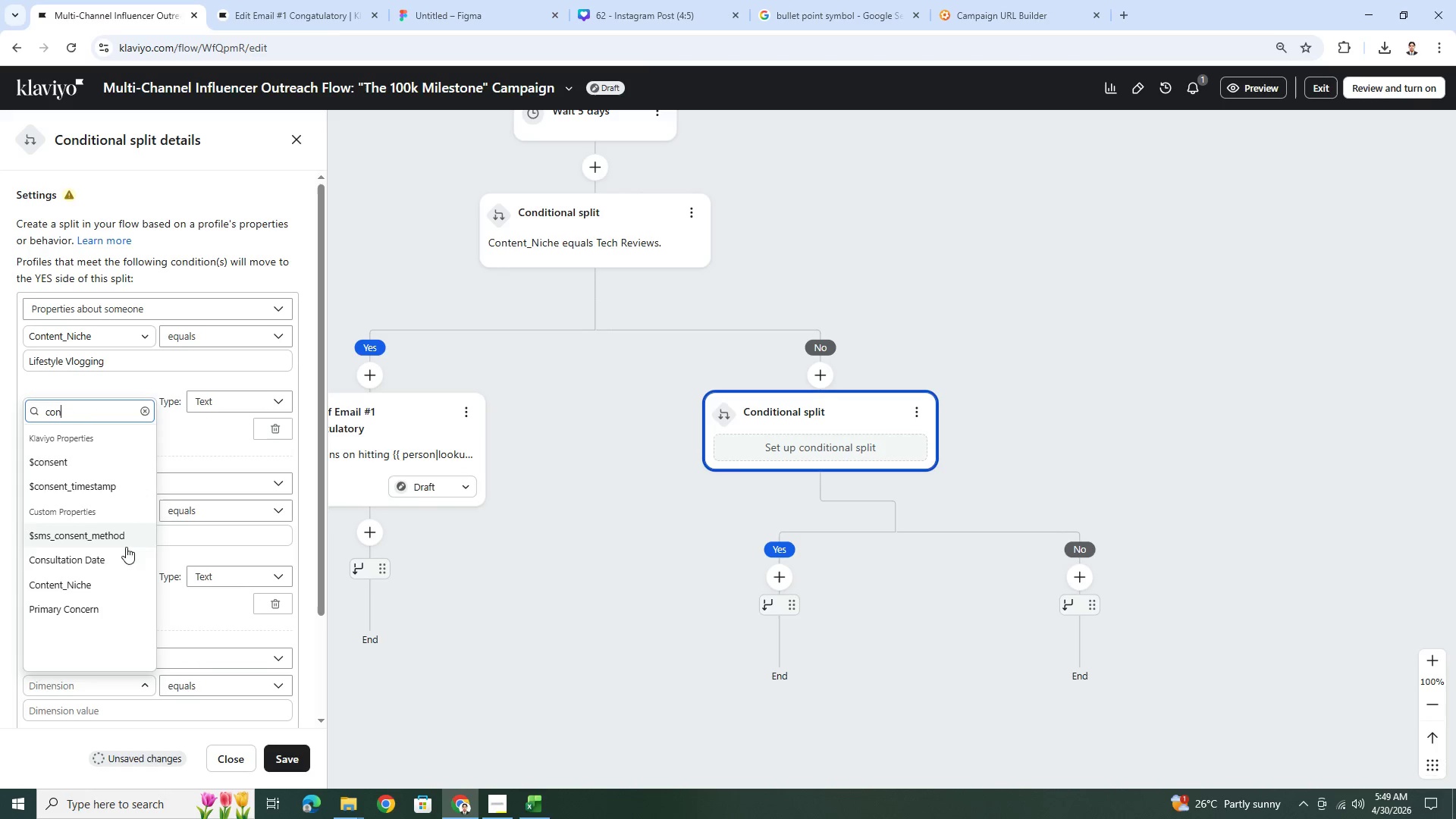 
left_click([118, 585])
 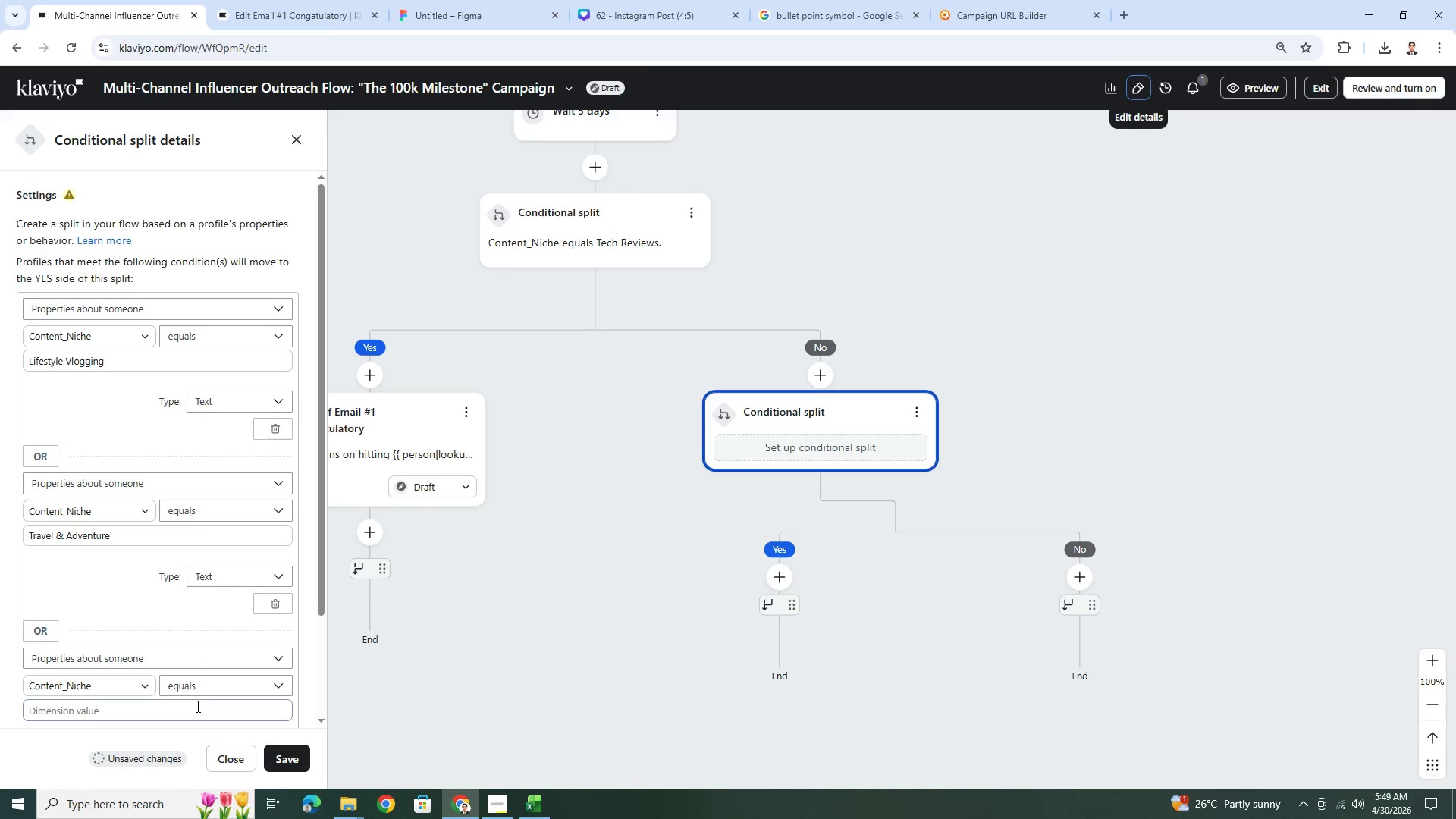 
key(V)
 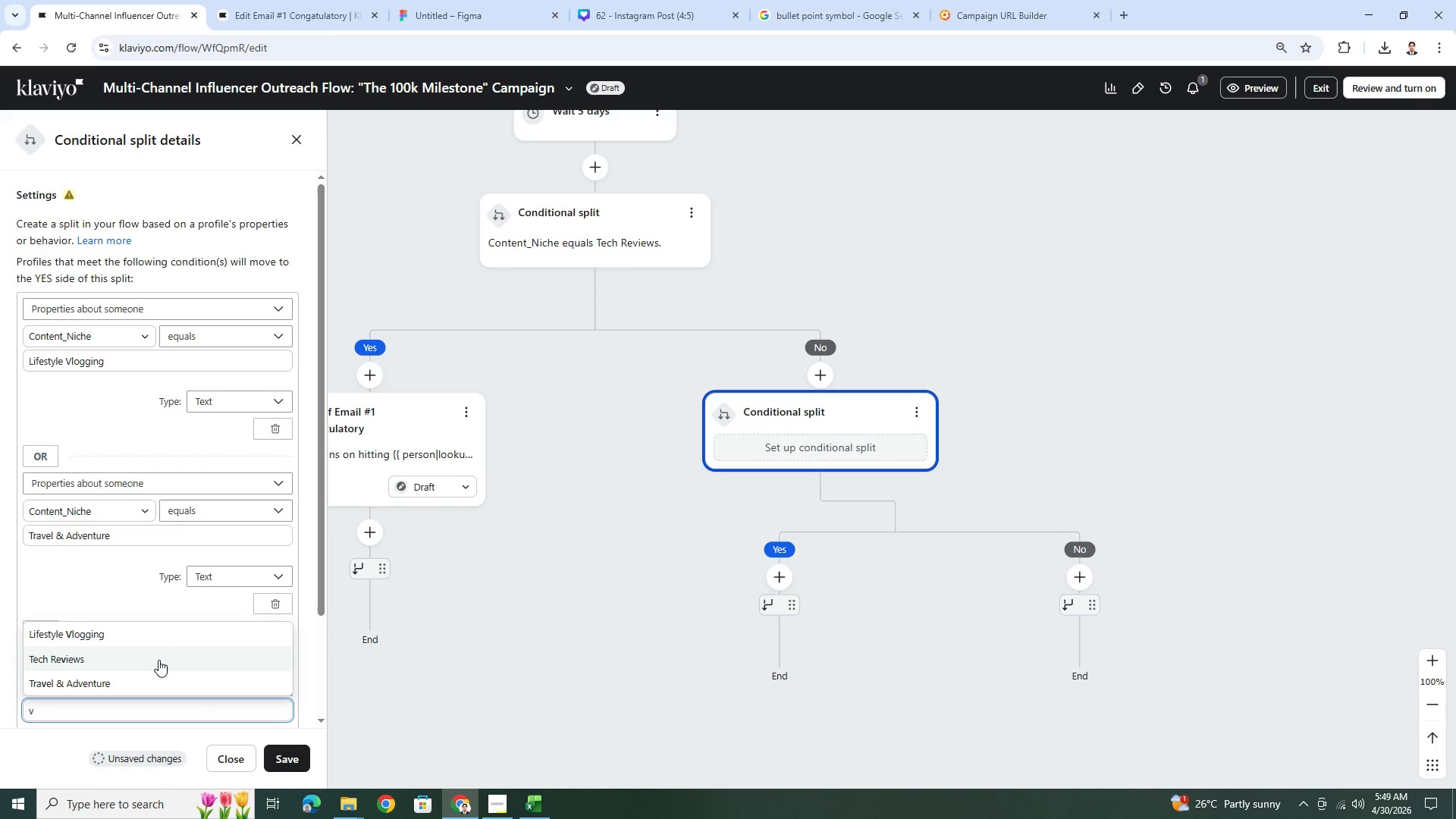 
key(Backspace)
 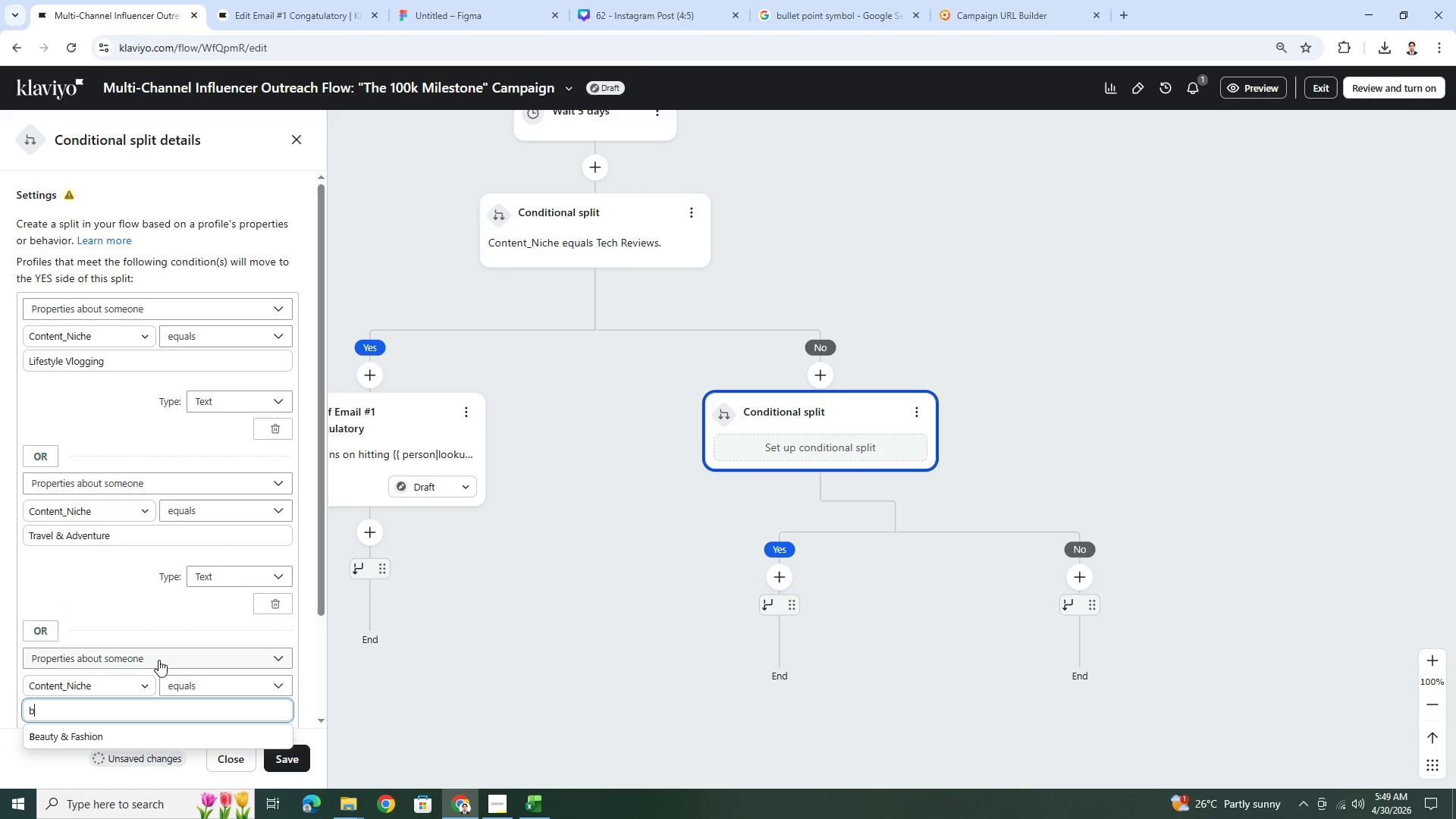 
key(B)
 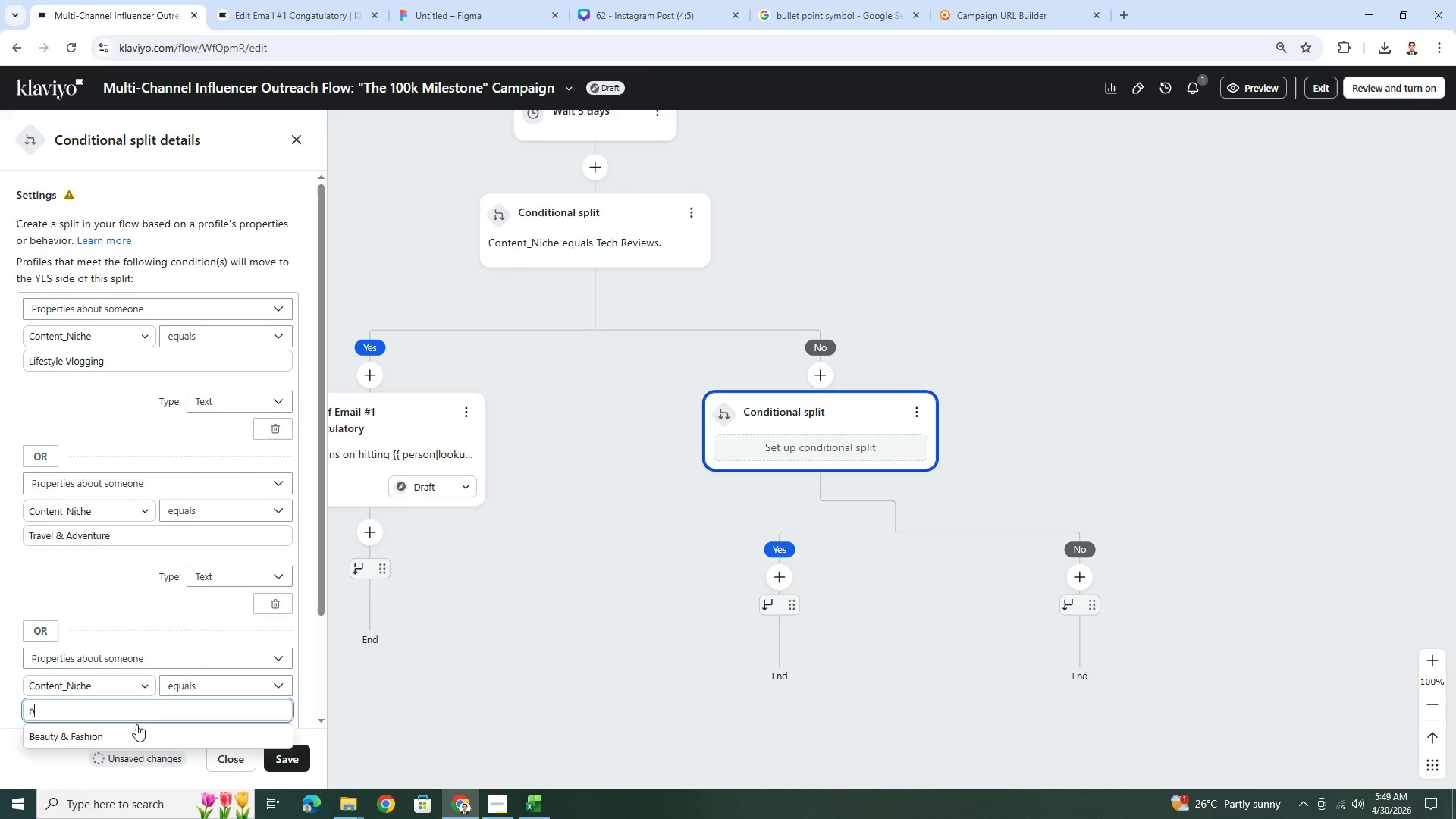 
left_click([135, 735])
 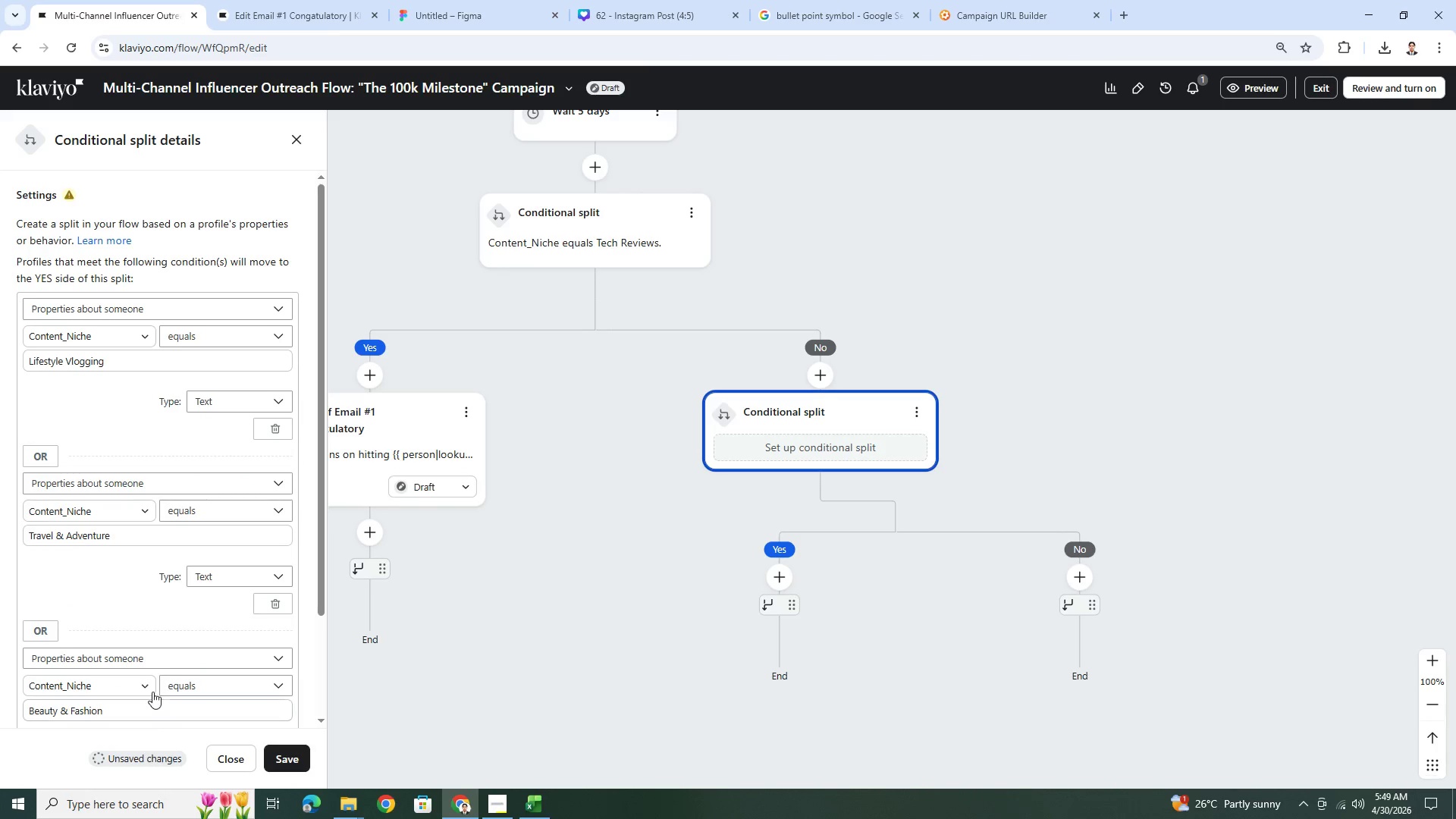 
scroll: coordinate [174, 654], scroll_direction: down, amount: 3.0
 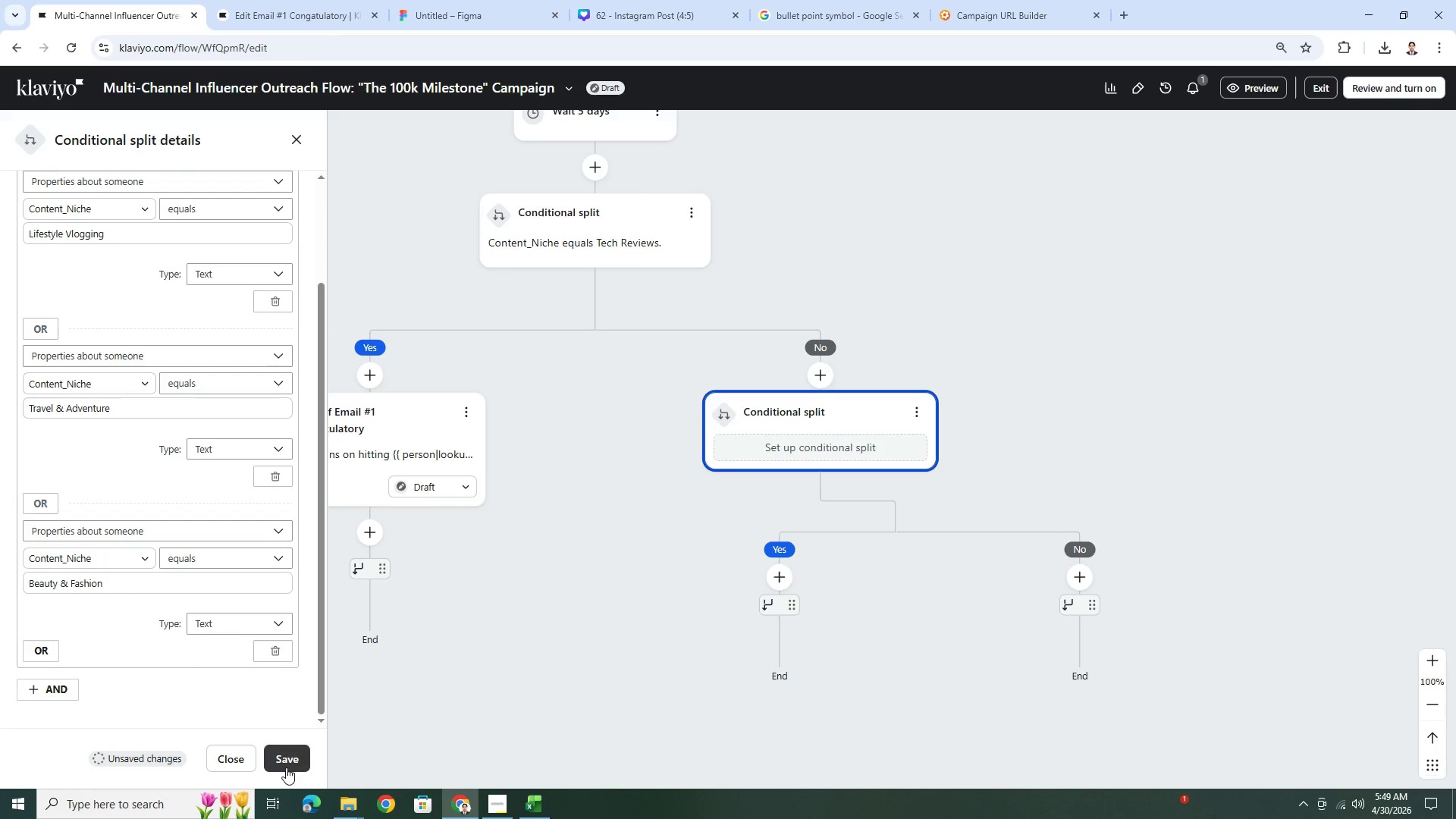 
left_click([285, 768])
 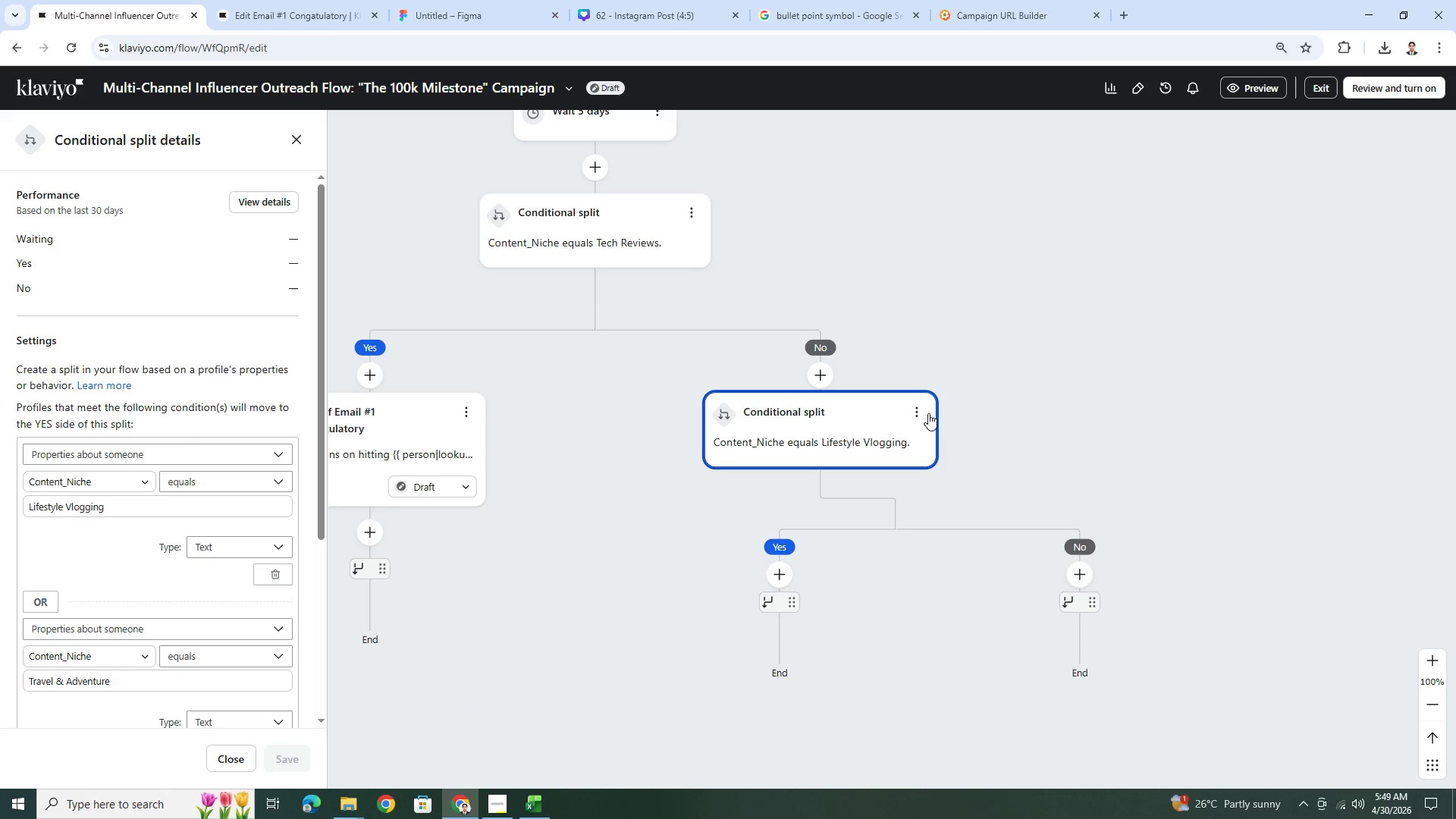 
wait(9.12)
 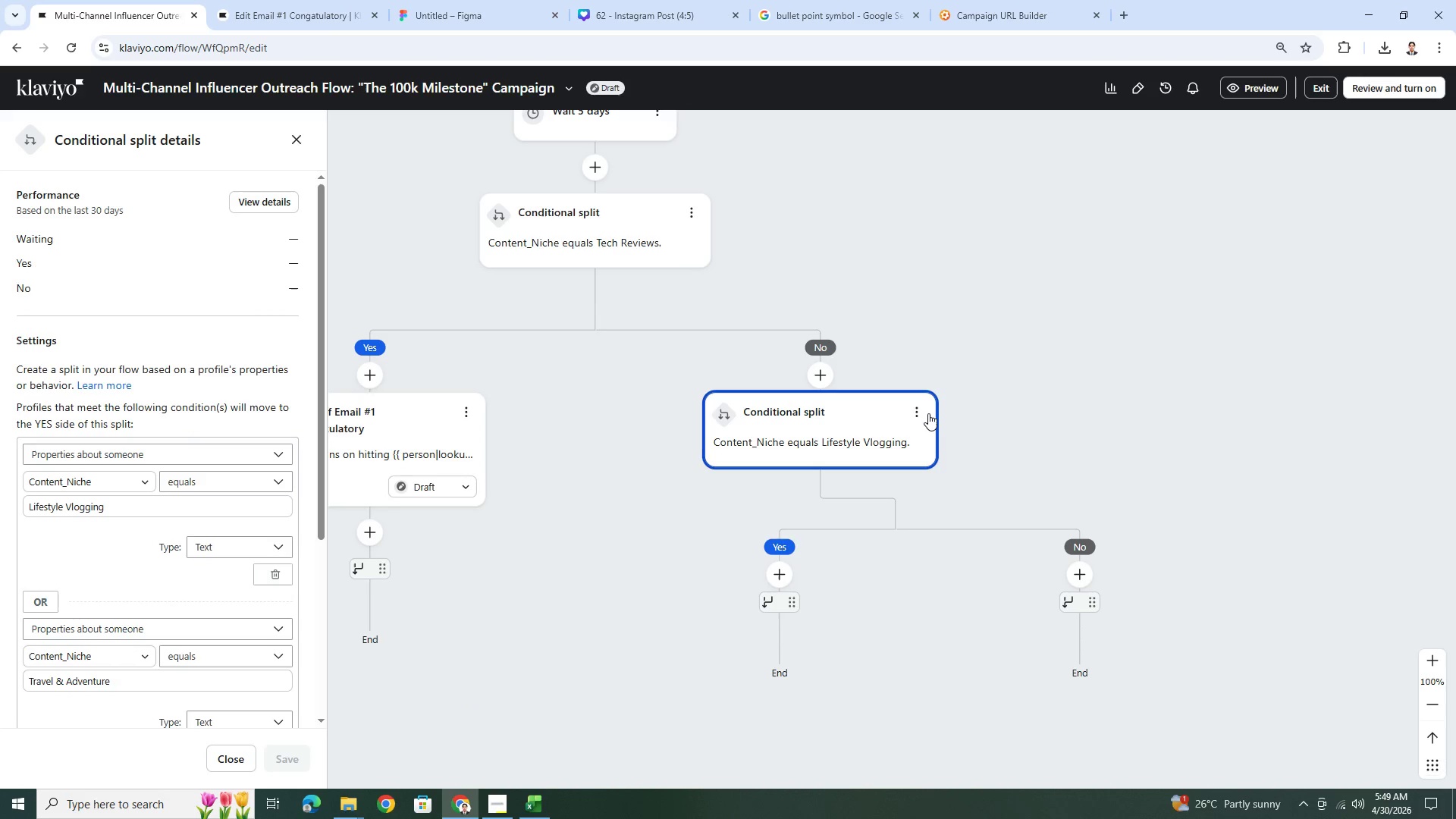 
scroll: coordinate [129, 526], scroll_direction: up, amount: 3.0
 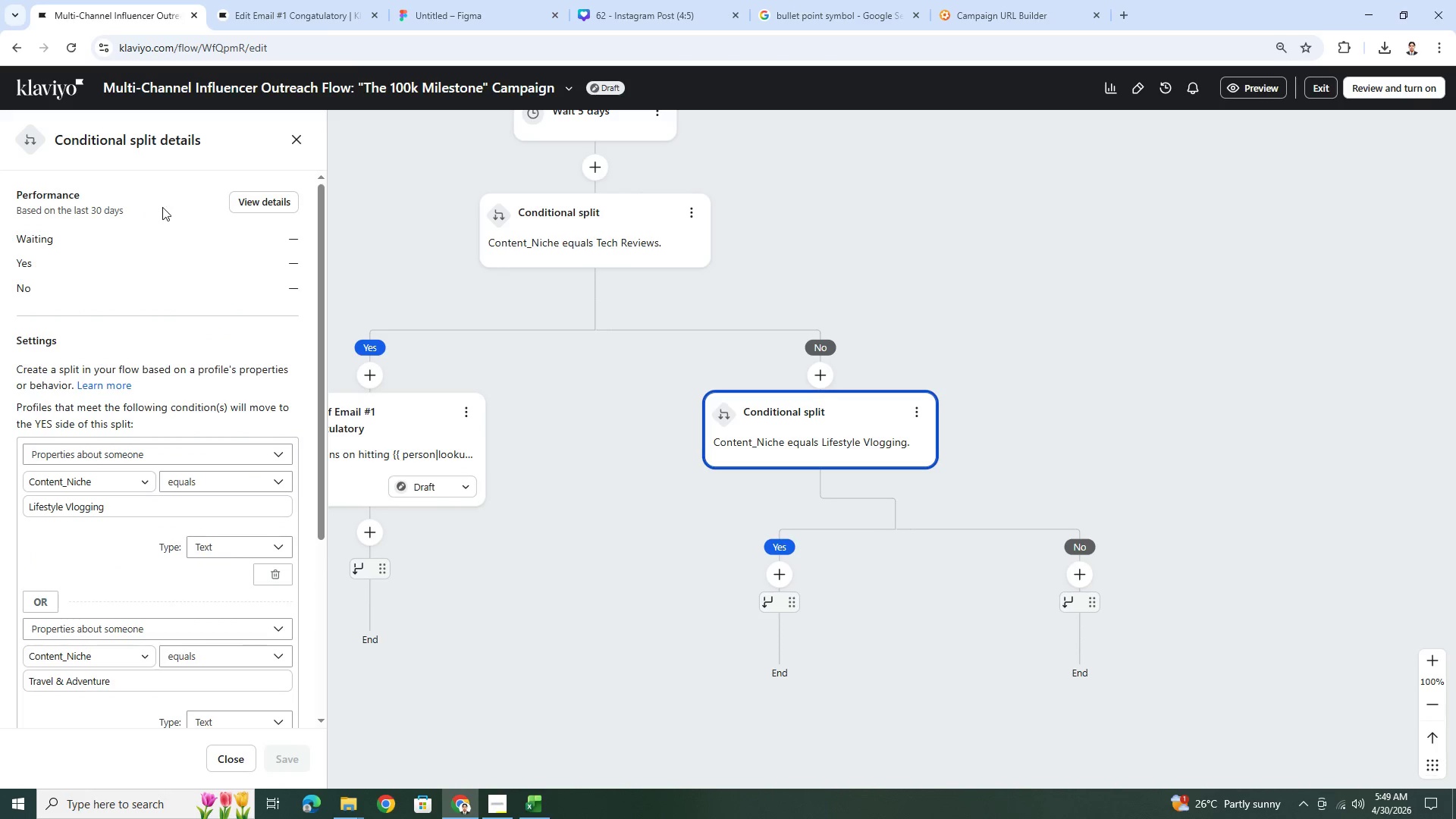 
scroll: coordinate [199, 488], scroll_direction: down, amount: 8.0
 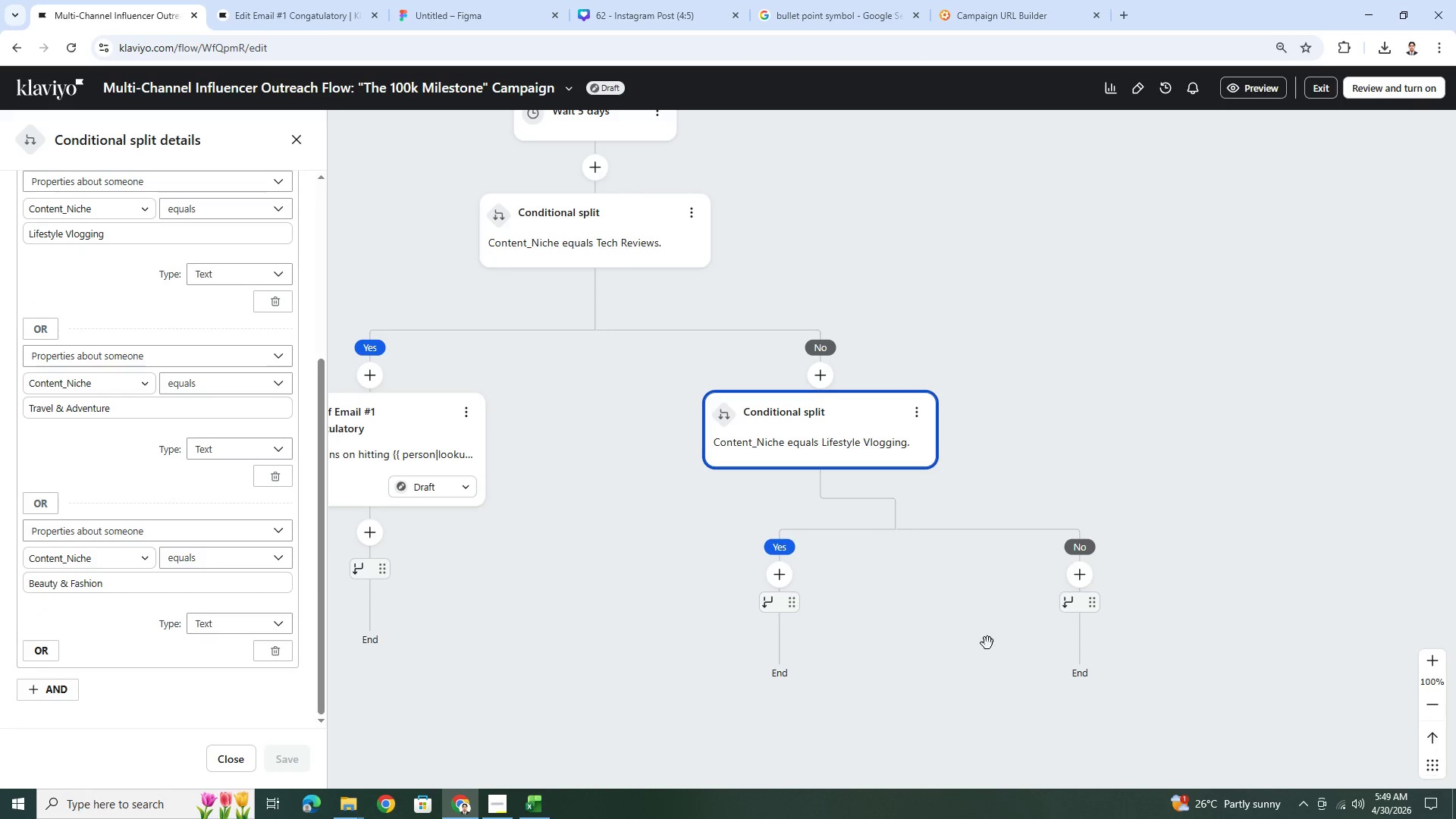 
left_click([979, 673])
 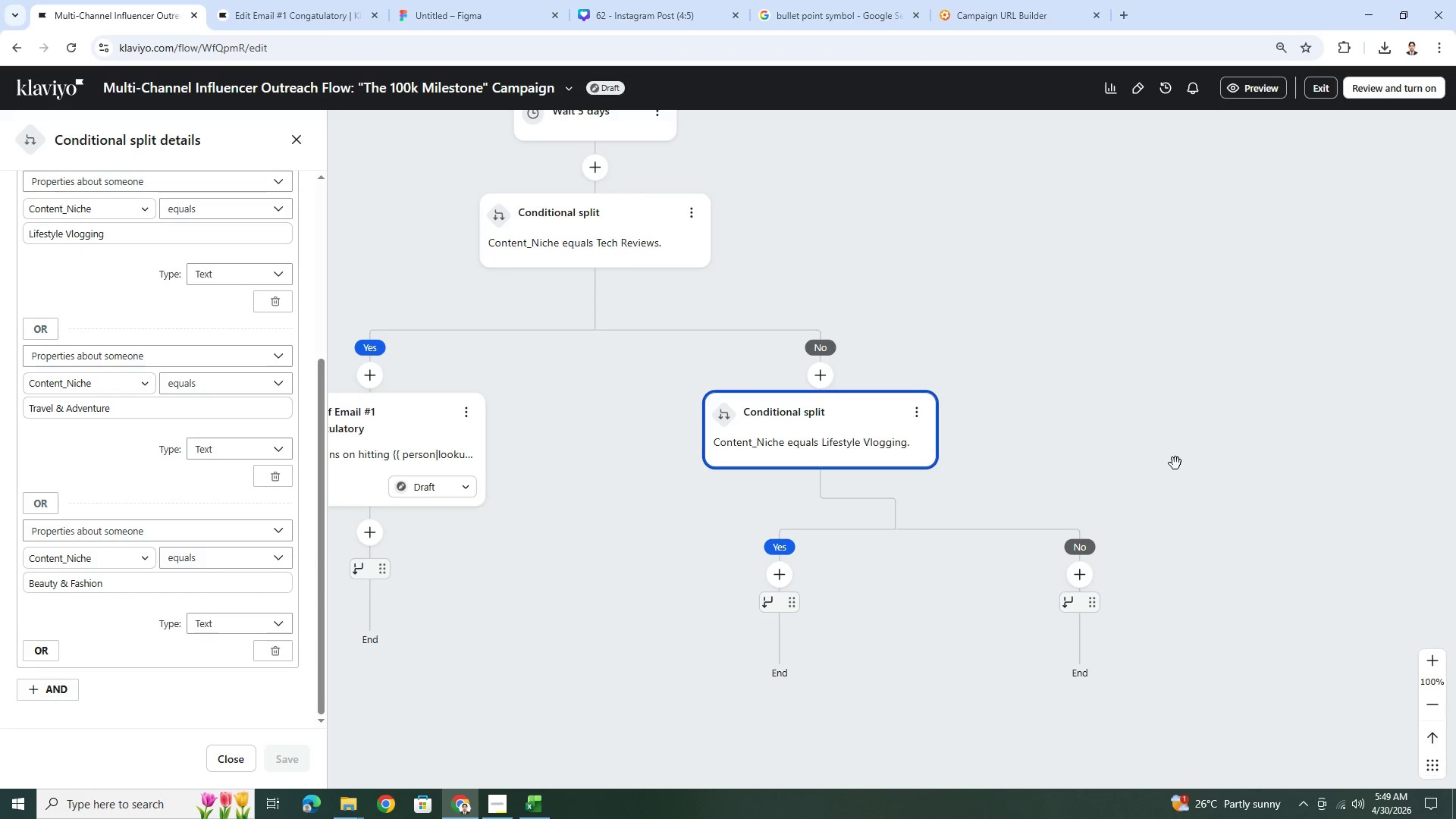 
left_click_drag(start_coordinate=[1175, 463], to_coordinate=[837, 391])
 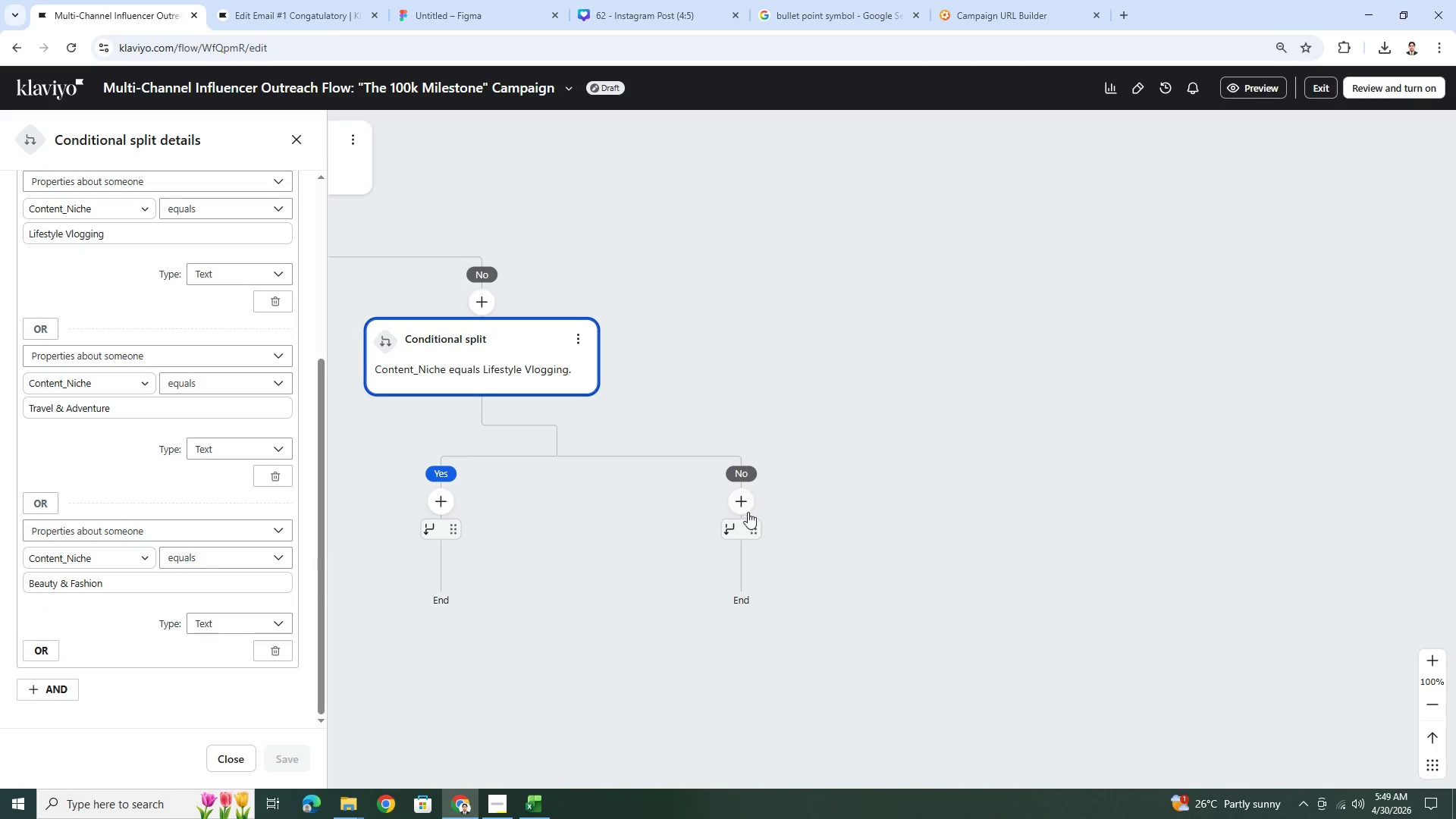 
left_click([748, 512])
 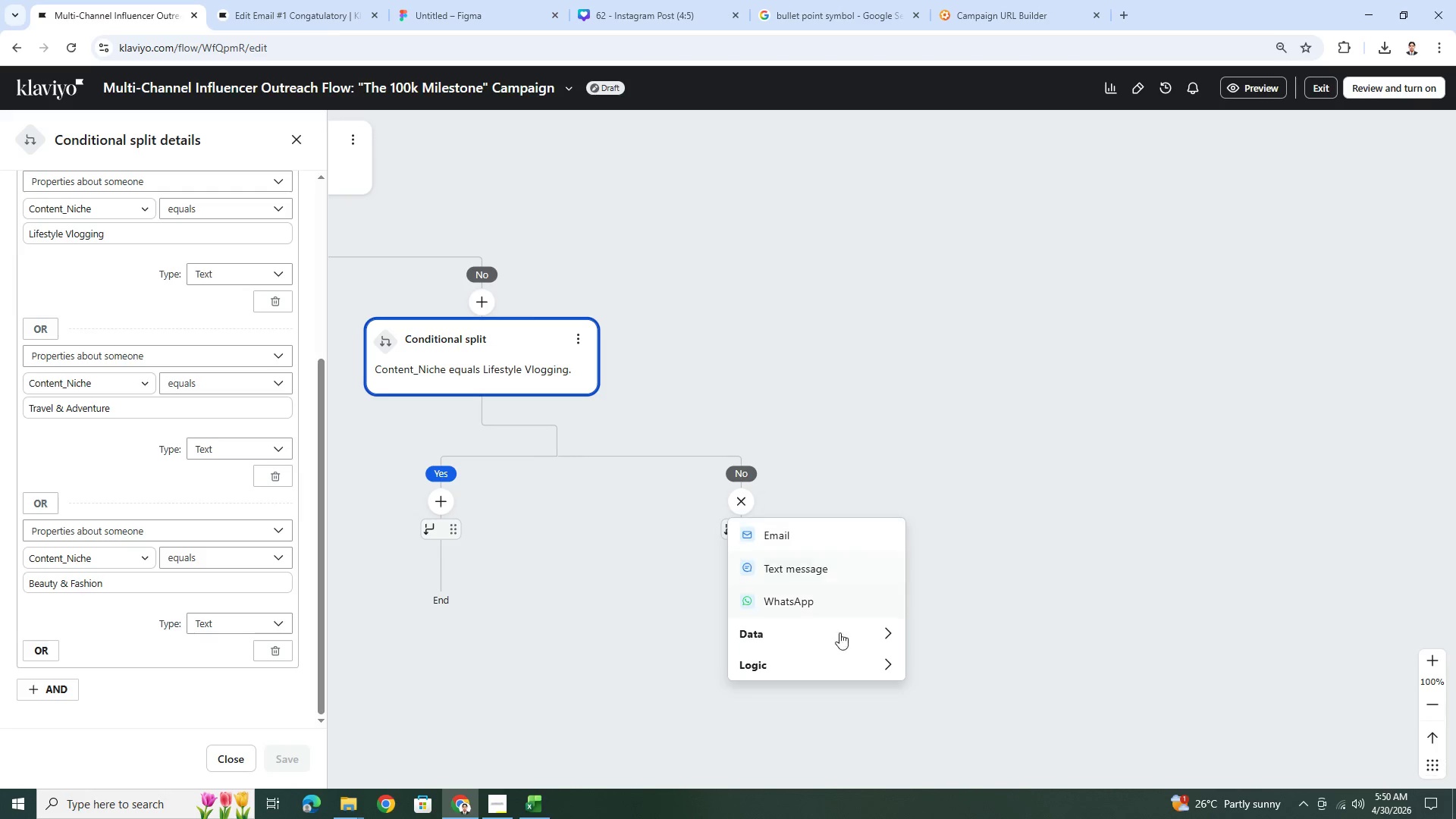 
left_click([845, 657])
 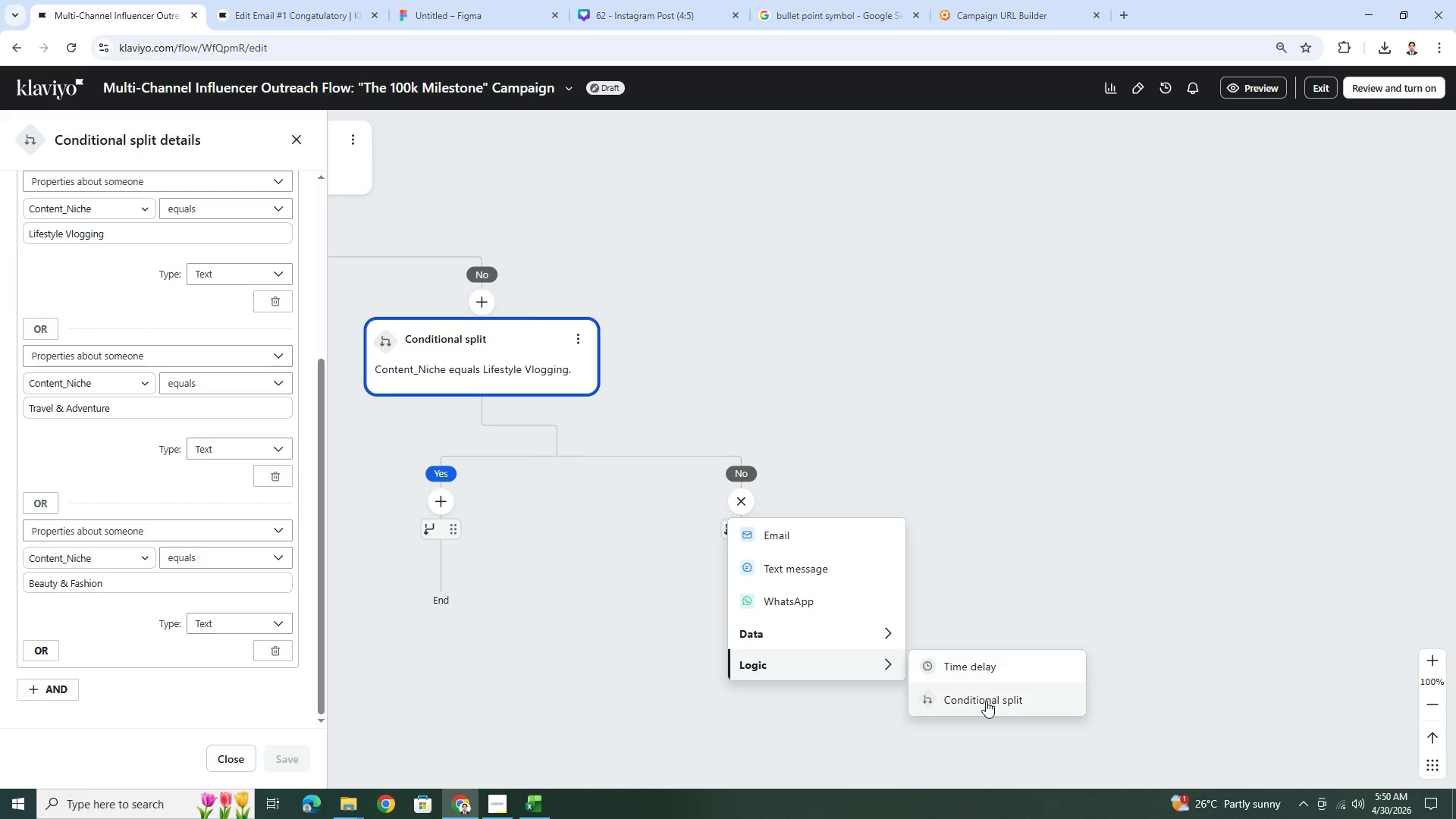 
left_click([986, 701])
 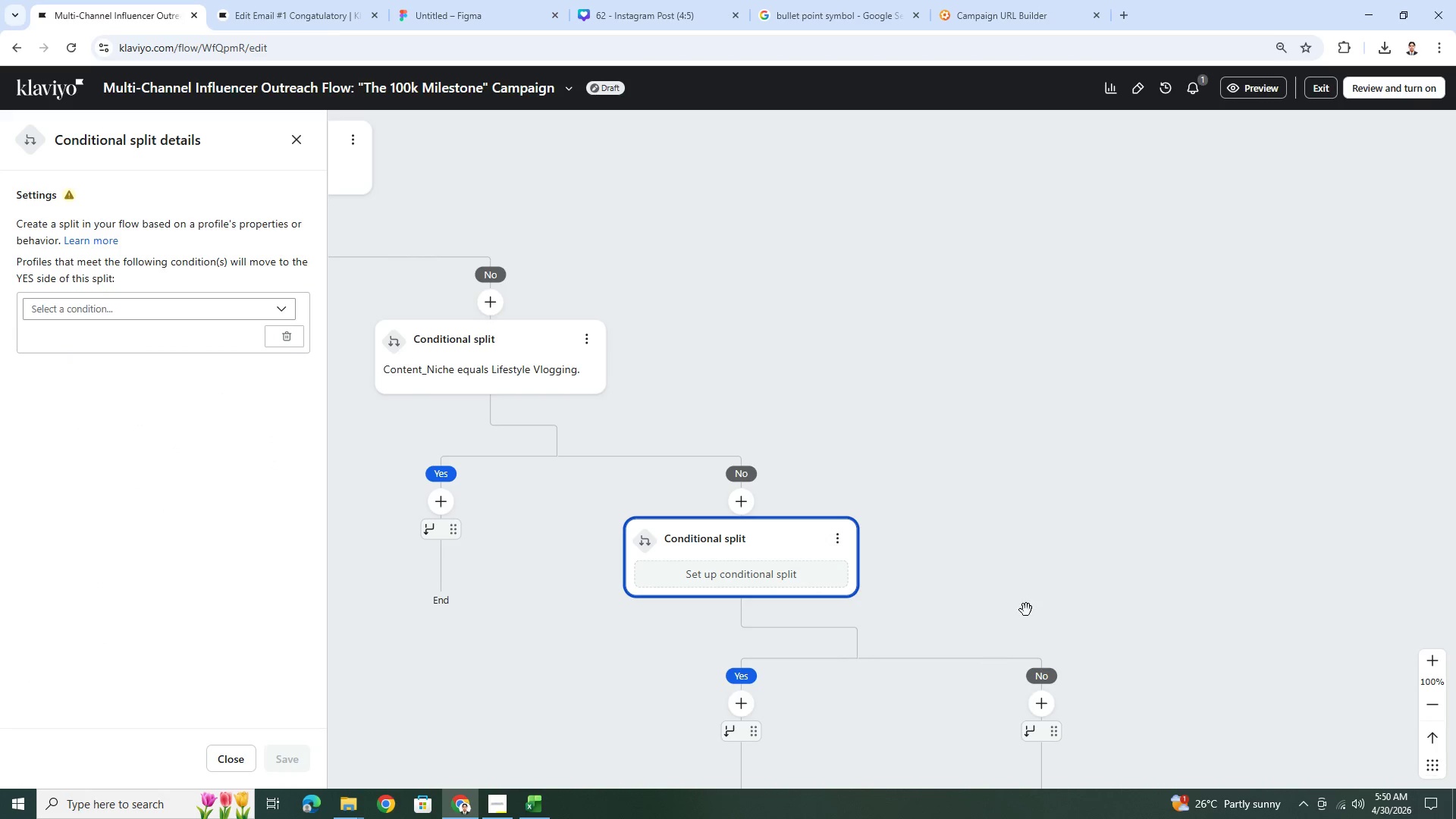 
left_click_drag(start_coordinate=[1094, 544], to_coordinate=[912, 413])
 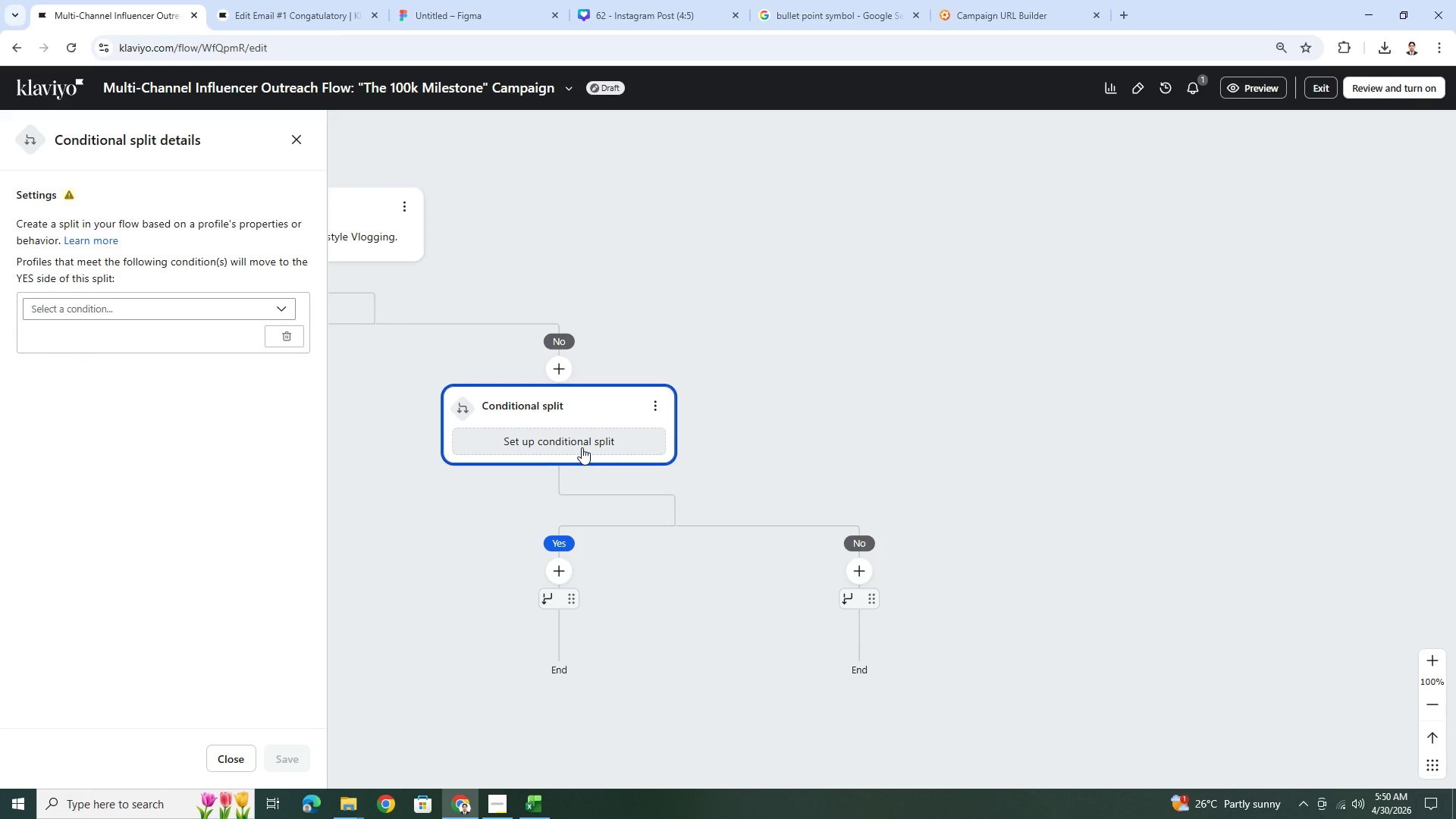 
left_click([582, 447])
 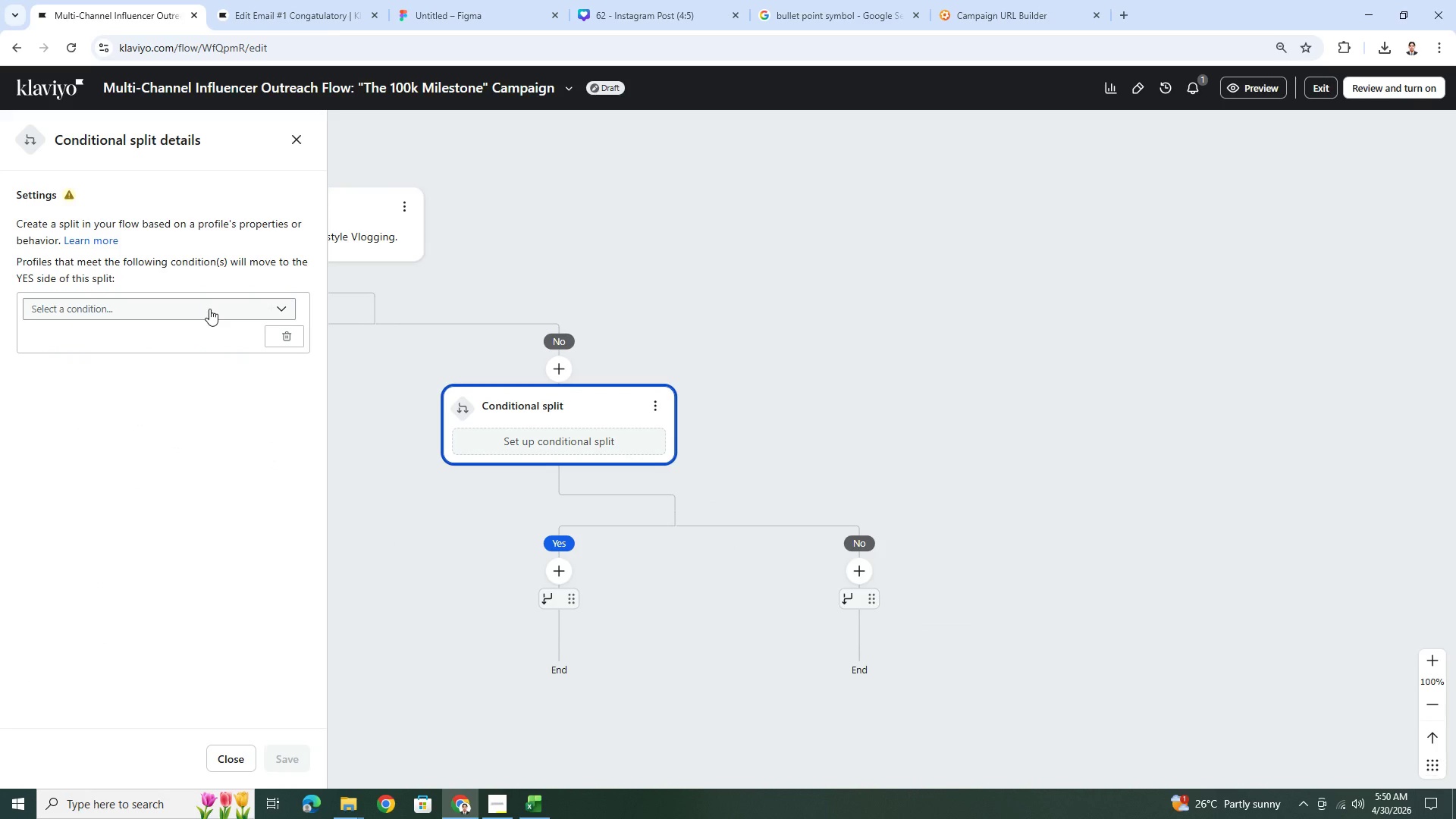 
wait(5.11)
 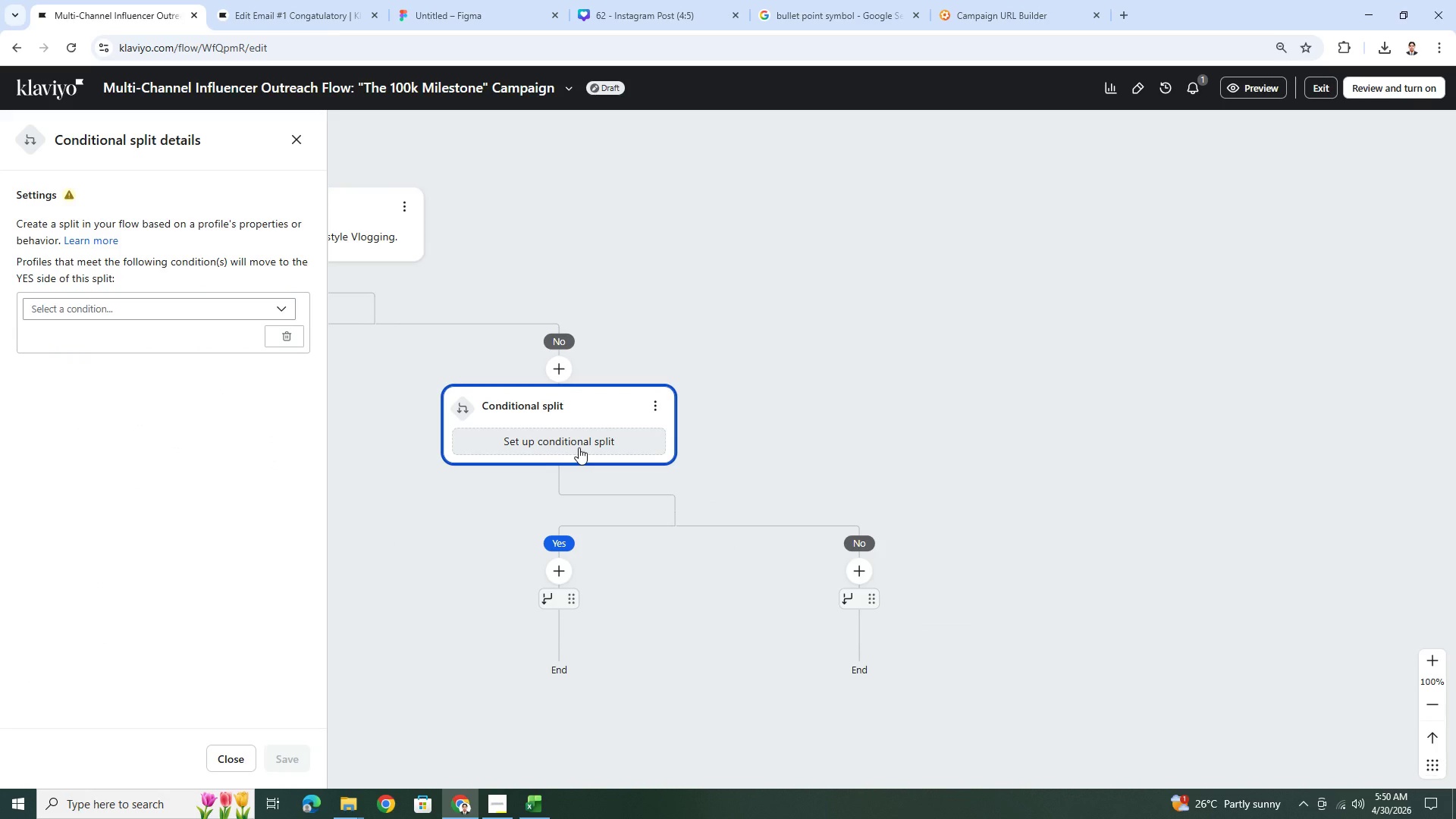 
left_click([209, 308])
 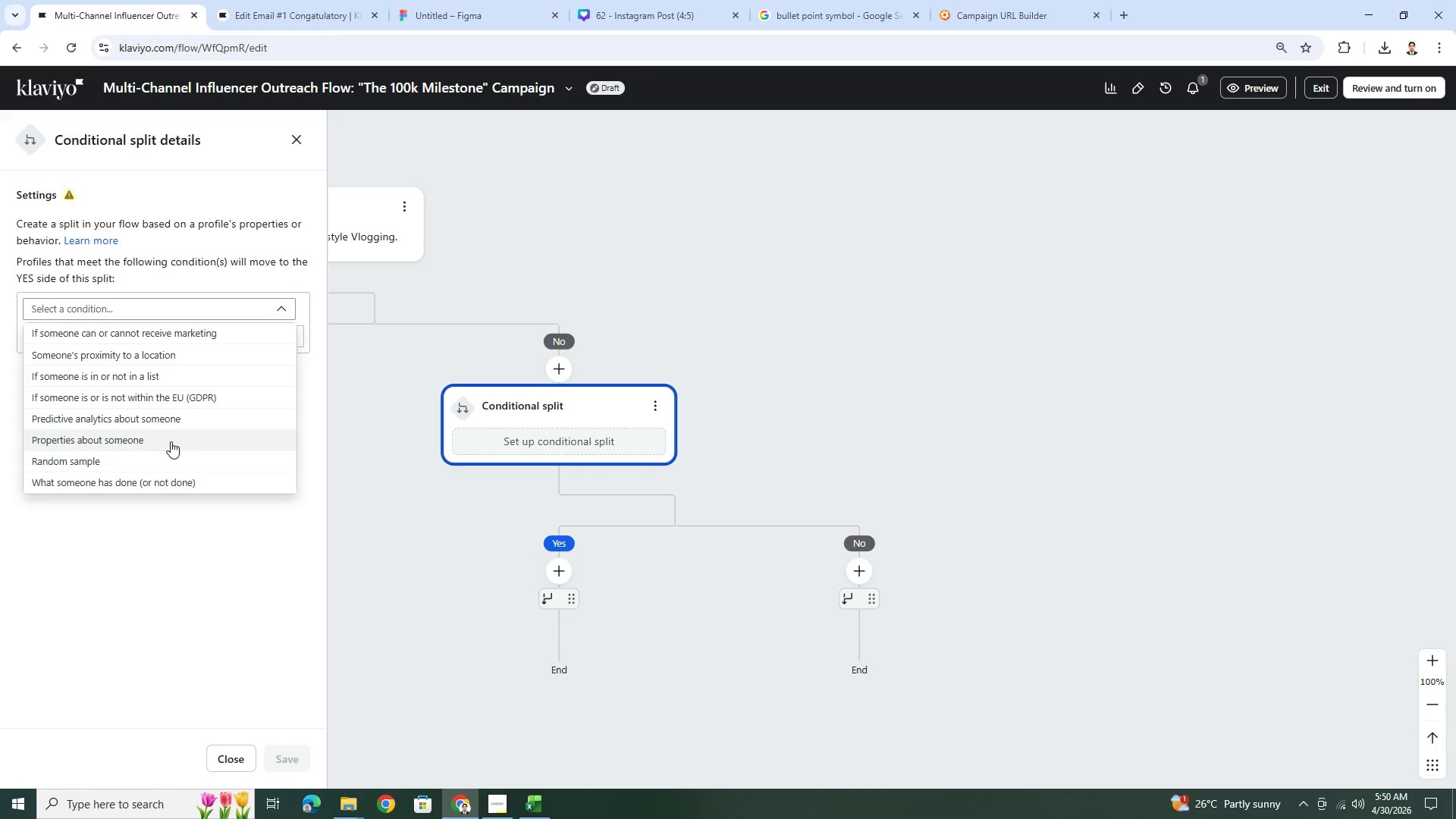 
wait(10.11)
 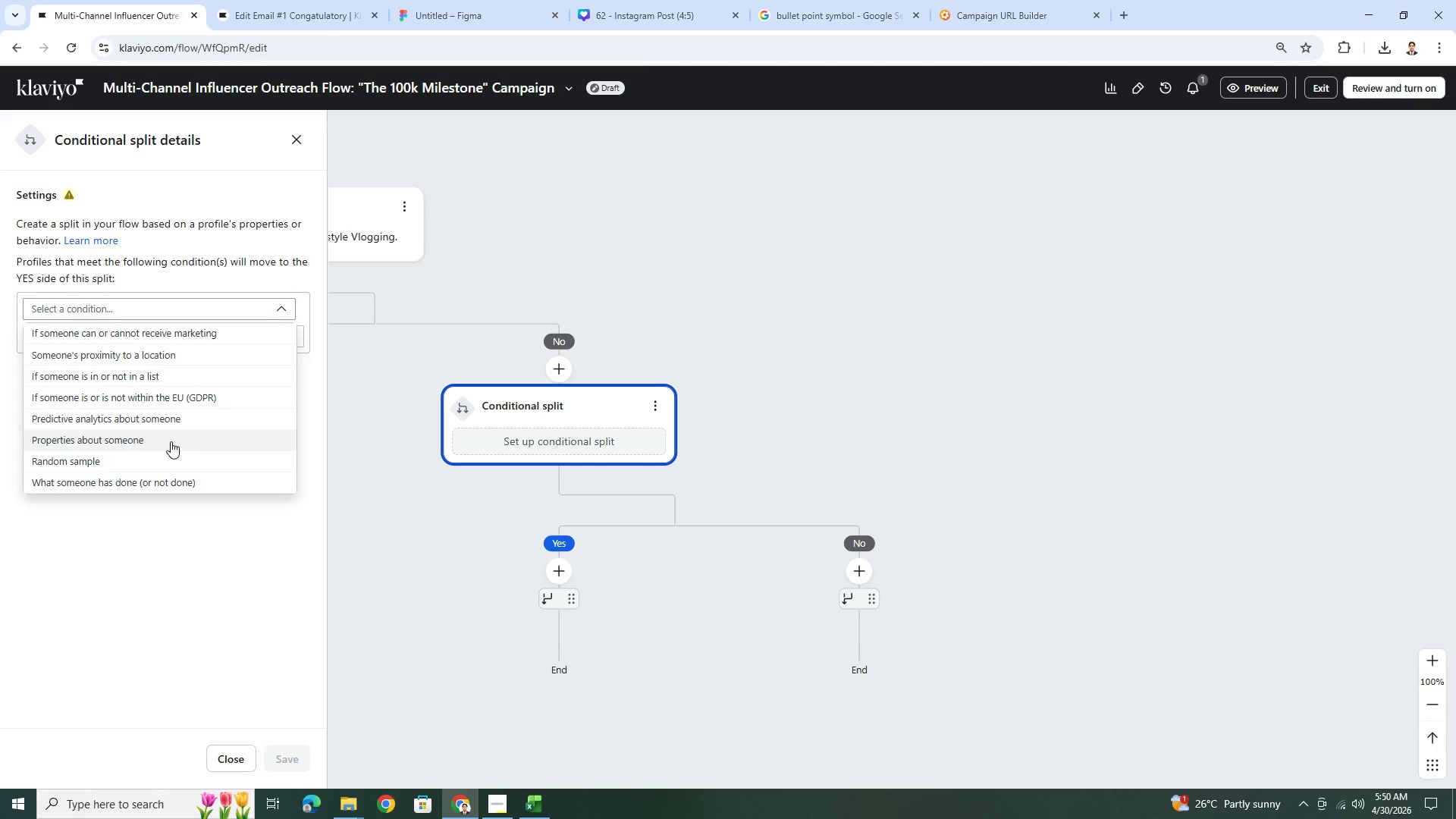 
left_click([174, 448])
 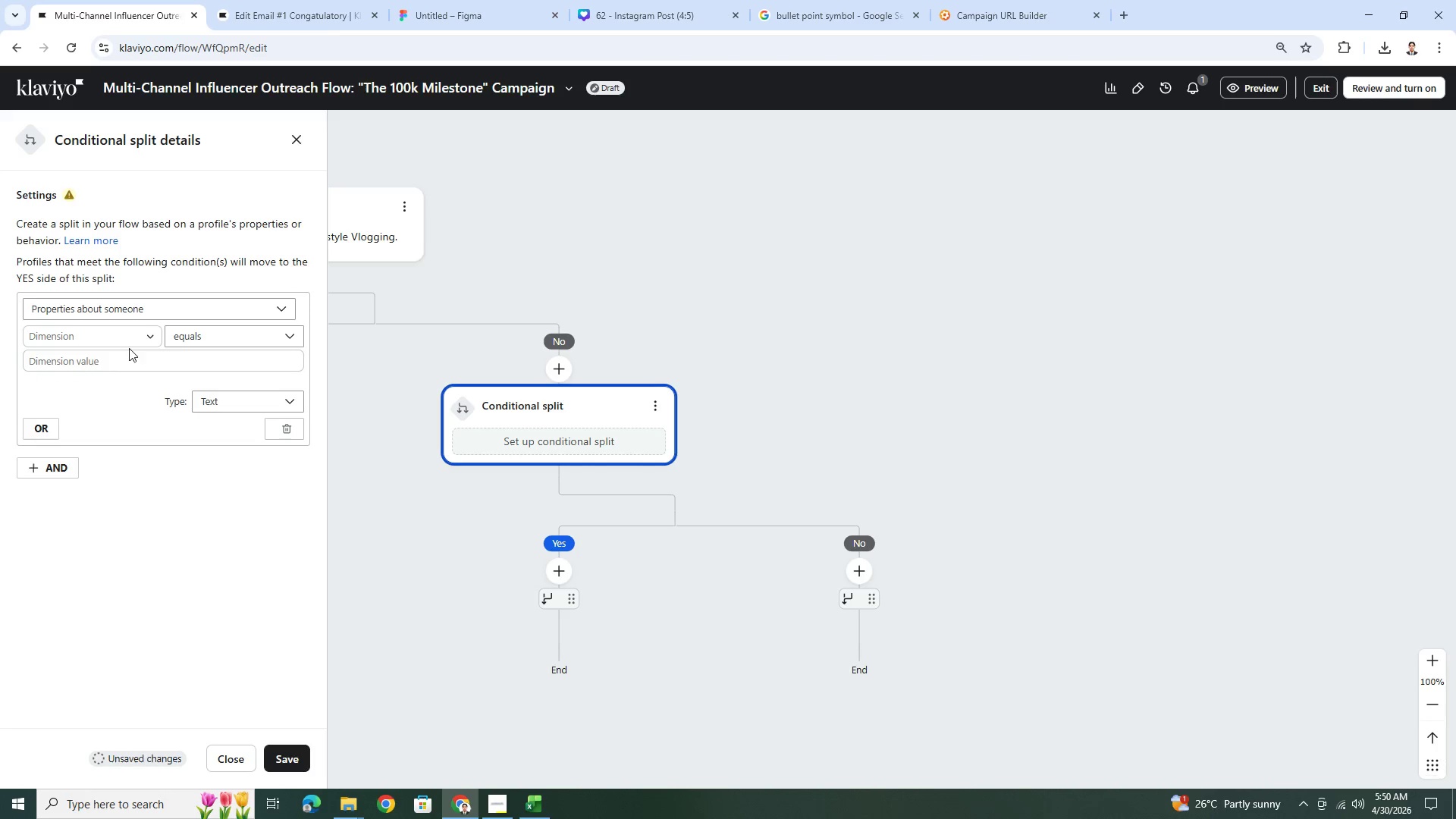 
double_click([124, 342])
 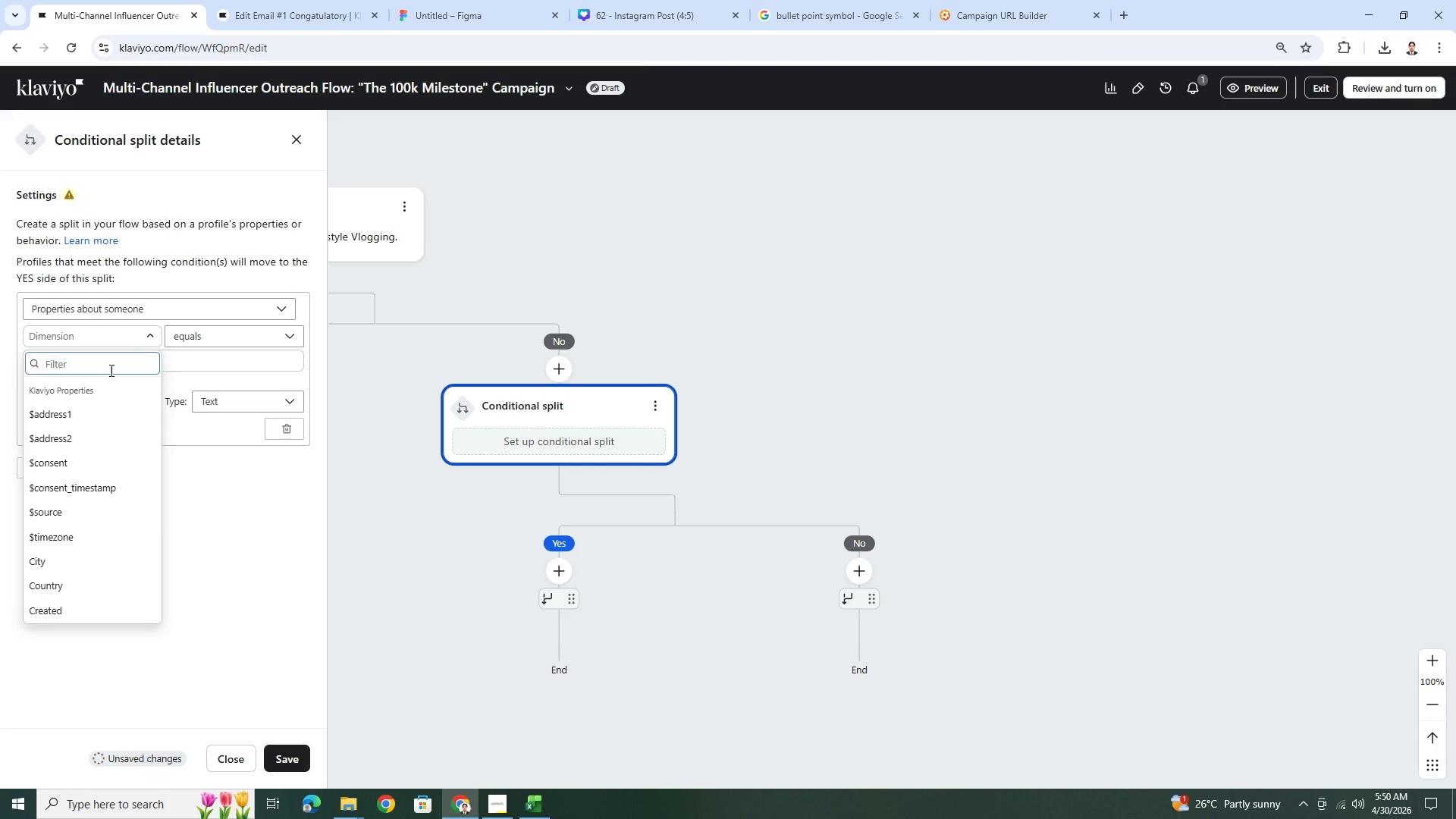 
wait(5.19)
 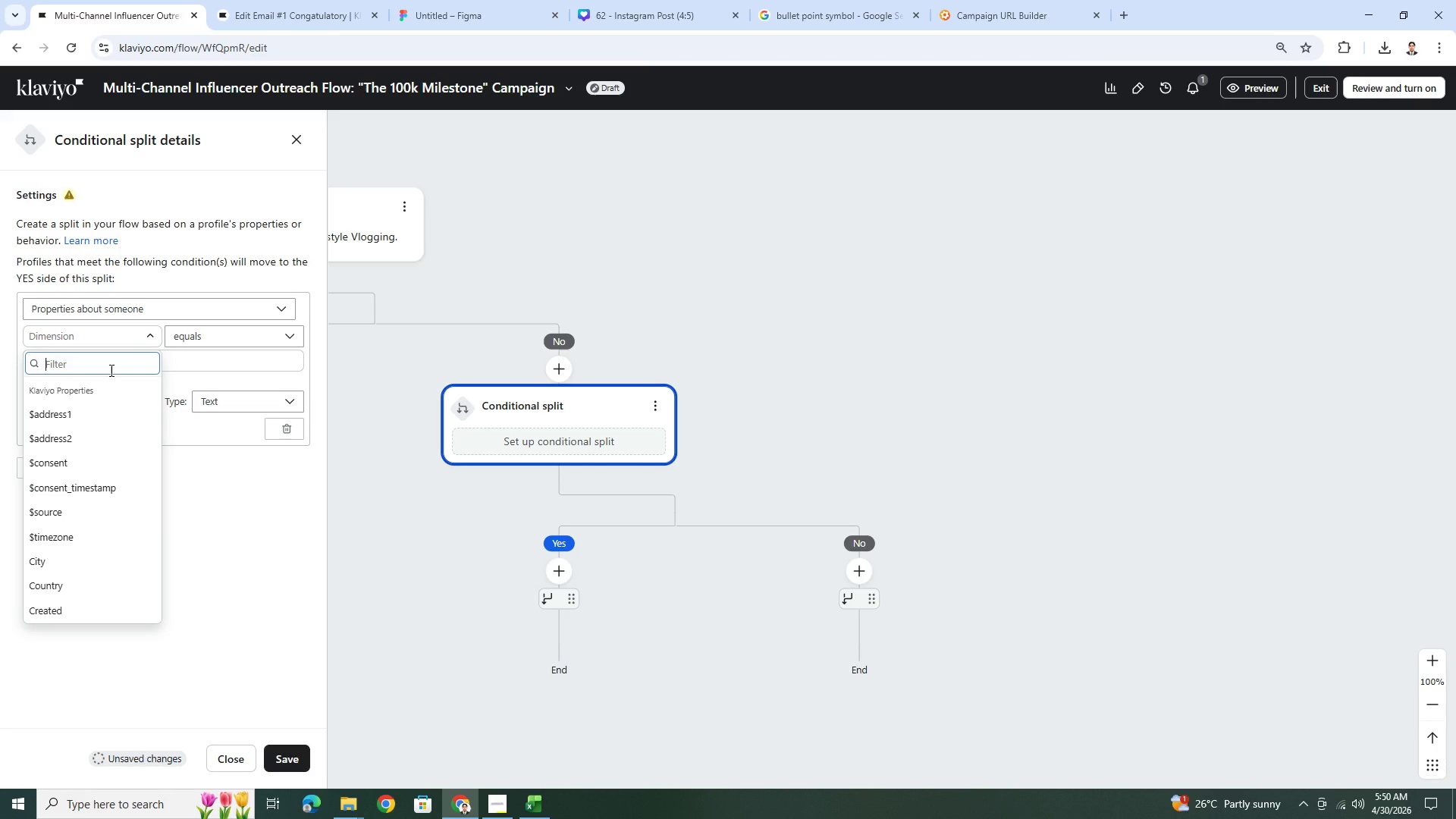 
type(cont)
 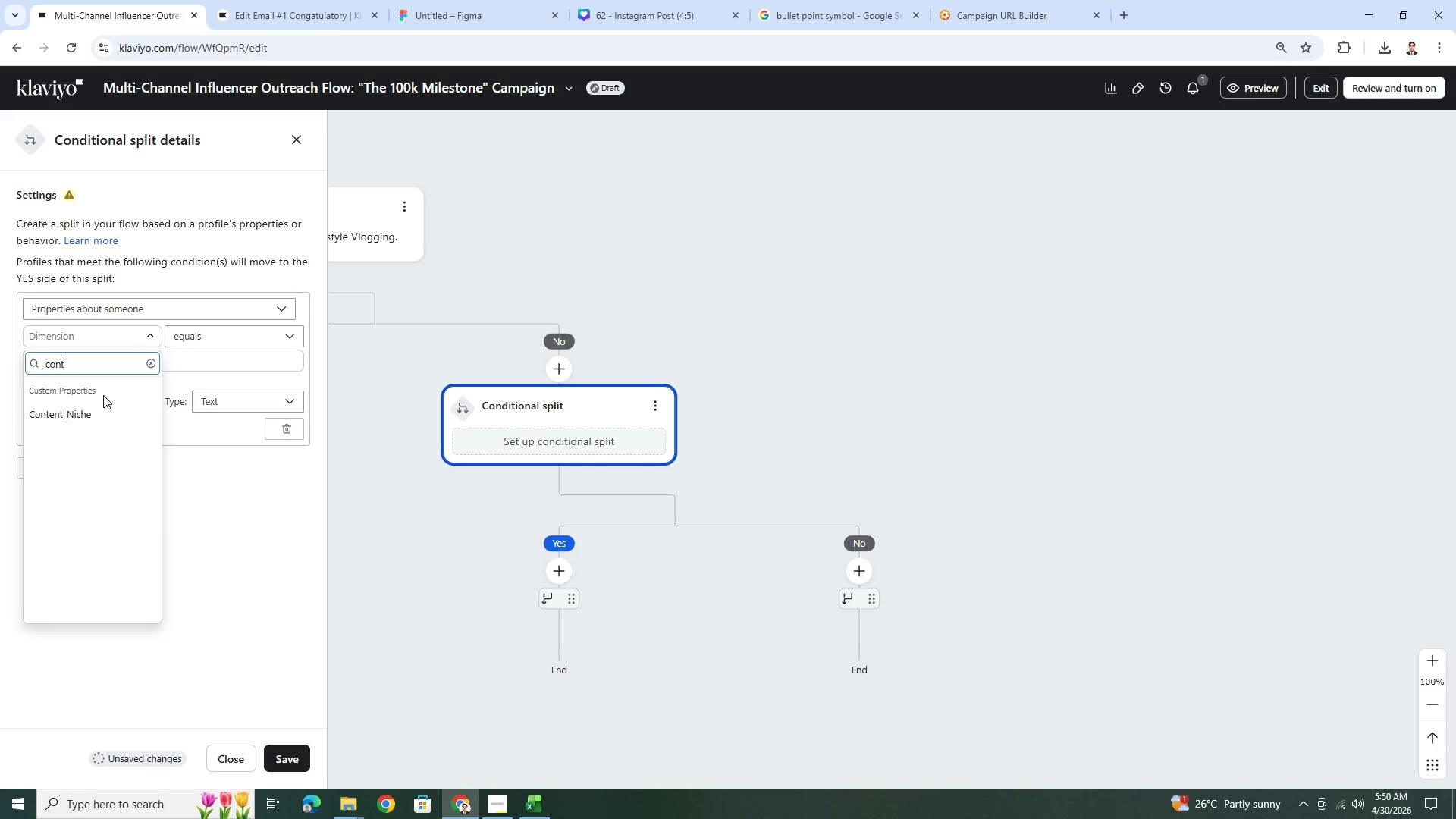 
left_click([105, 414])
 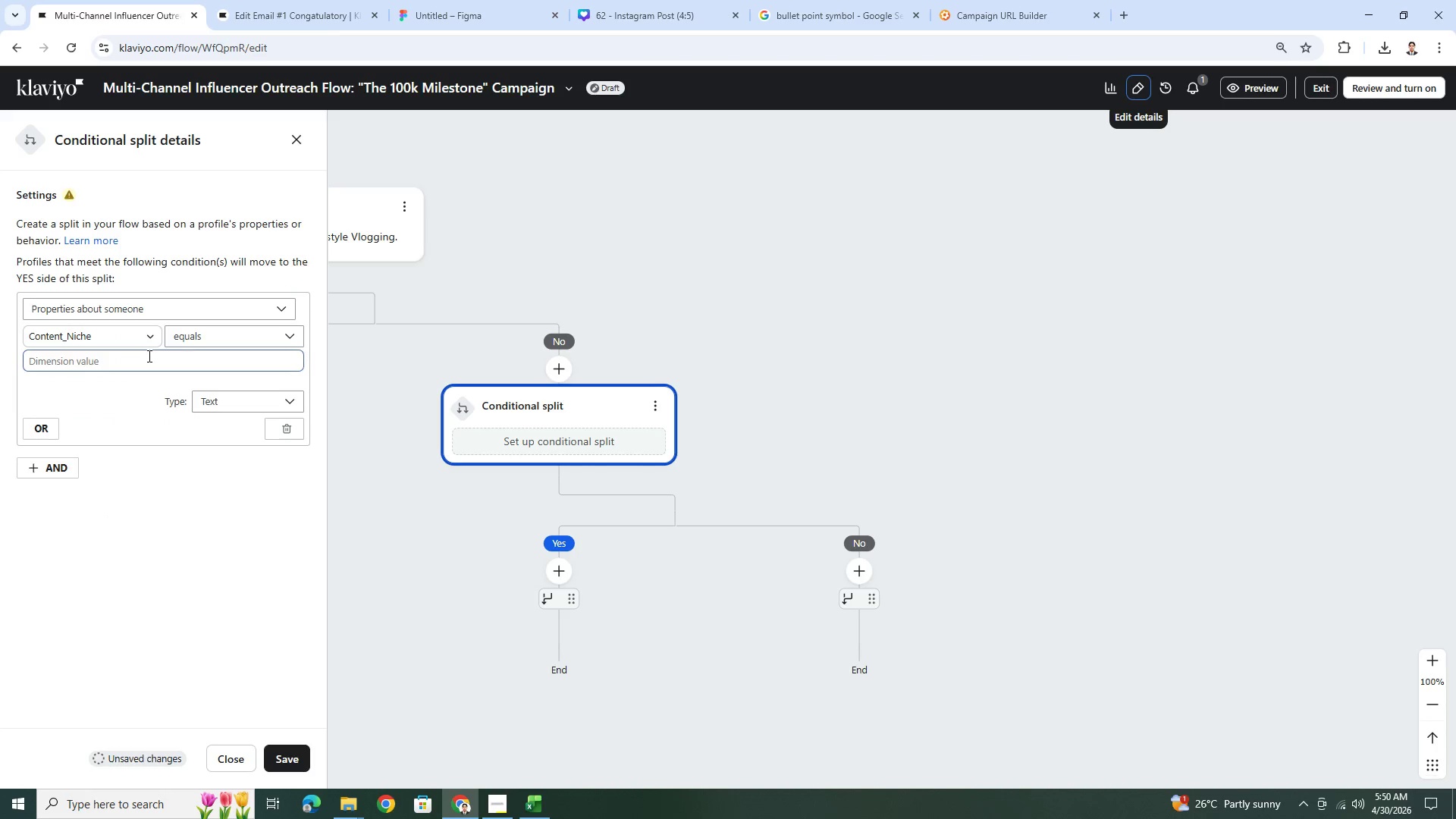 
left_click([148, 356])
 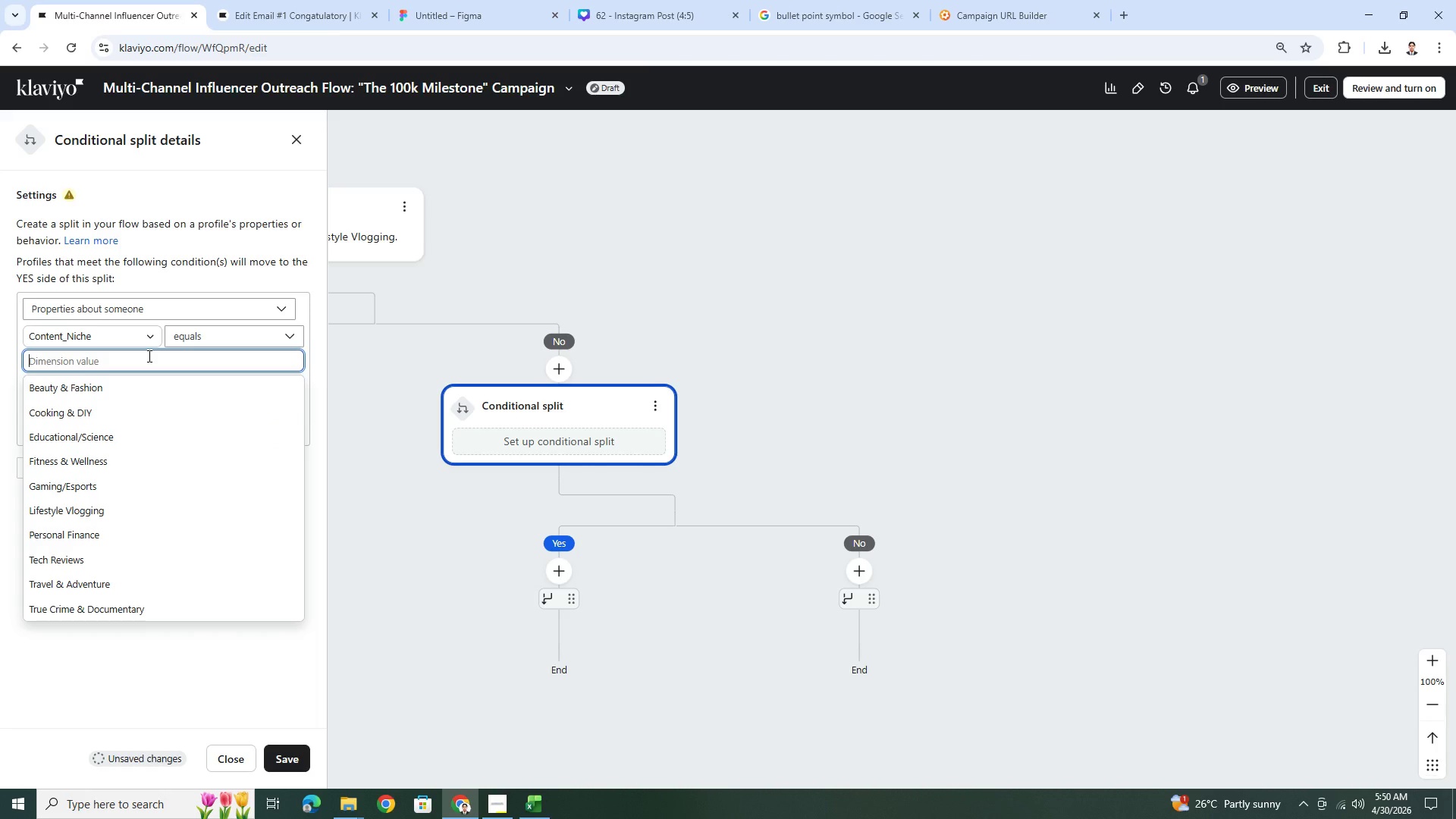 
wait(9.41)
 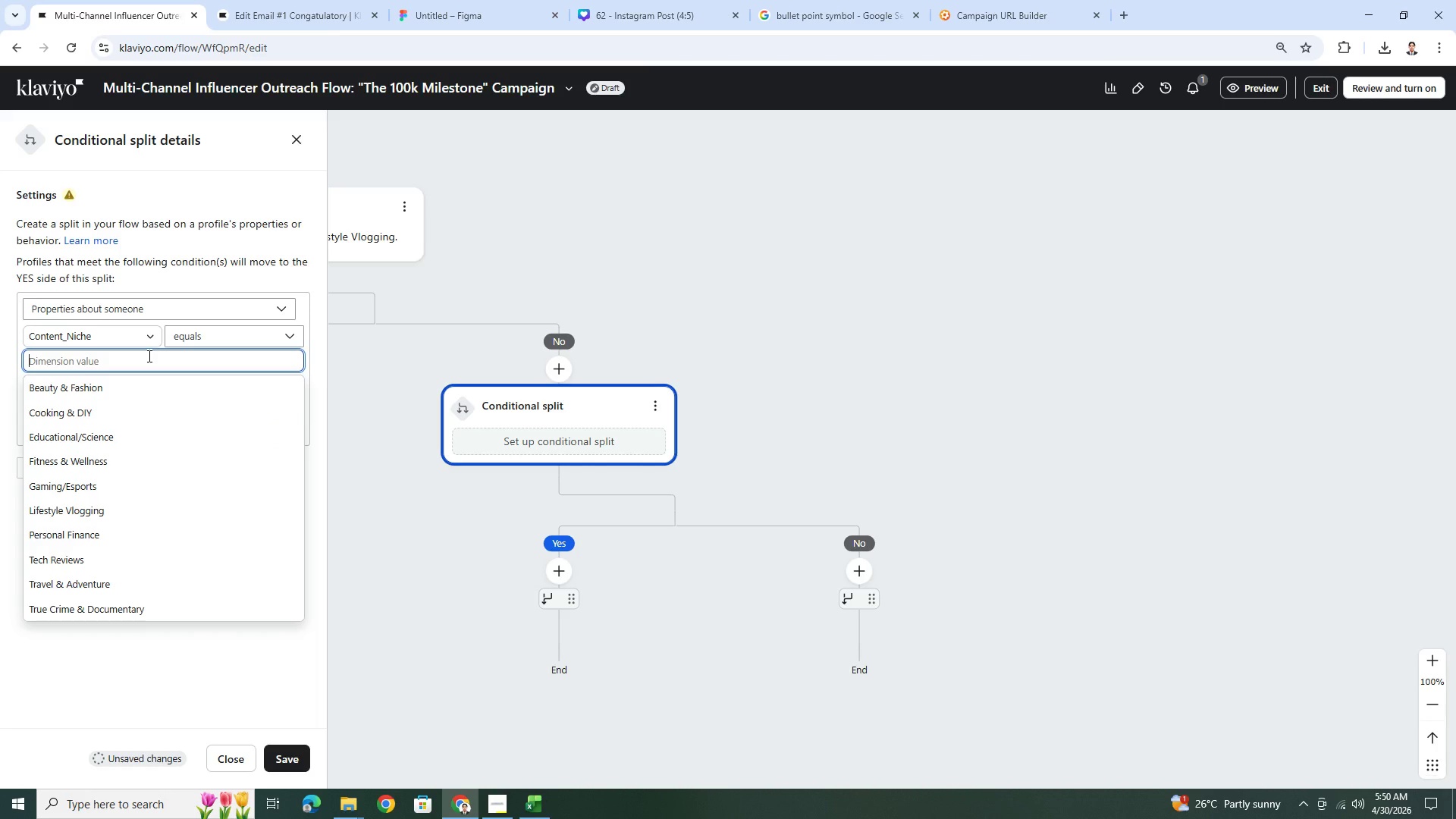 
left_click([150, 435])
 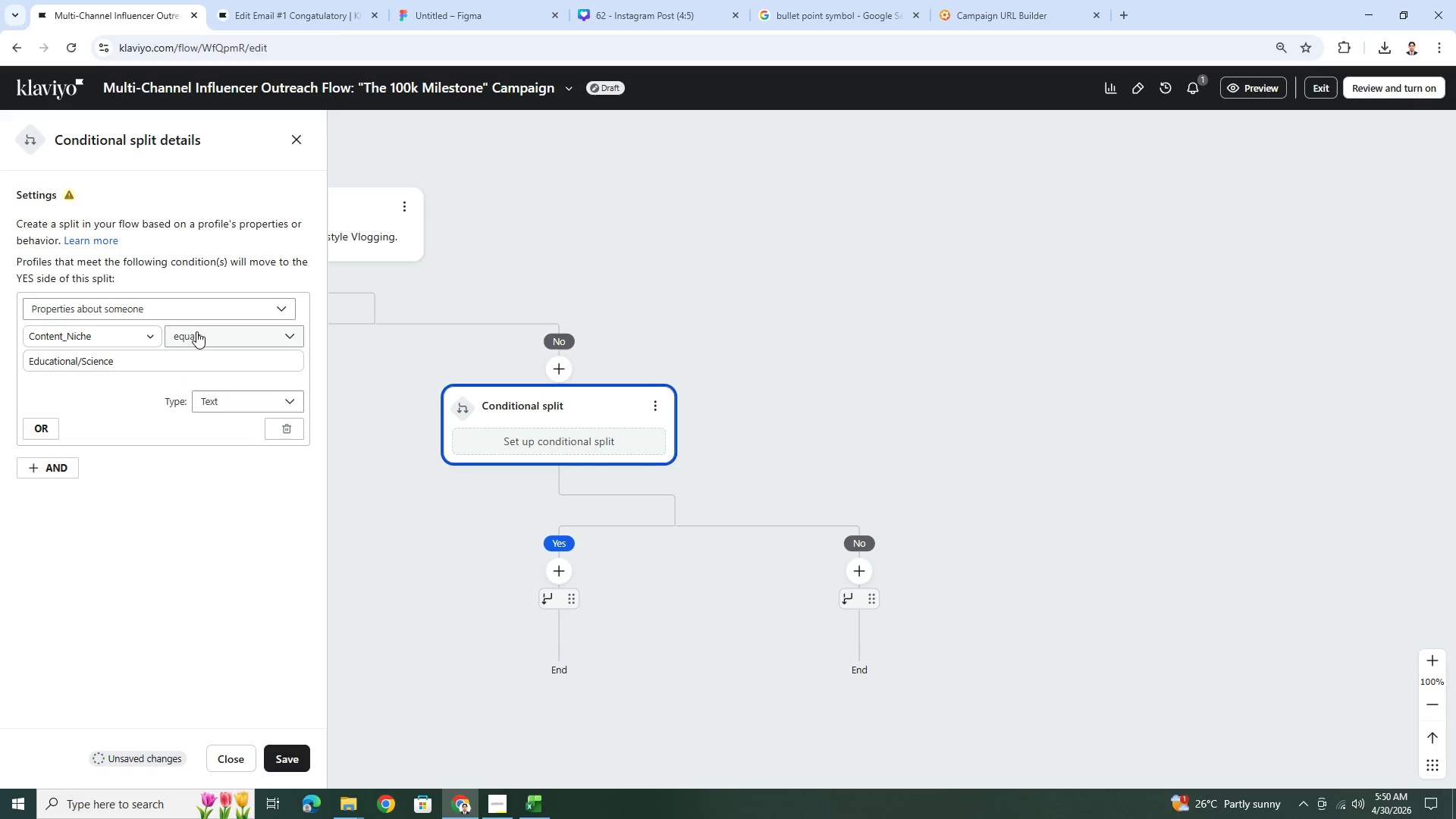 
left_click([52, 429])
 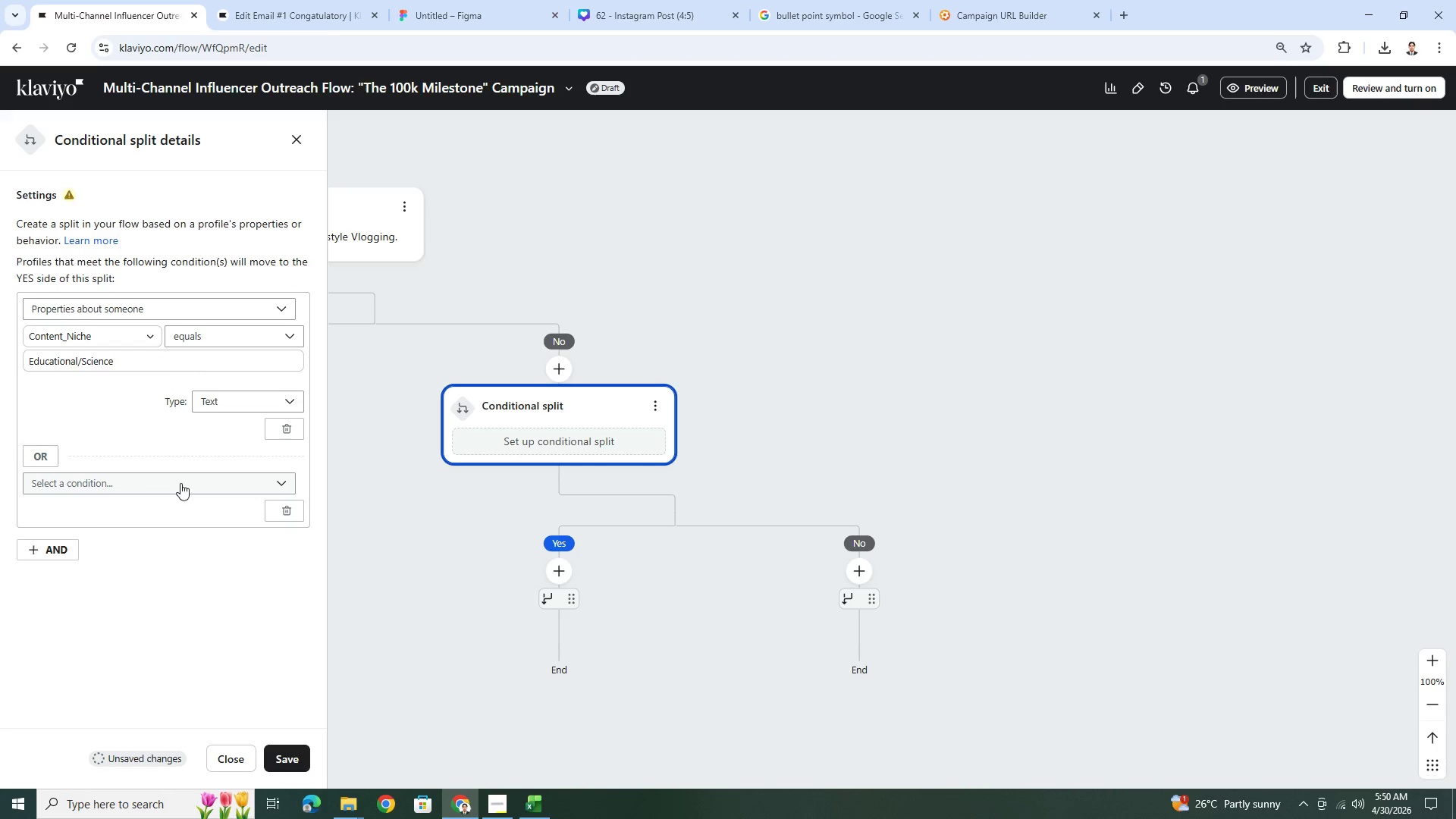 
left_click([180, 488])
 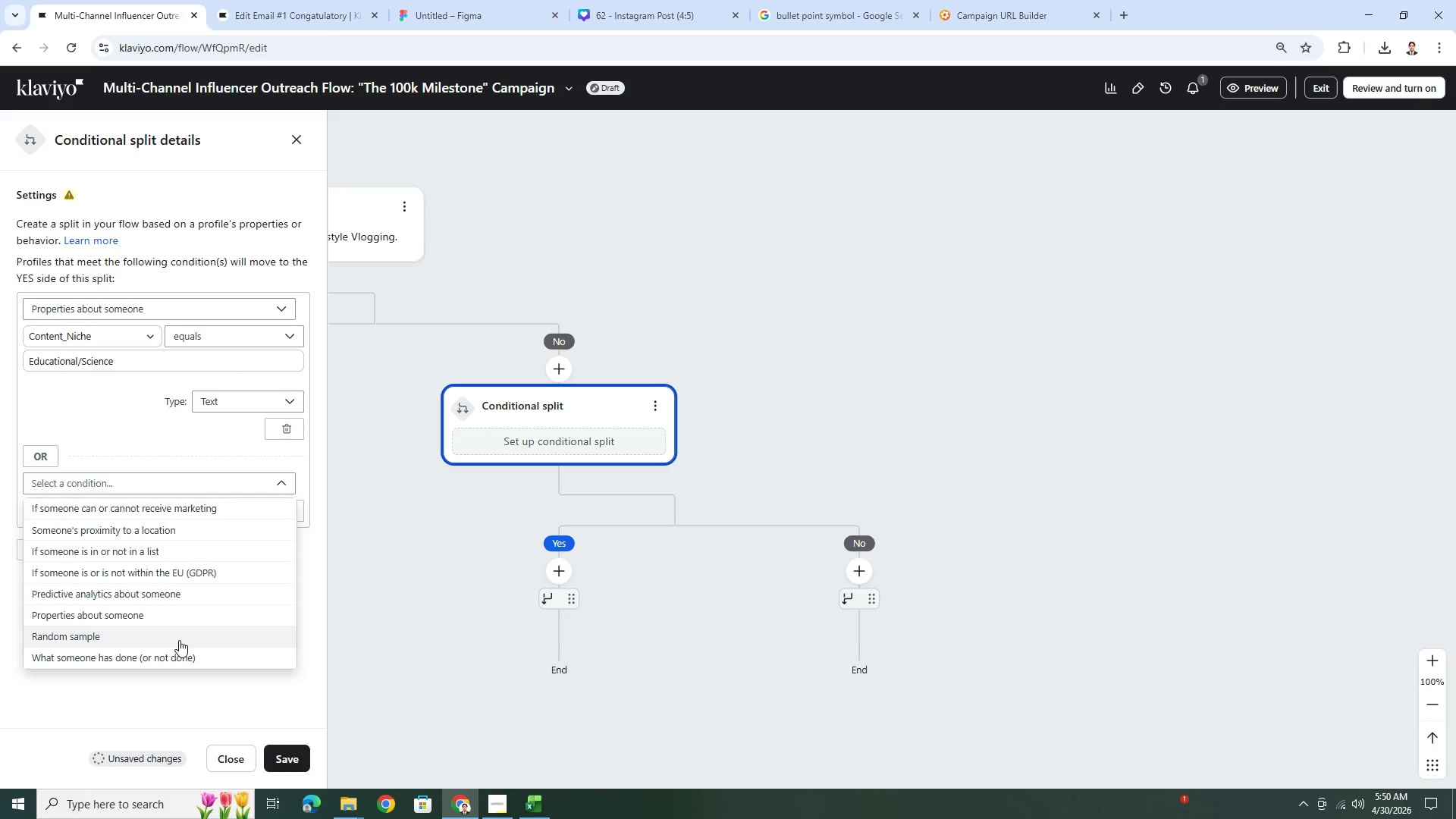 
left_click([180, 619])
 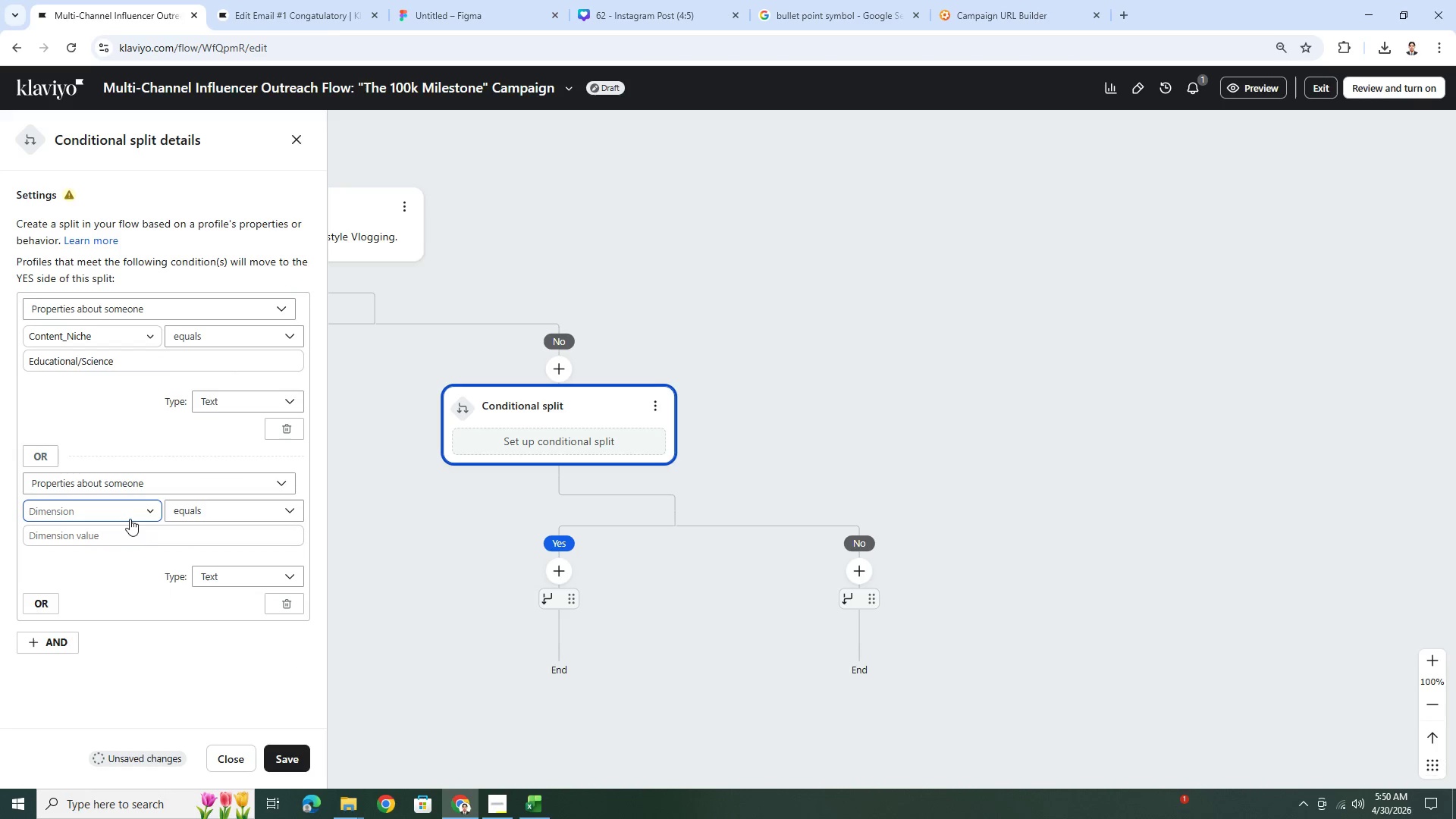 
left_click([130, 517])
 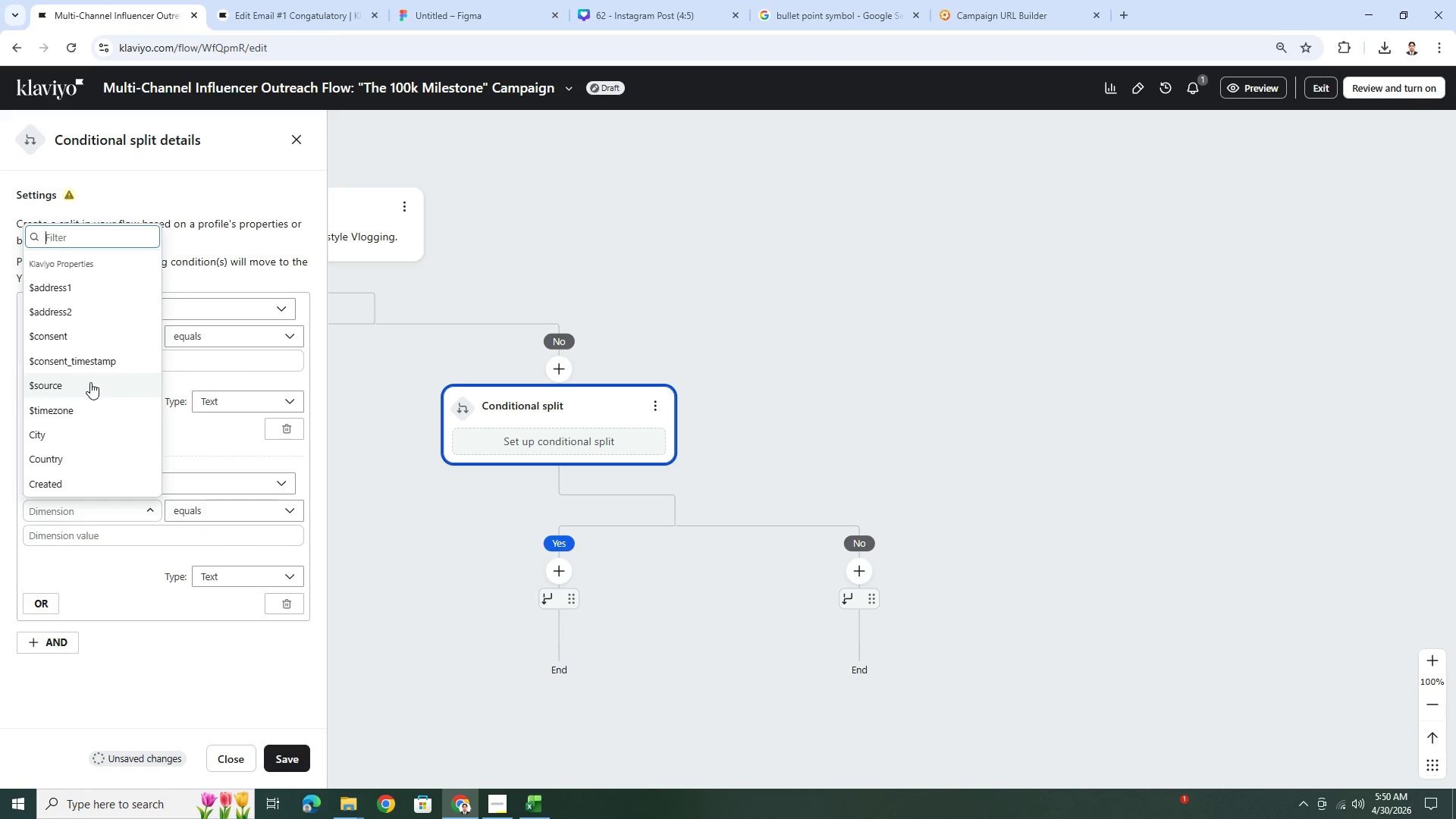 
type(nic)
 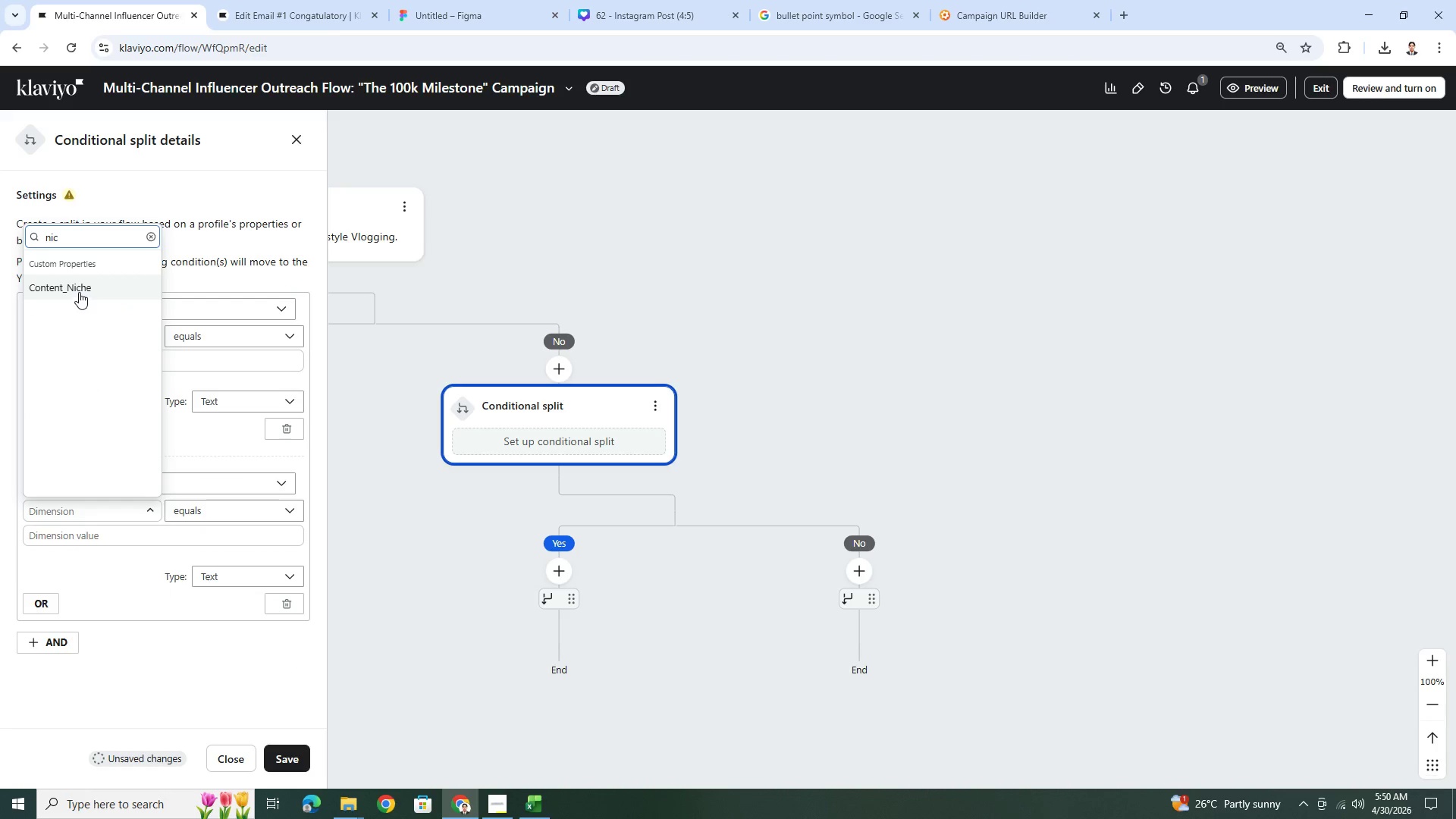 
left_click([80, 288])
 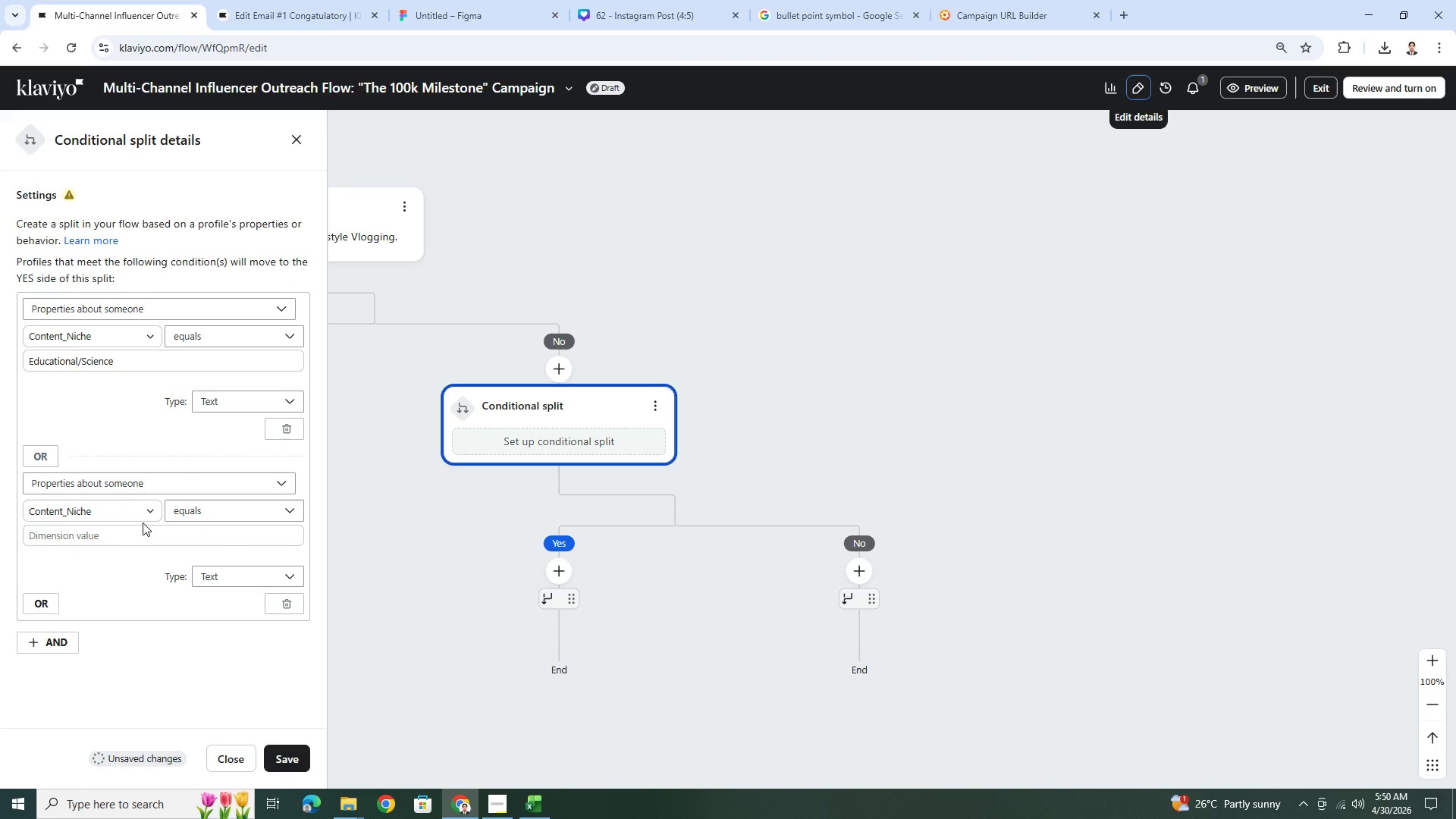 
left_click([130, 541])
 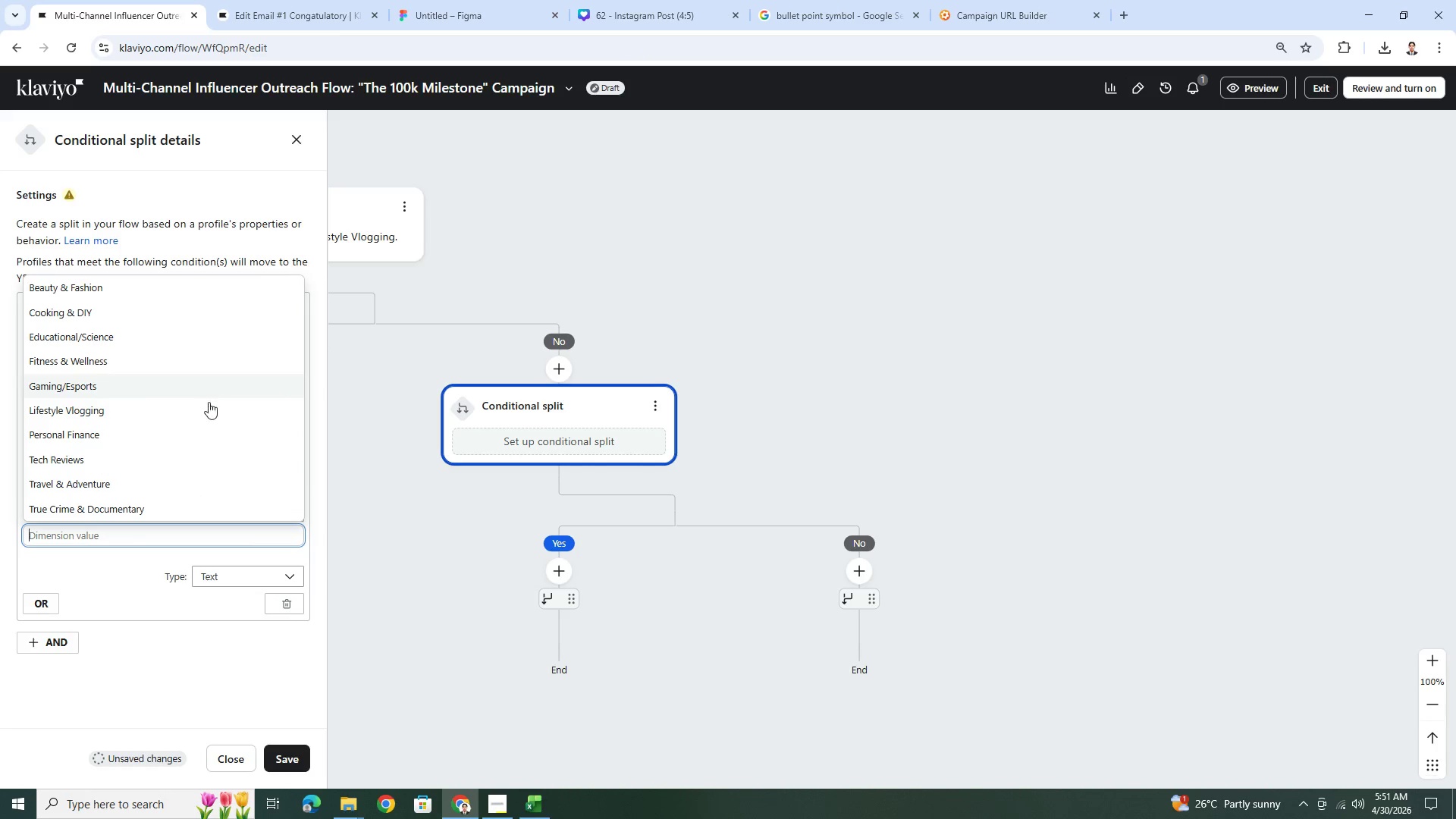 
wait(12.53)
 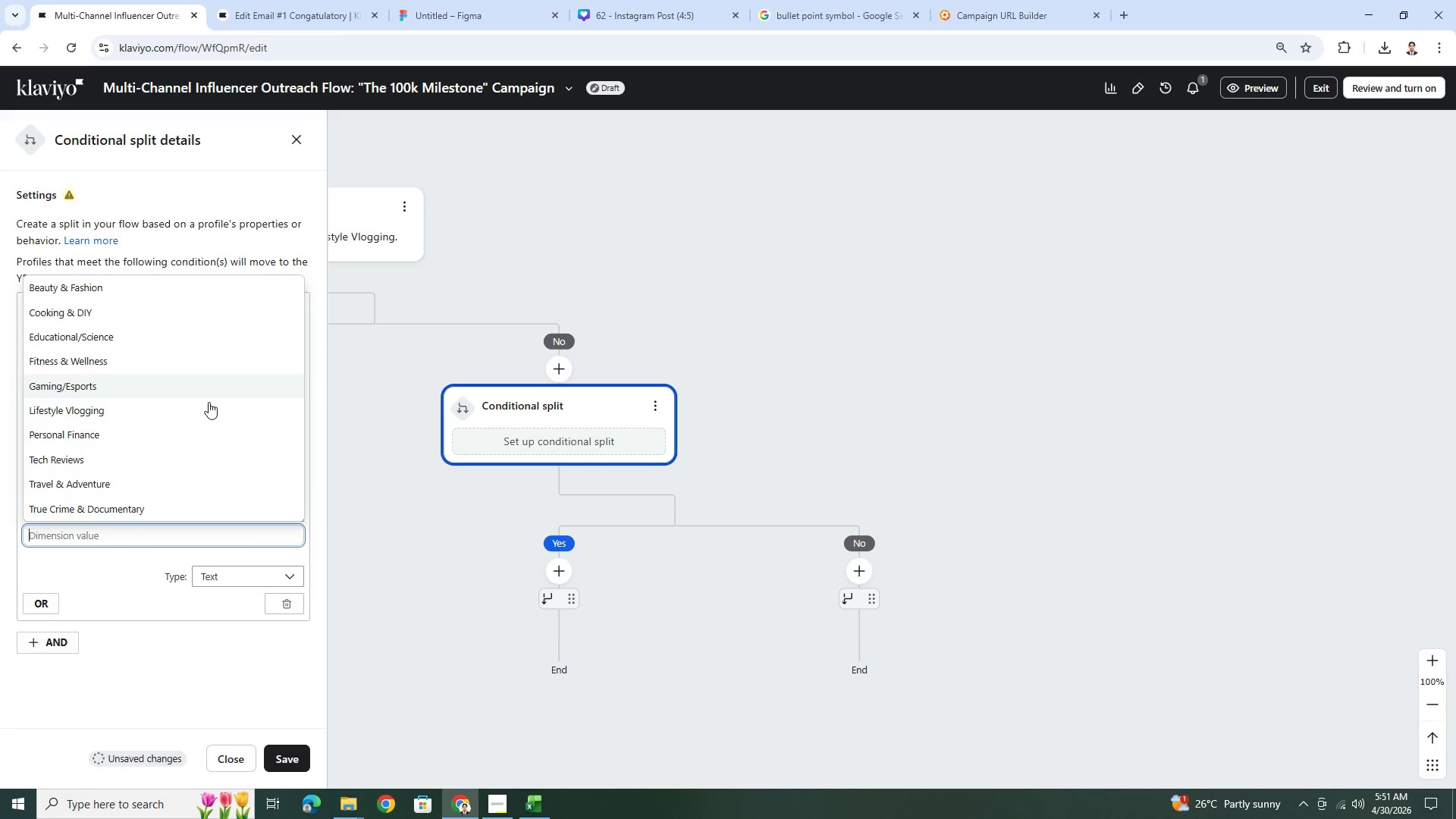 
left_click([210, 438])
 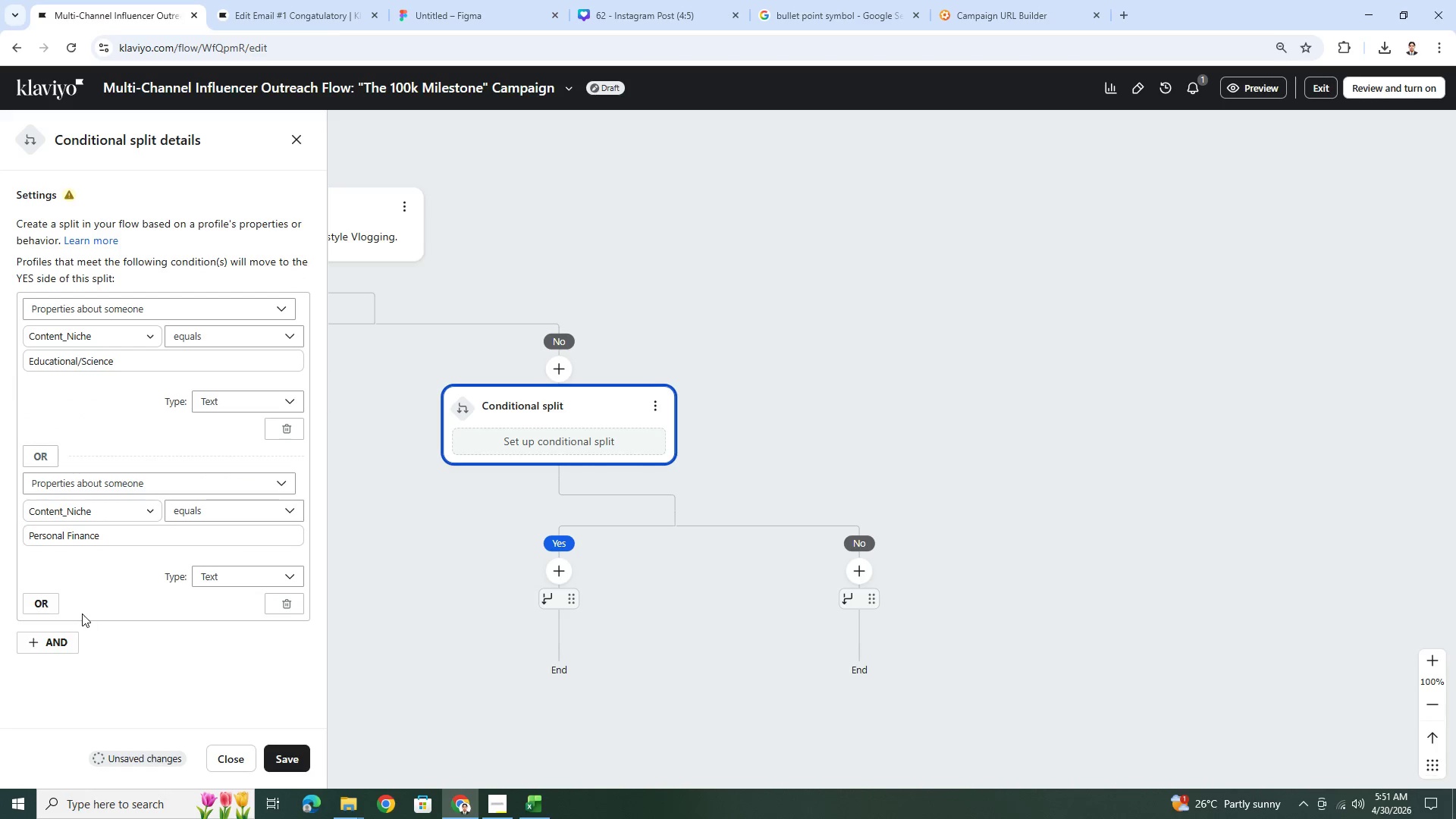 
left_click([53, 610])
 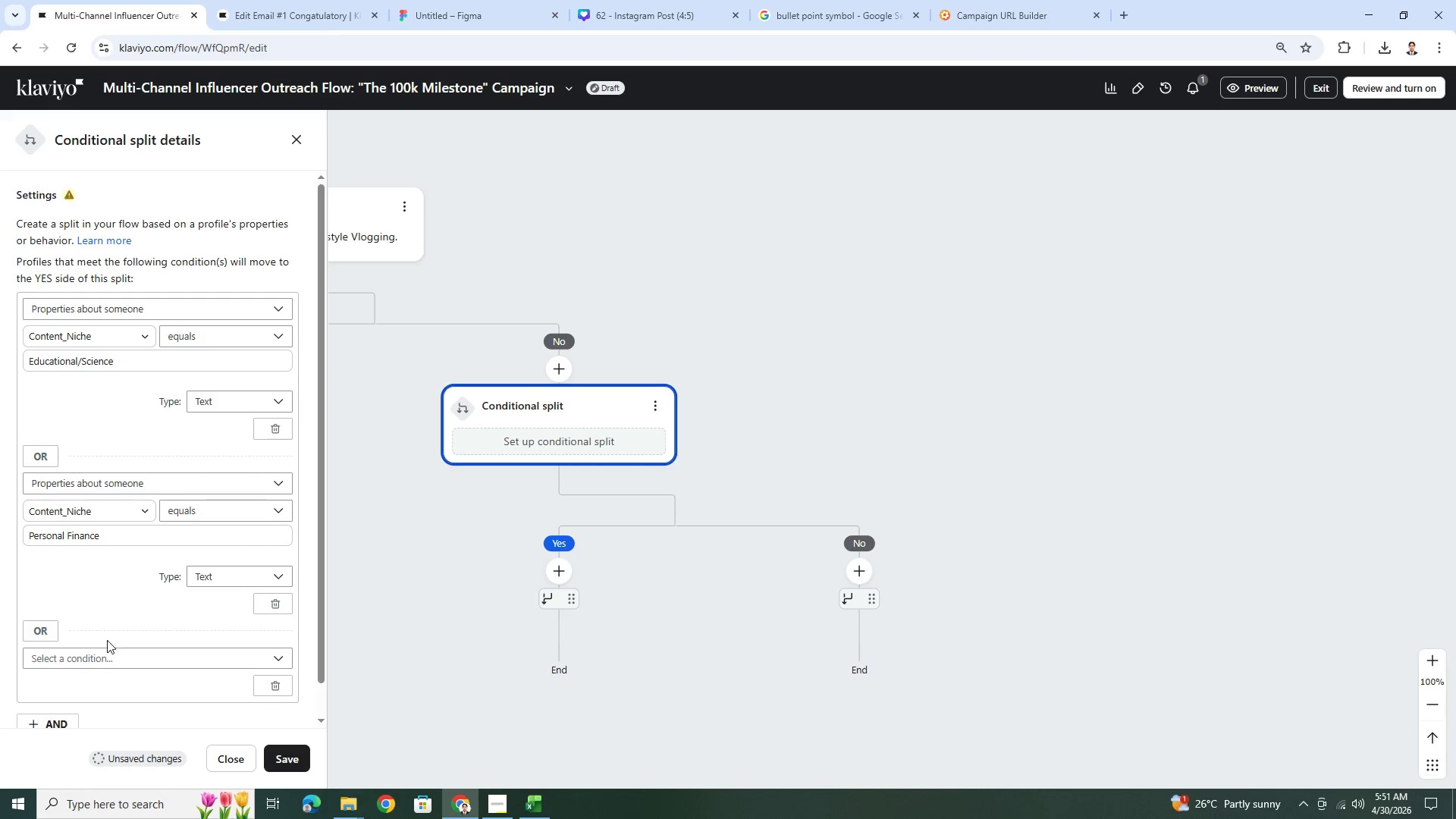 
left_click([111, 657])
 